 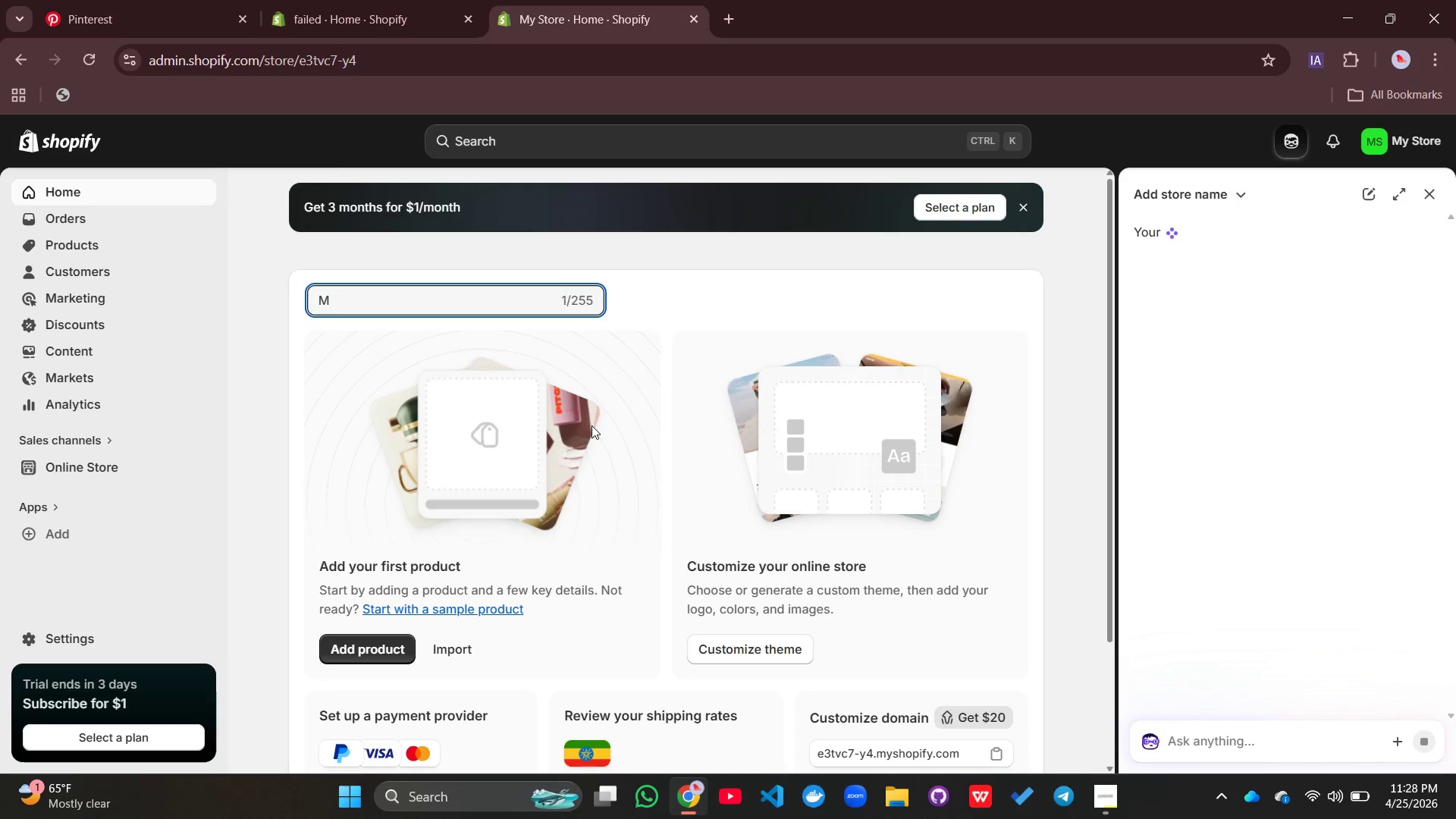 
hold_key(key=ShiftLeft, duration=0.55)
 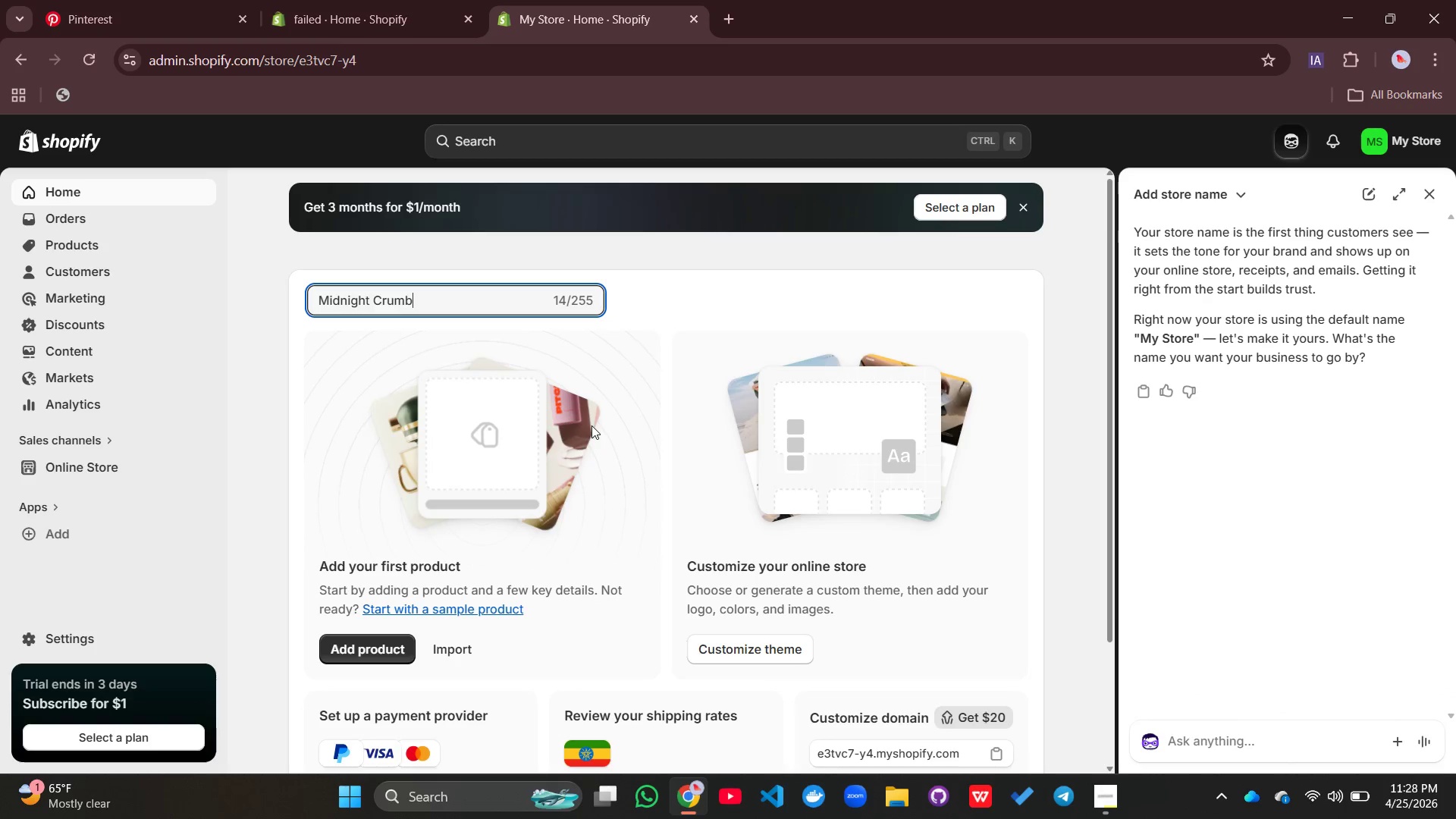 
wait(7.58)
 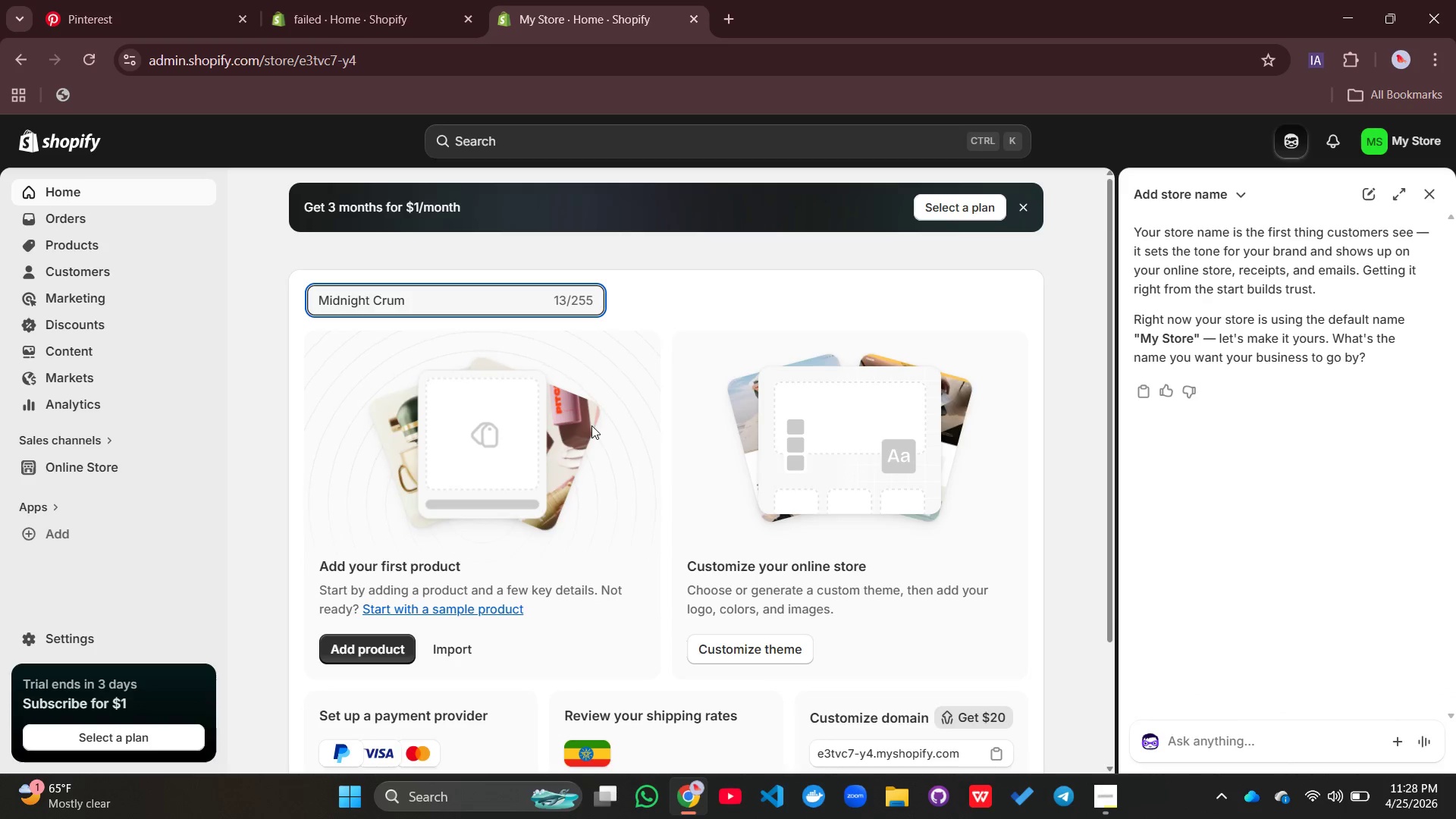 
hold_key(key=ShiftLeft, duration=1.09)
 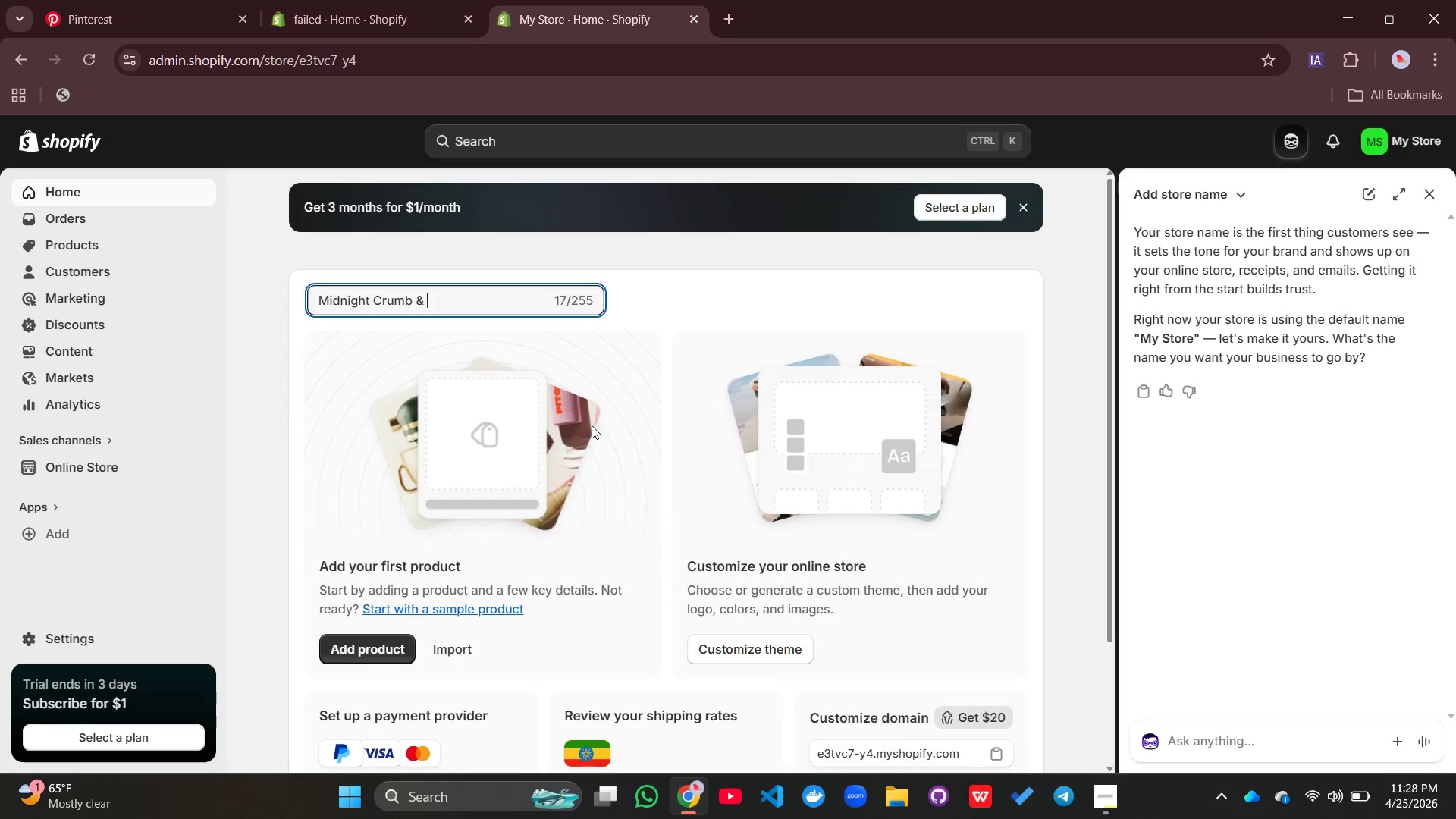 
hold_key(key=ShiftLeft, duration=0.34)
 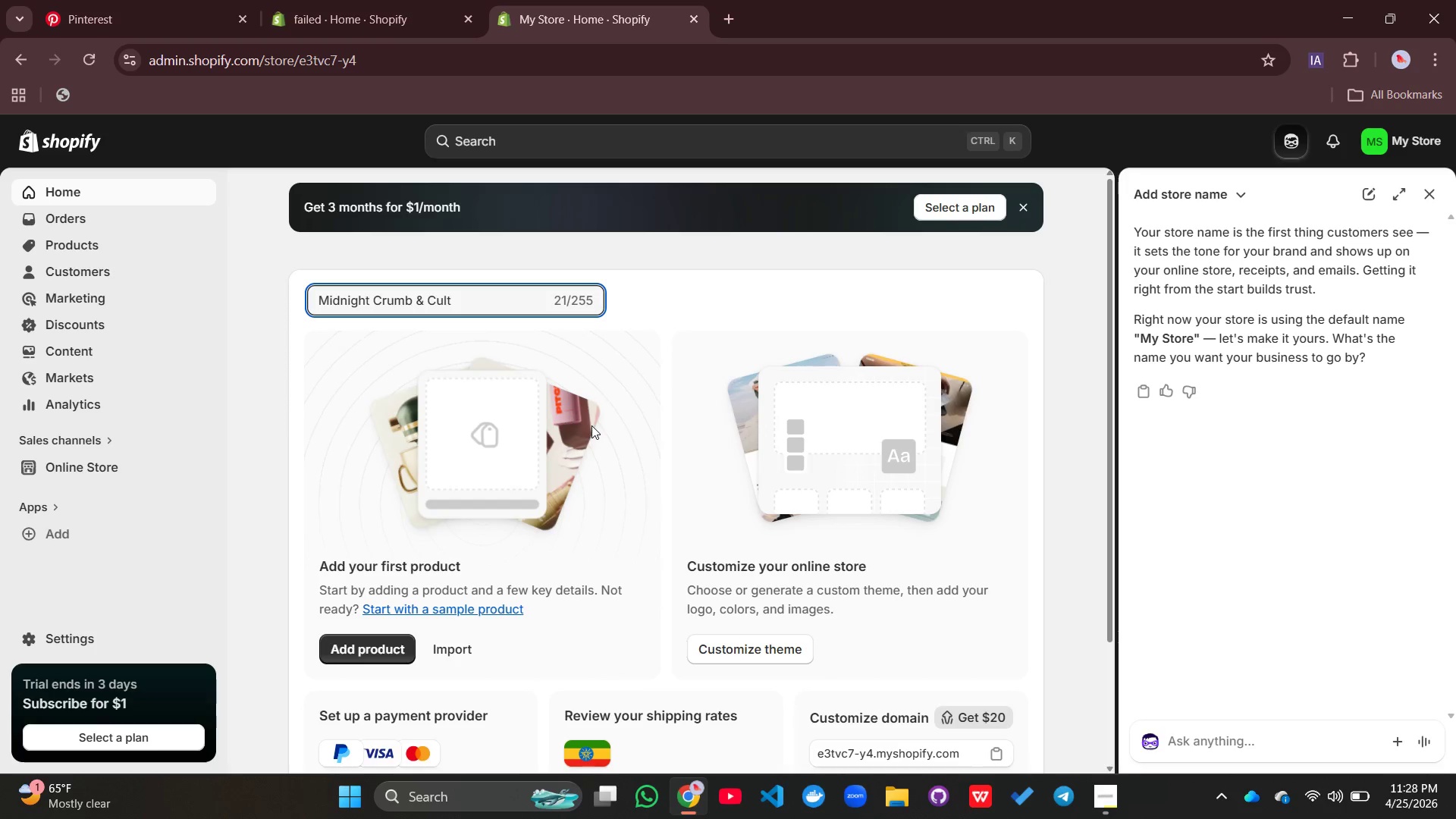 
key(Enter)
 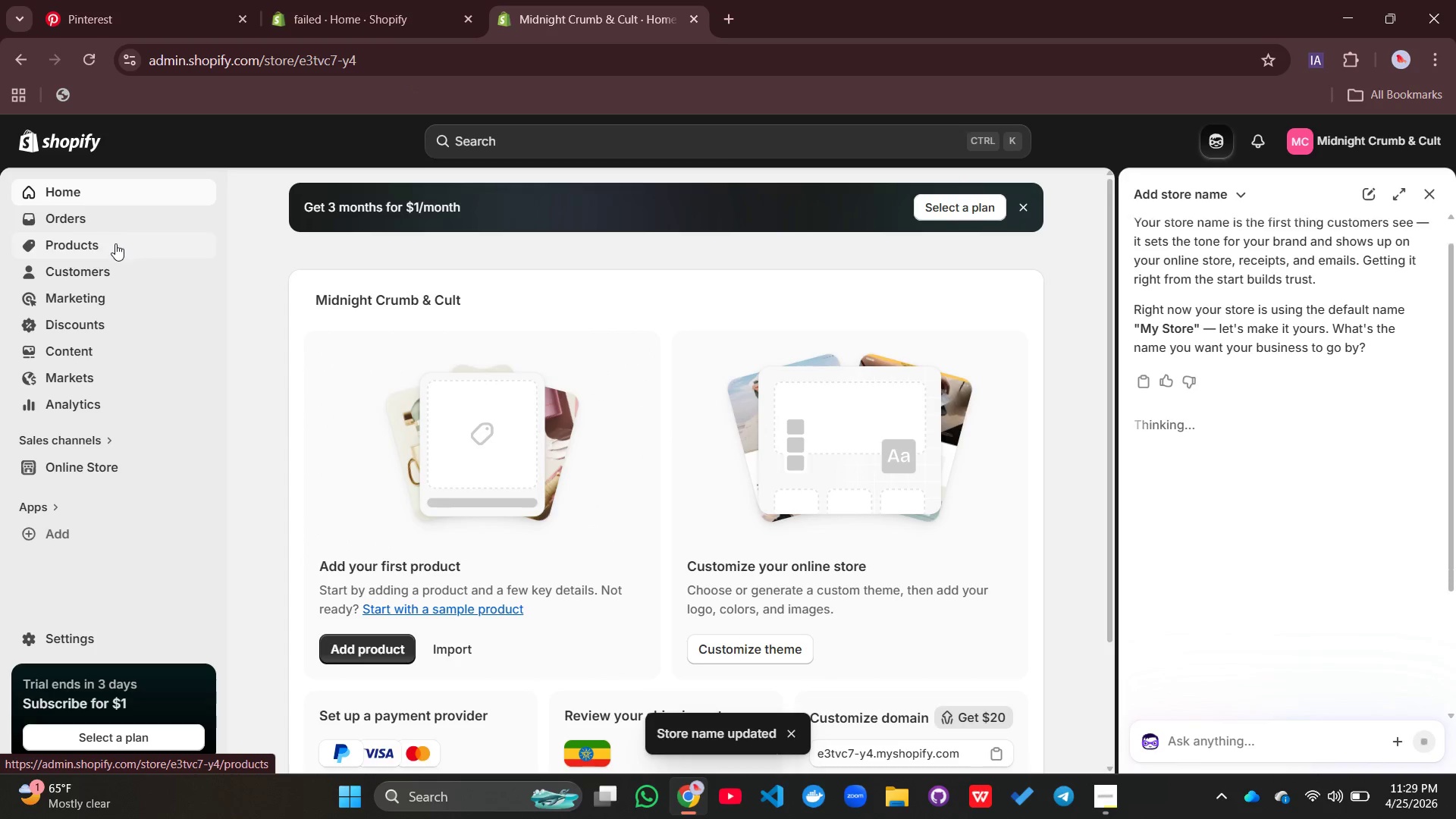 
wait(5.06)
 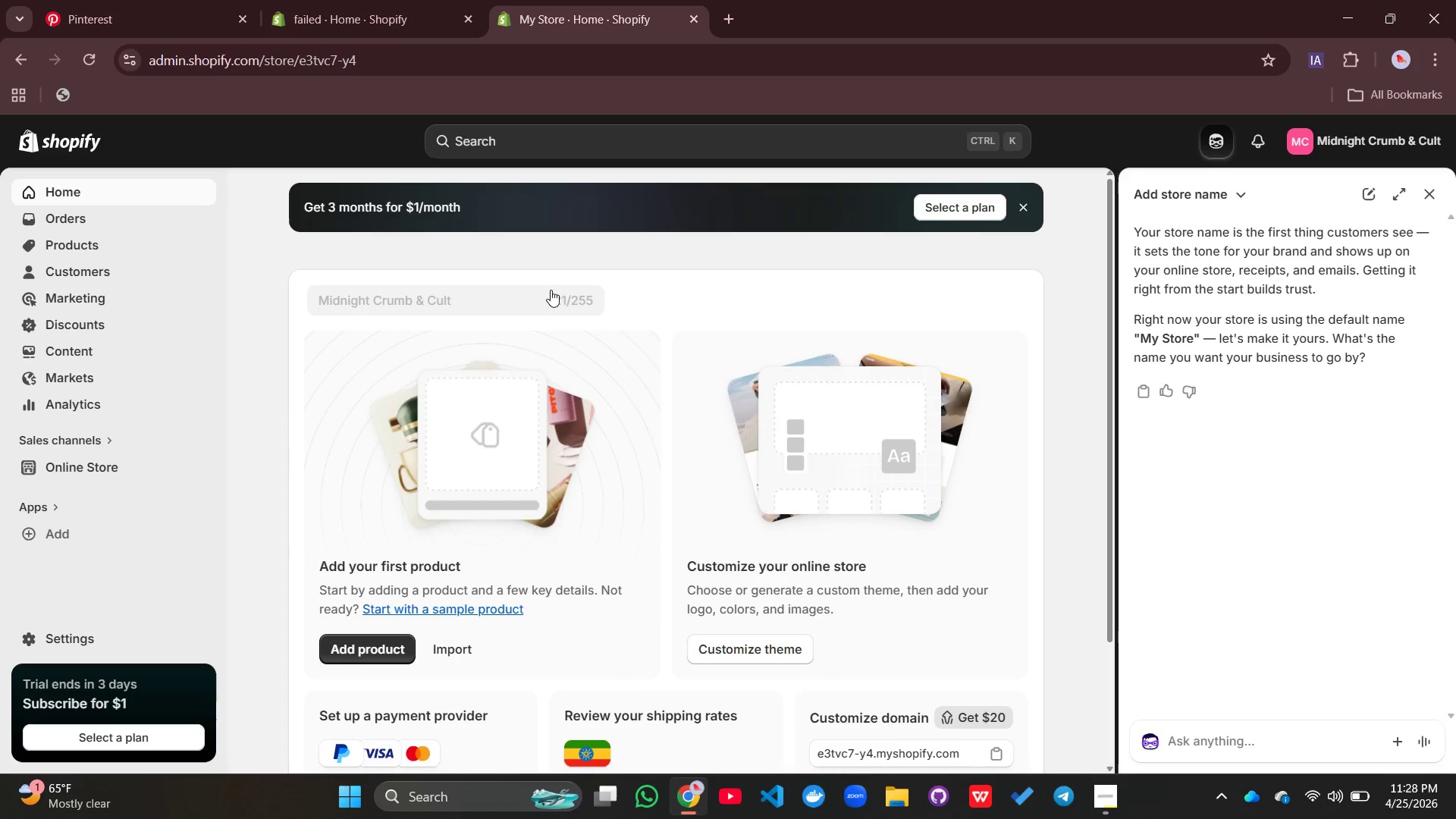 
scroll: coordinate [570, 664], scroll_direction: down, amount: 2.0
 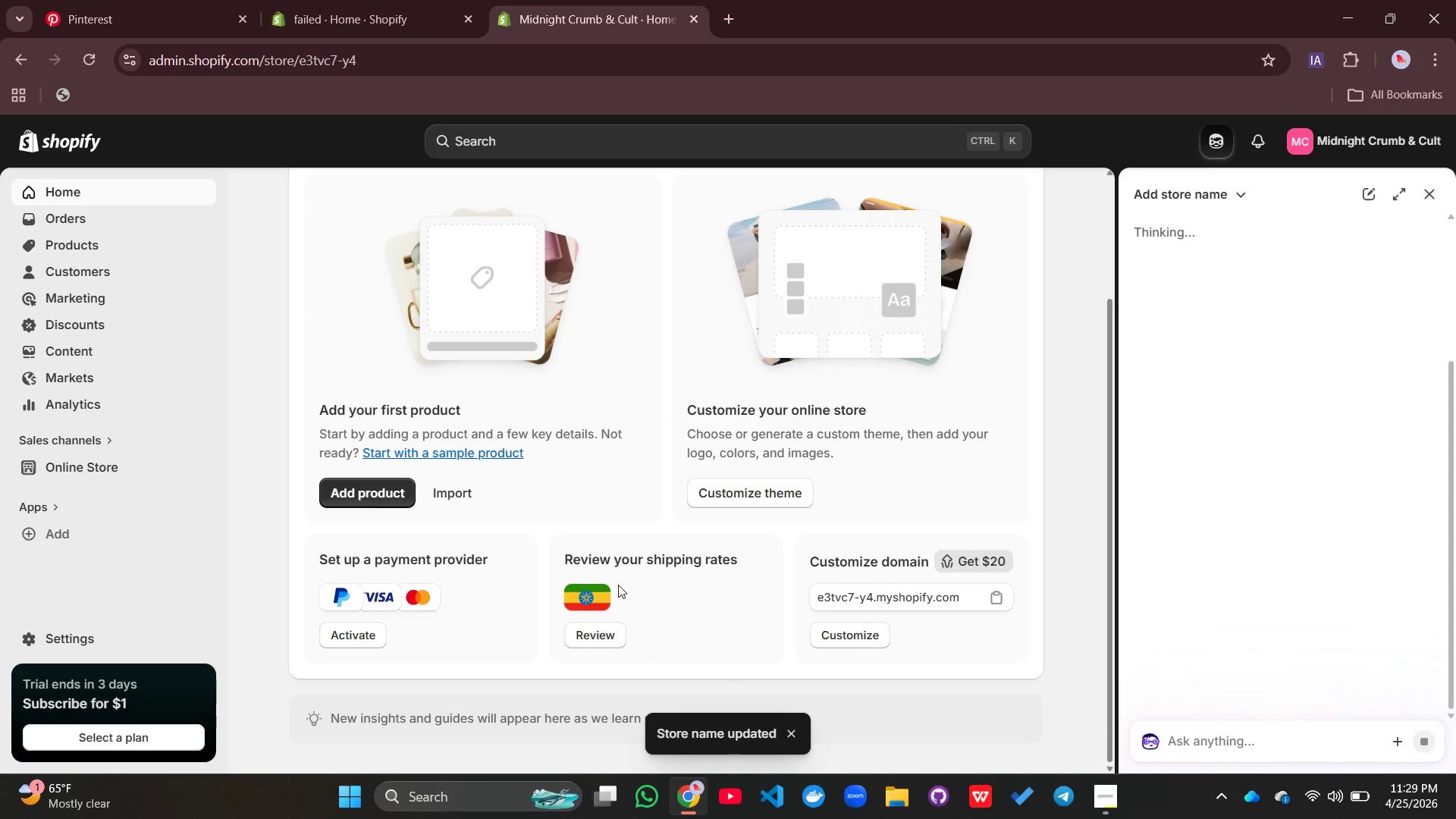 
scroll: coordinate [617, 573], scroll_direction: none, amount: 0.0
 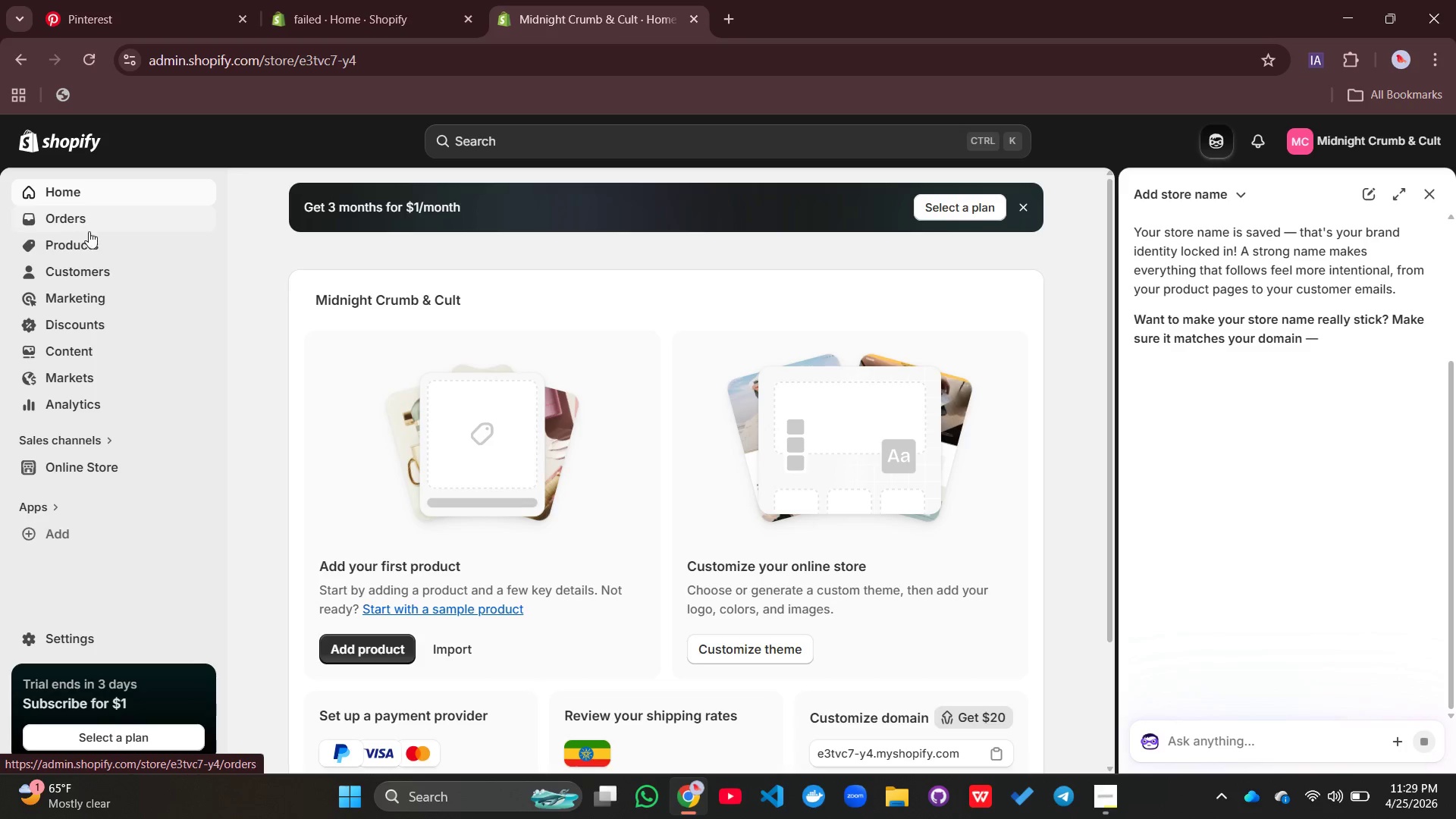 
mouse_move([104, 495])
 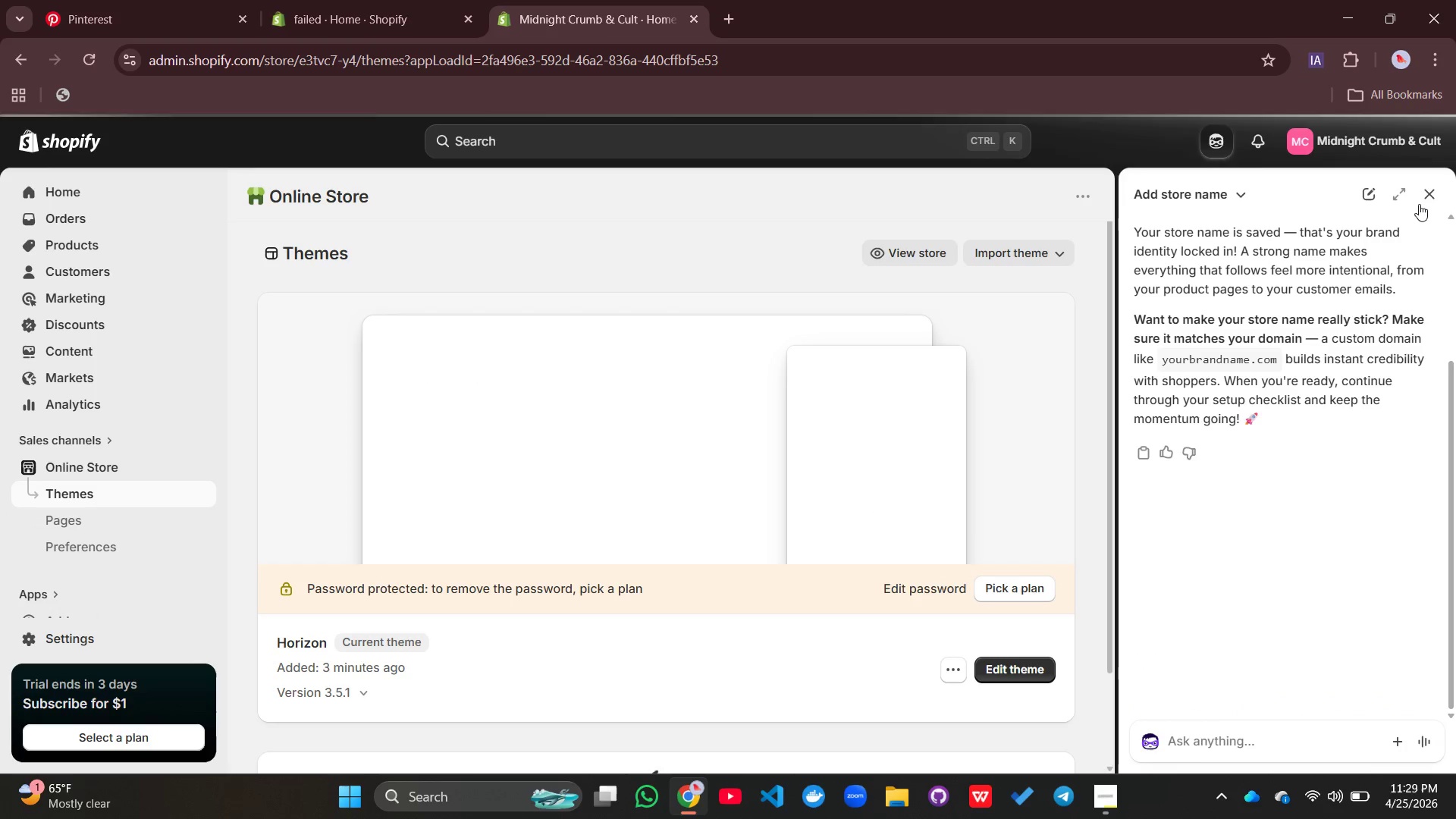 
wait(5.24)
 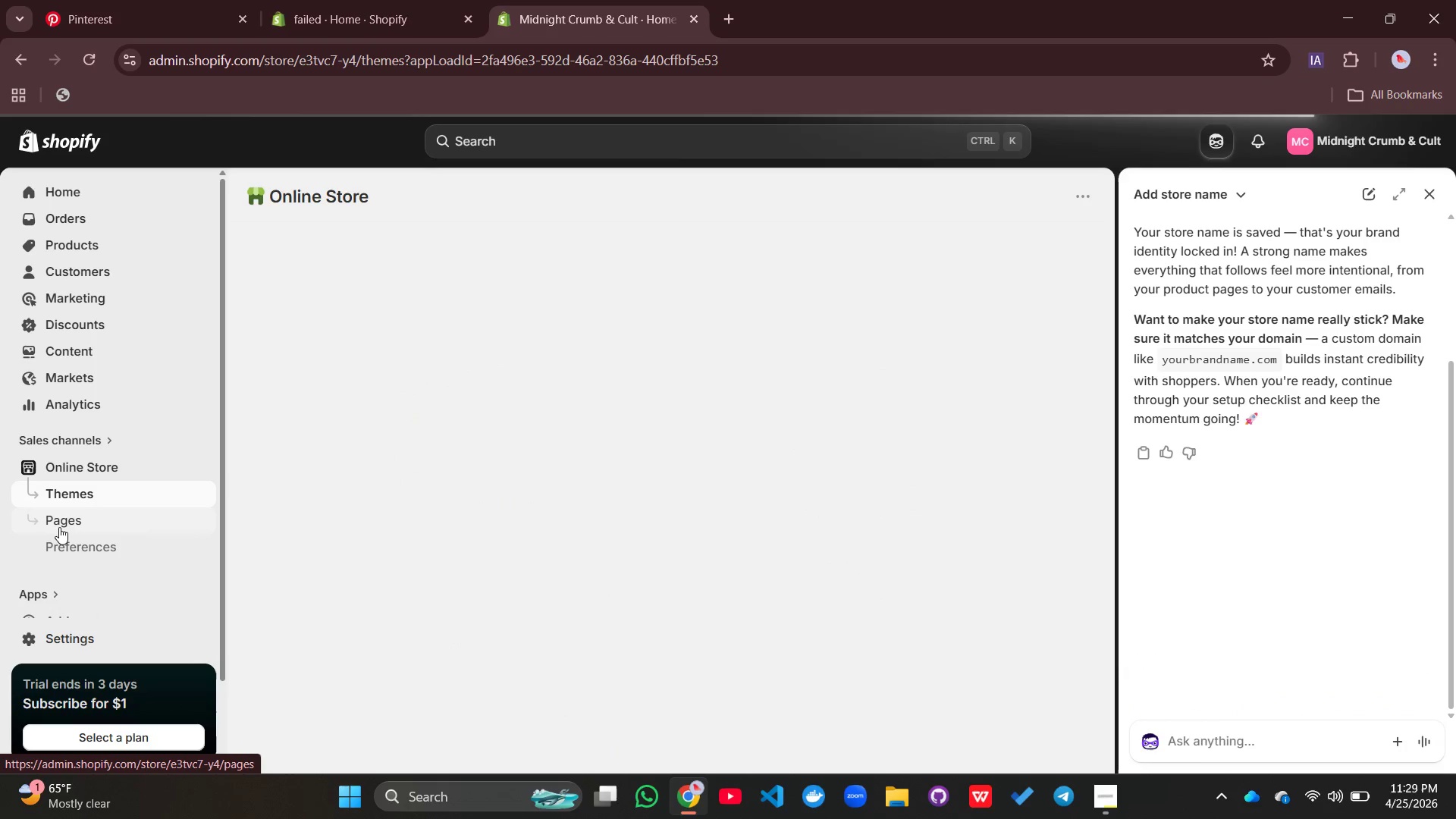 
left_click([1423, 196])
 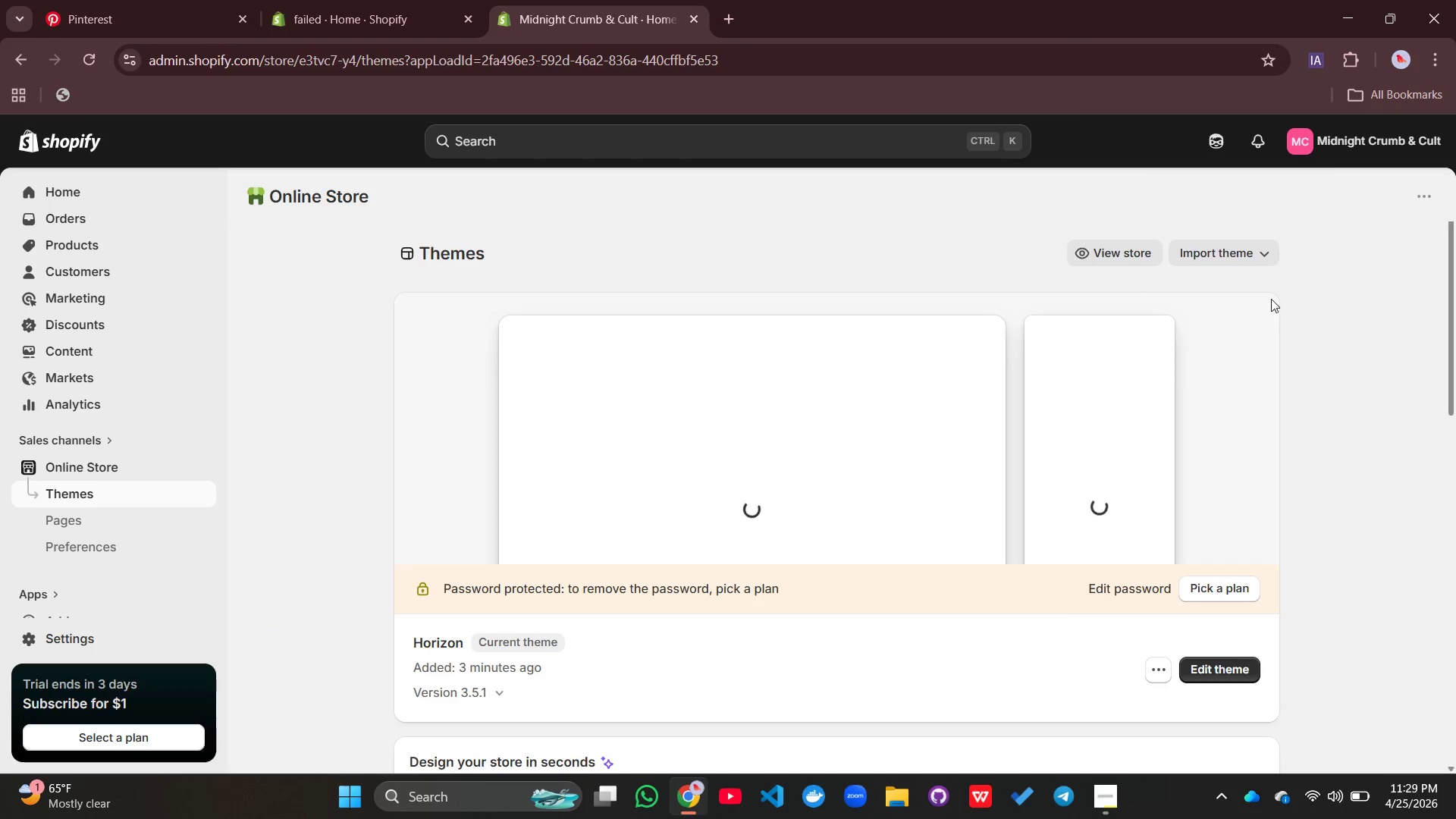 
mouse_move([1171, 355])
 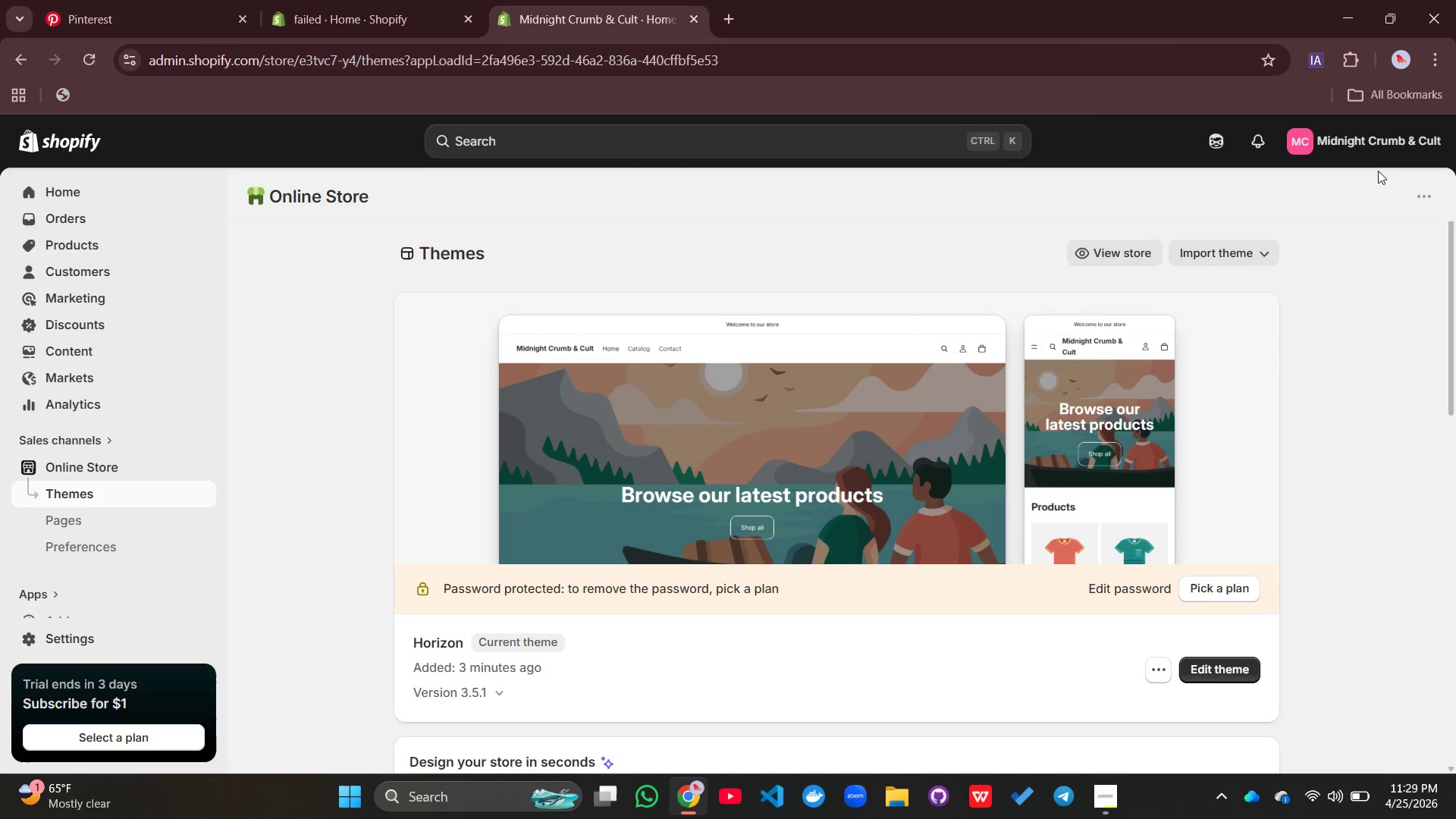 
wait(6.95)
 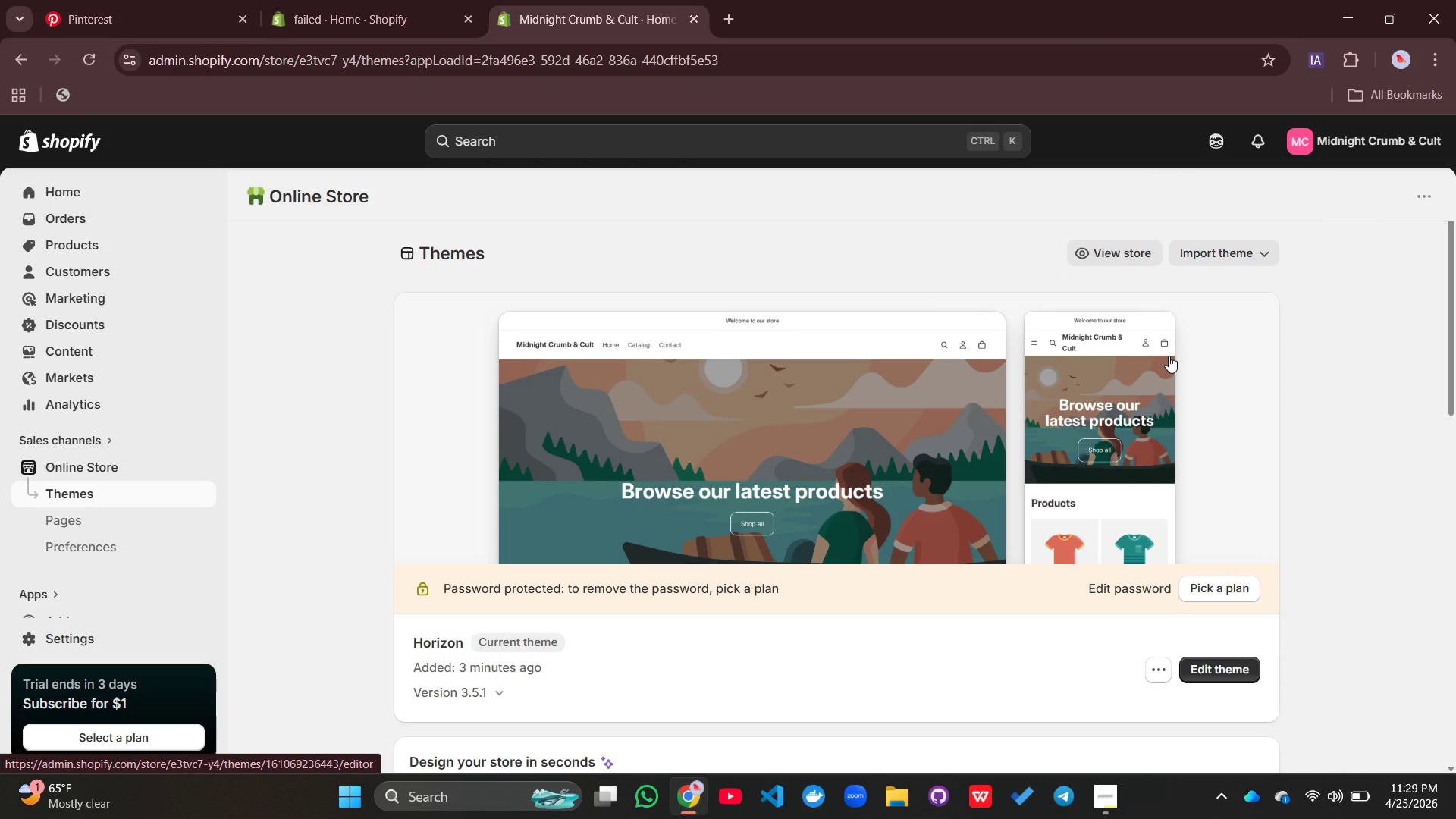 
scroll: coordinate [1023, 413], scroll_direction: down, amount: 17.0
 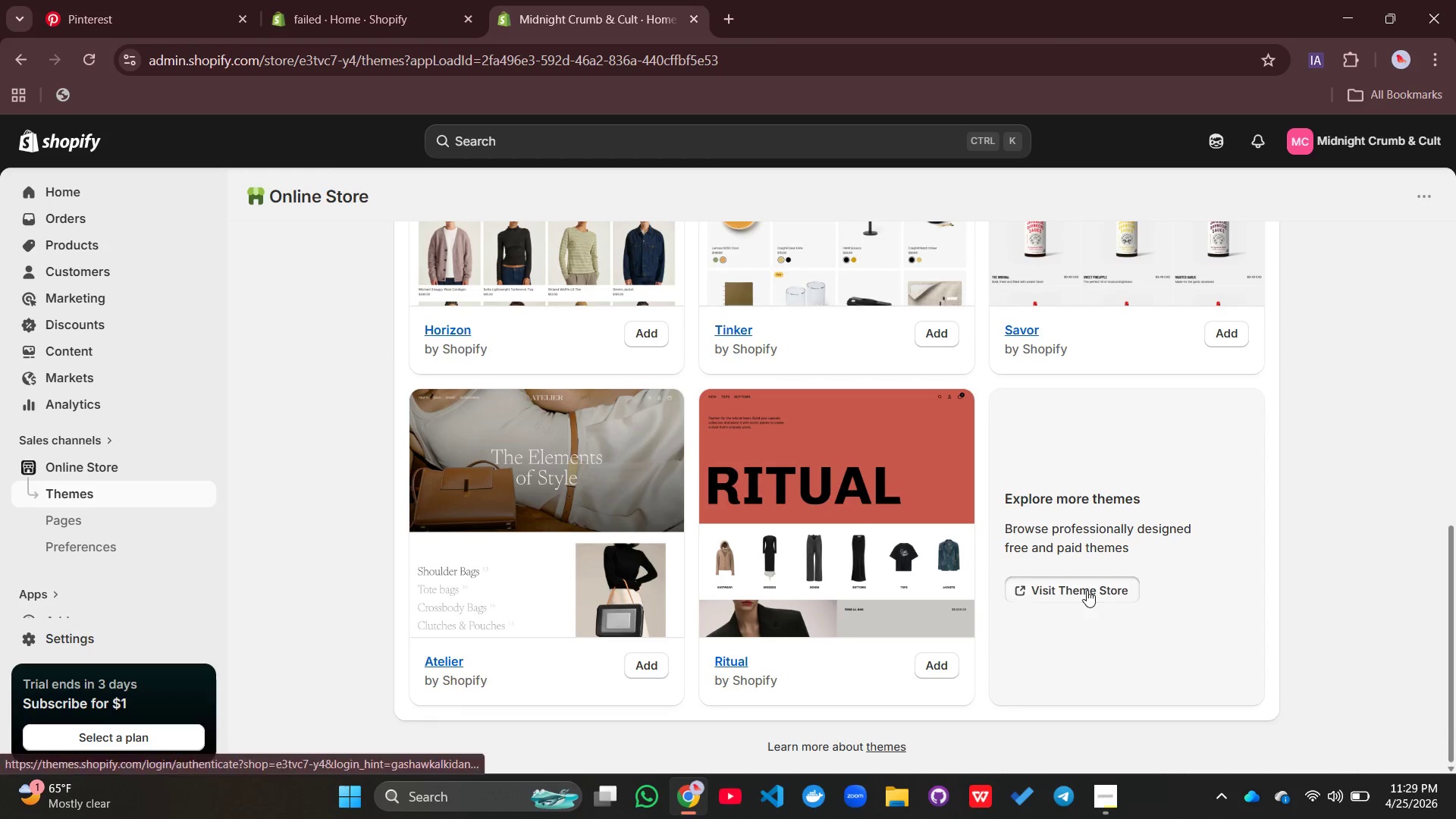 
left_click([1087, 590])
 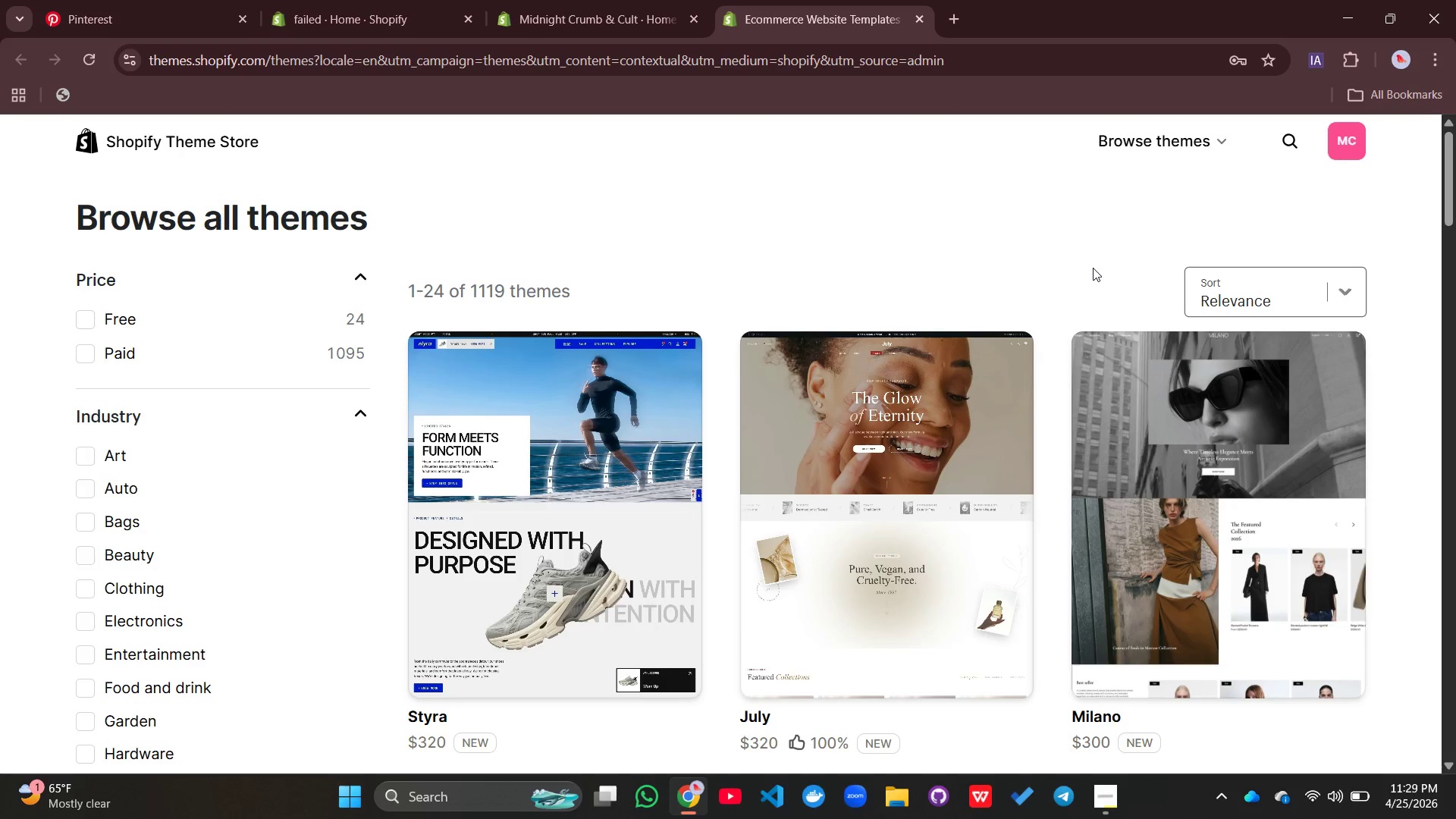 
wait(5.45)
 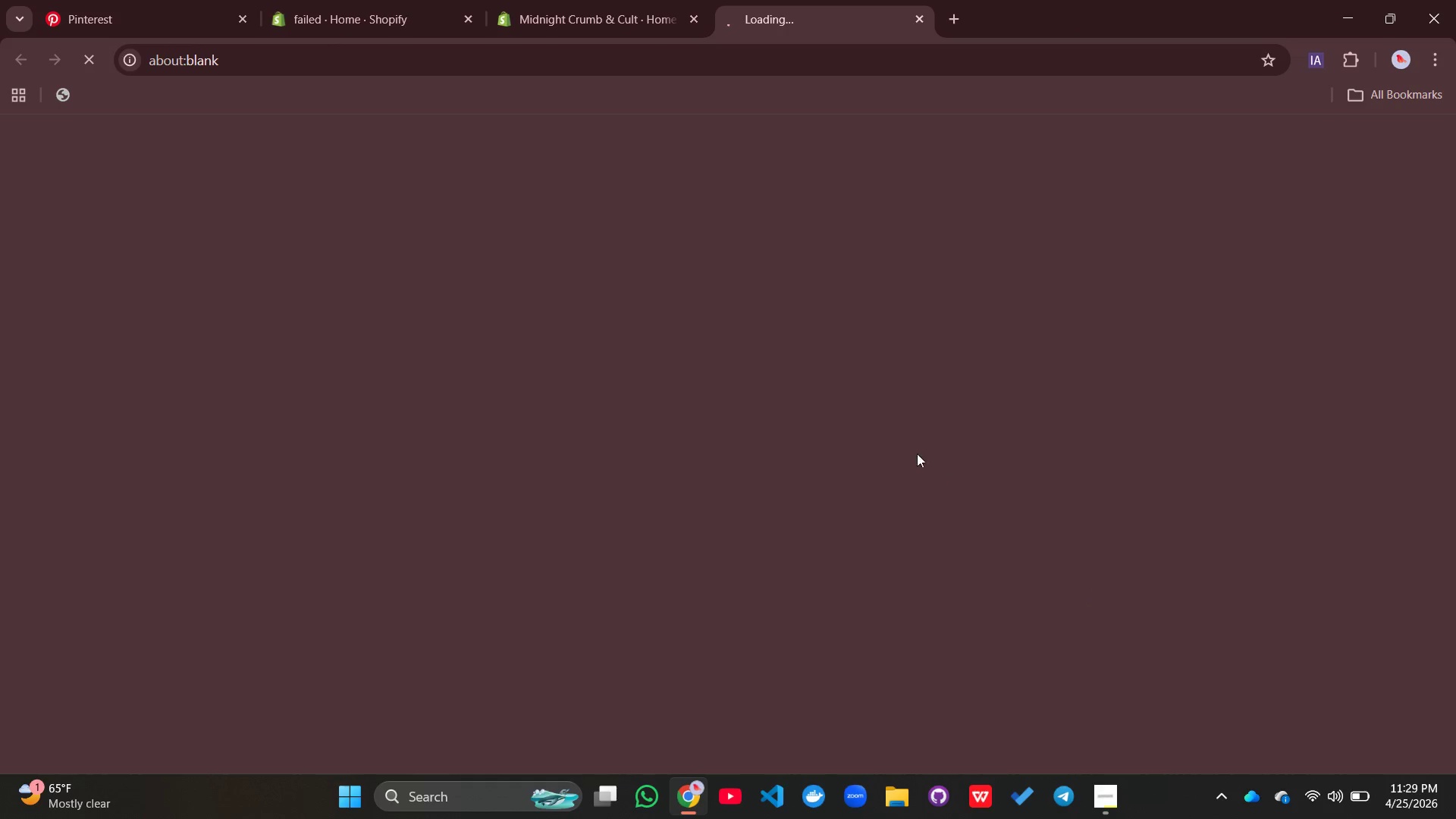 
scroll: coordinate [927, 477], scroll_direction: down, amount: 7.0
 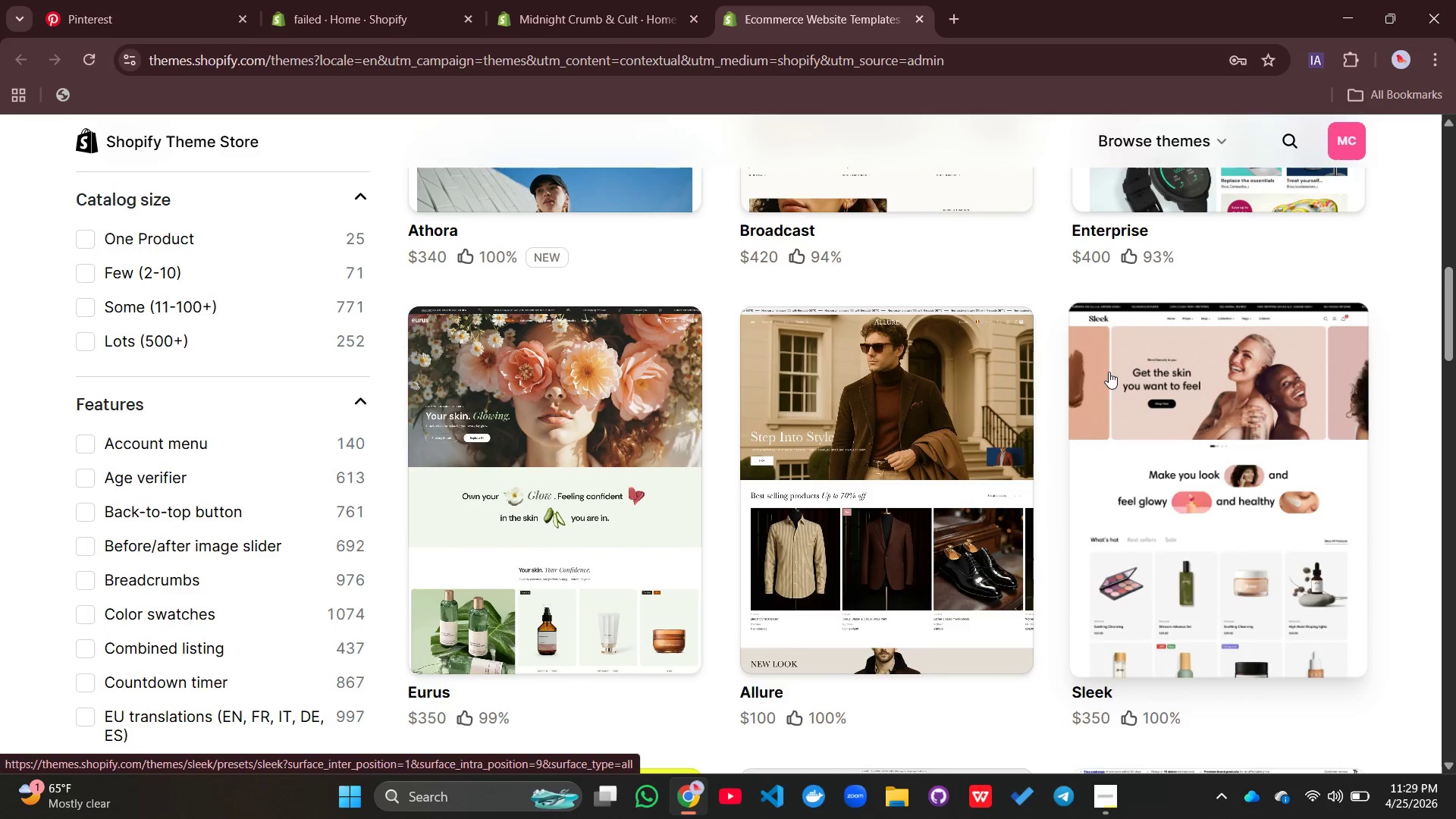 
scroll: coordinate [980, 510], scroll_direction: up, amount: 6.0
 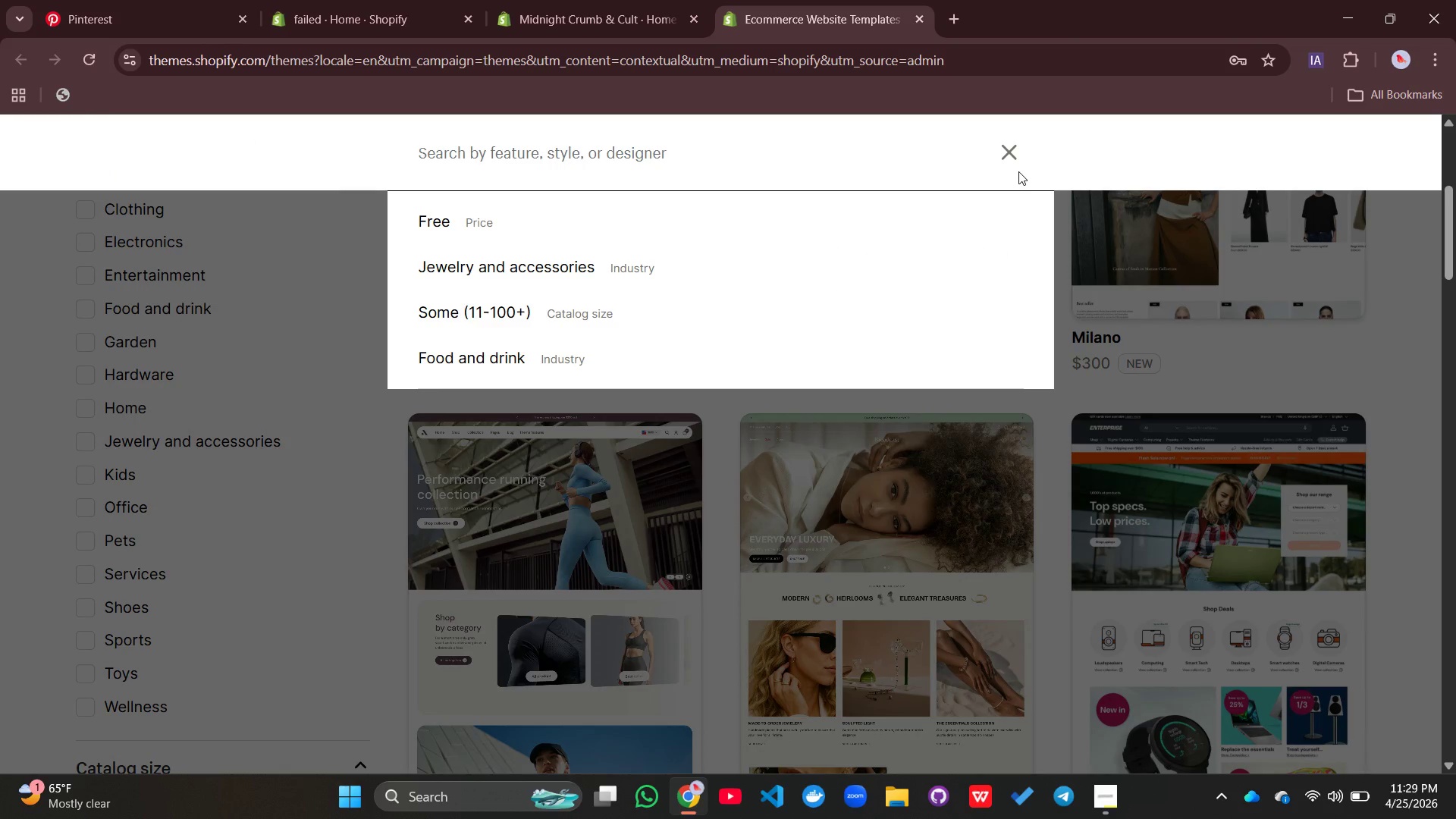 
type(sense)
 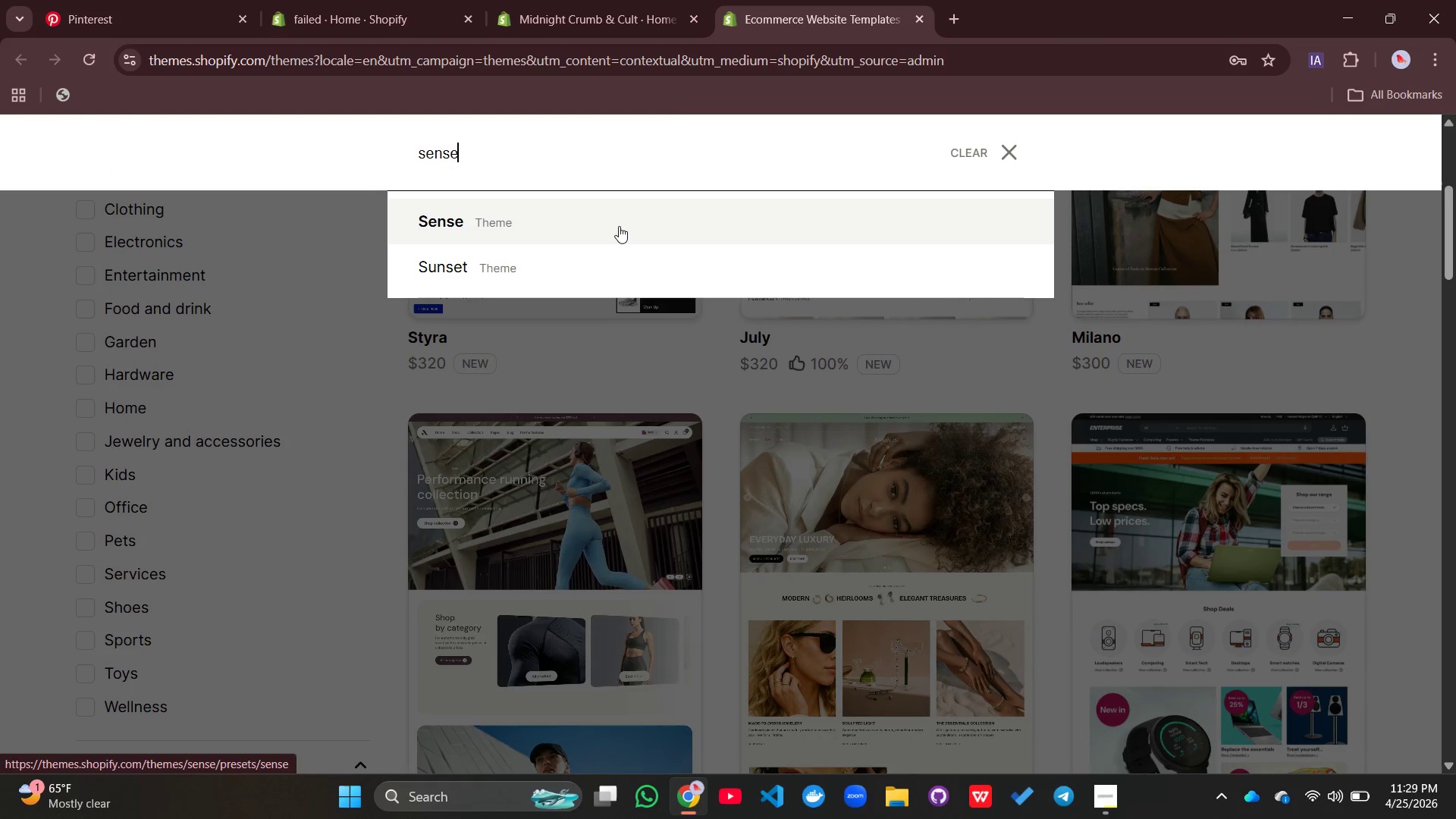 
left_click([619, 226])
 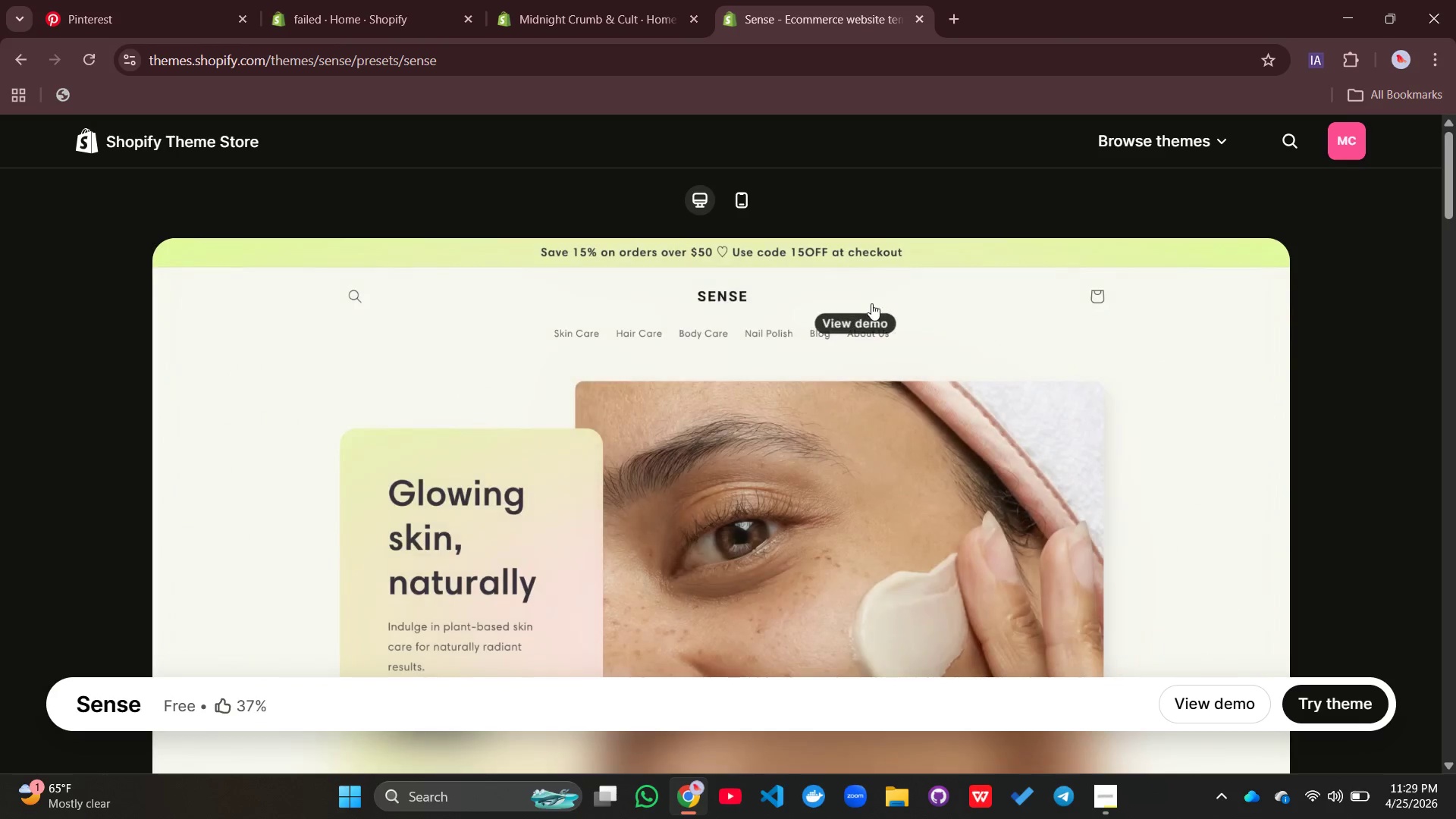 
scroll: coordinate [871, 304], scroll_direction: down, amount: 8.0
 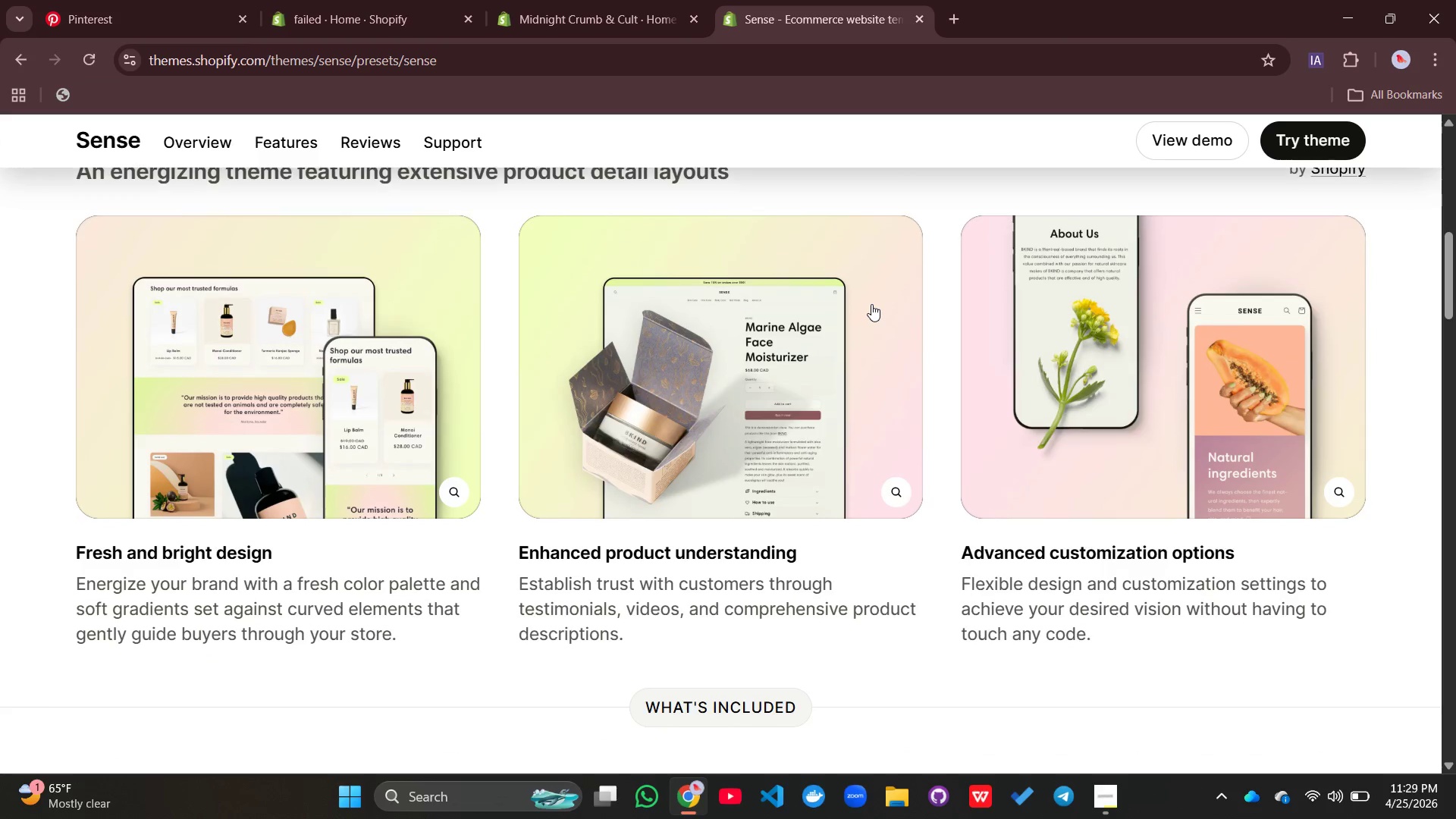 
scroll: coordinate [1040, 360], scroll_direction: up, amount: 5.0
 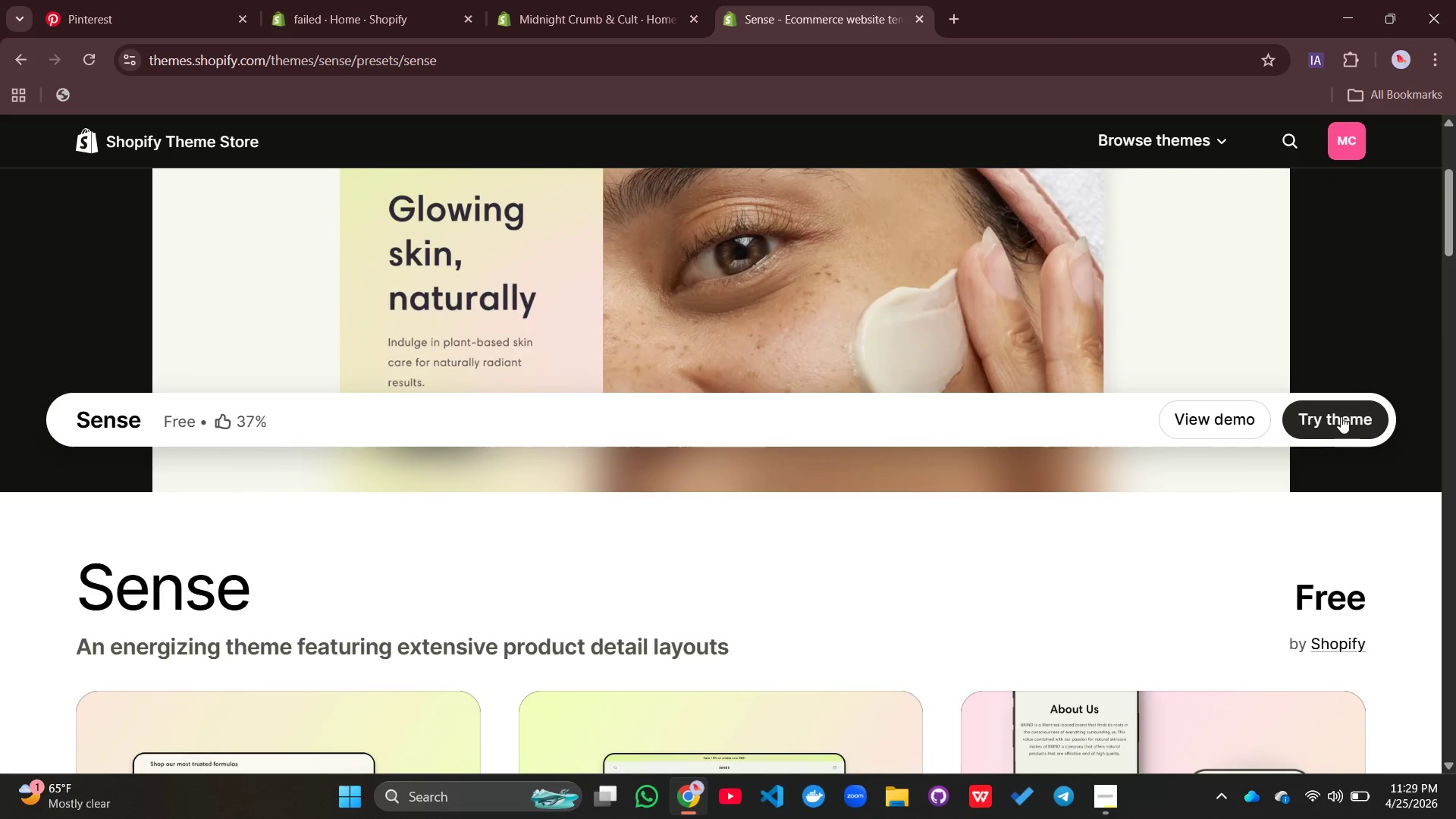 
left_click([1337, 415])
 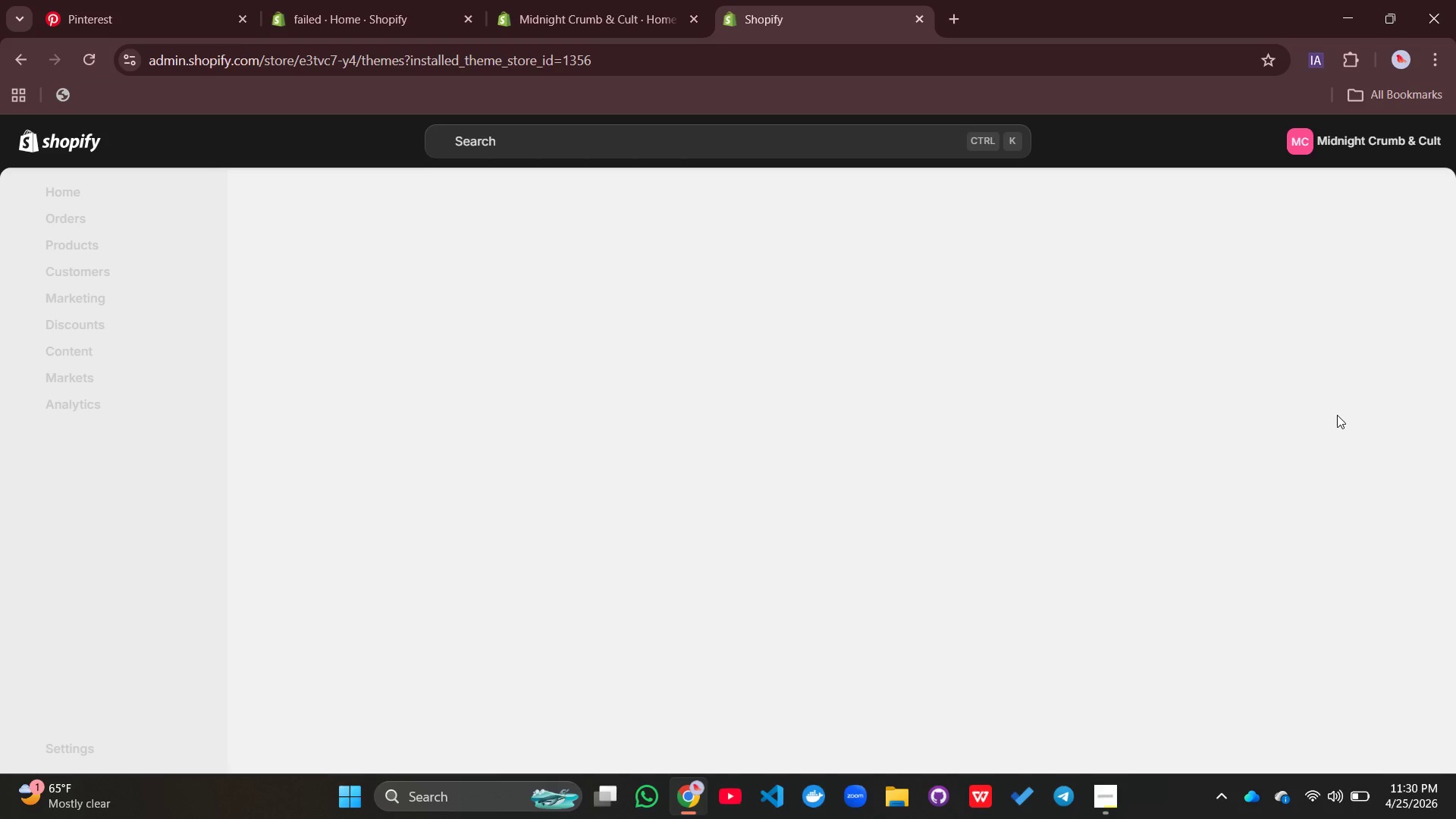 
wait(15.56)
 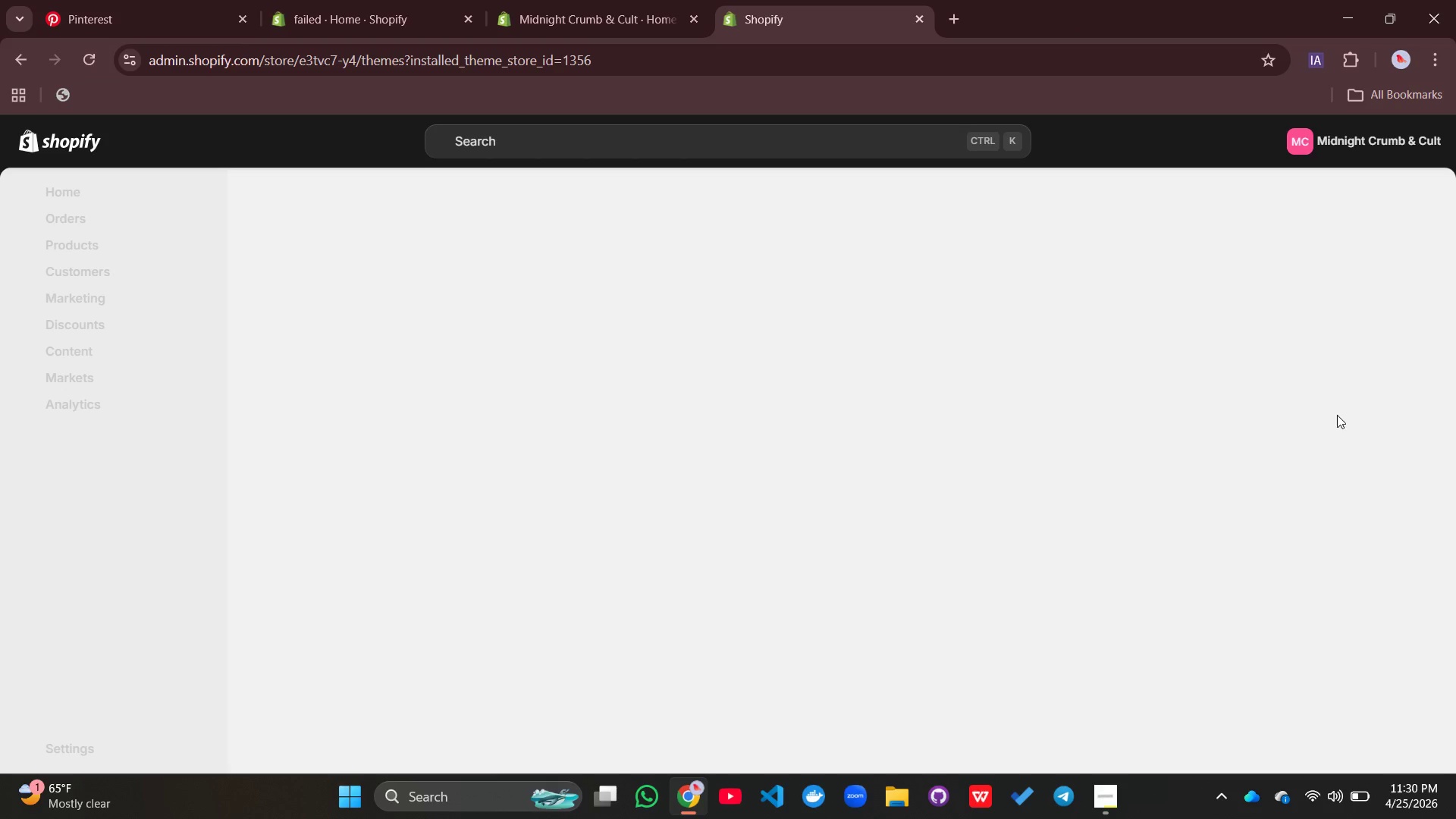 
scroll: coordinate [875, 458], scroll_direction: down, amount: 6.0
 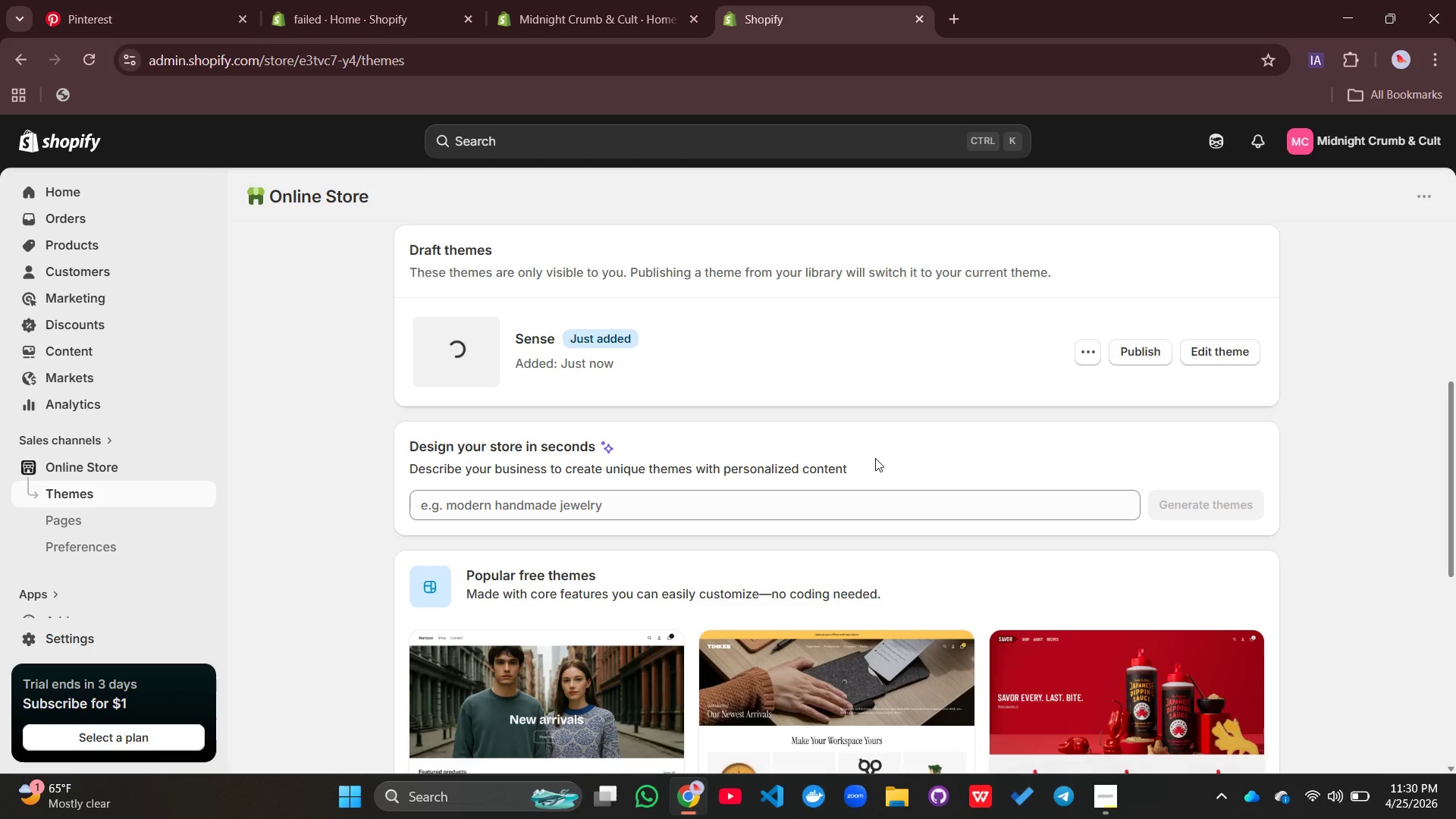 
wait(17.56)
 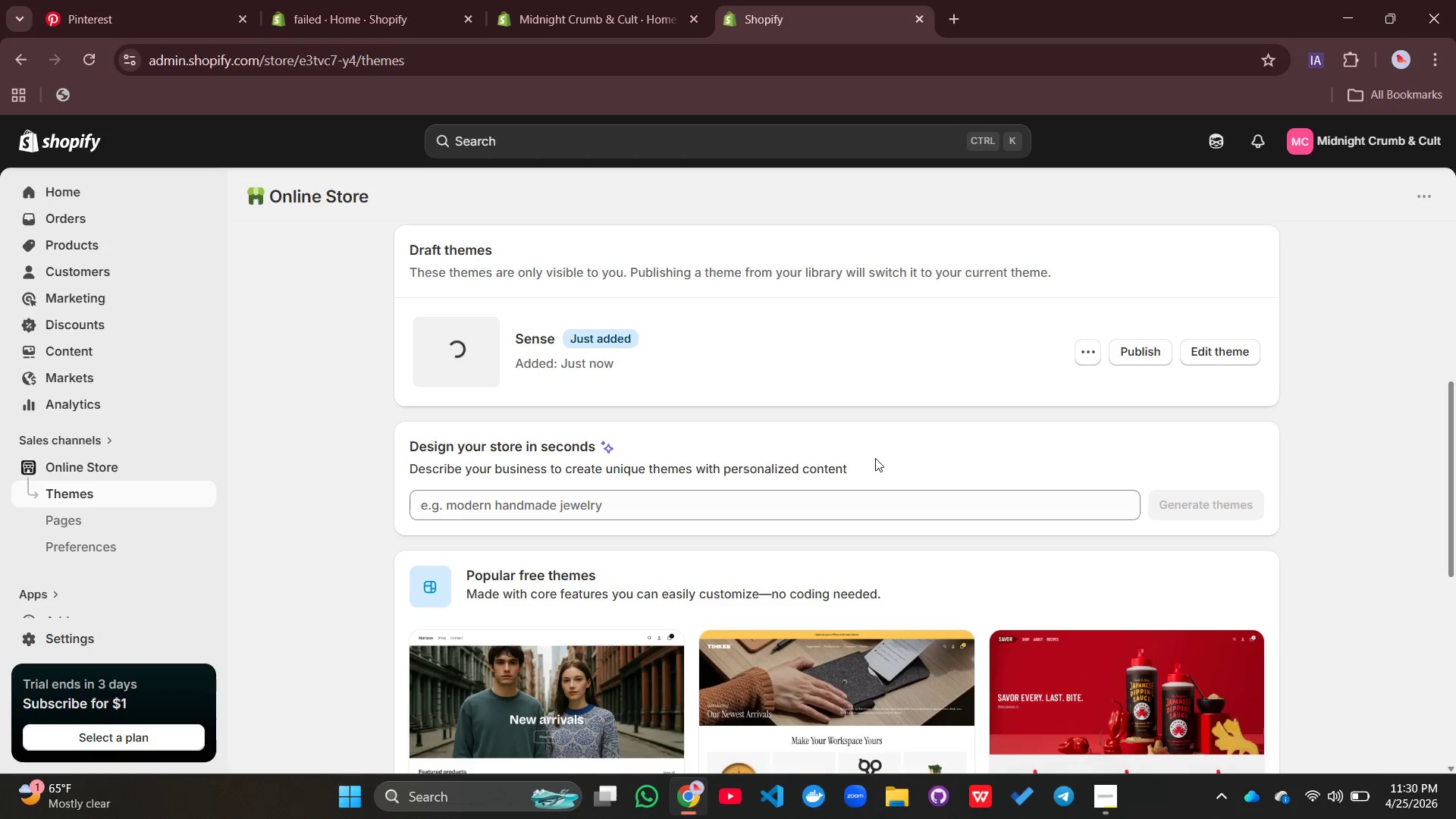 
left_click([1140, 357])
 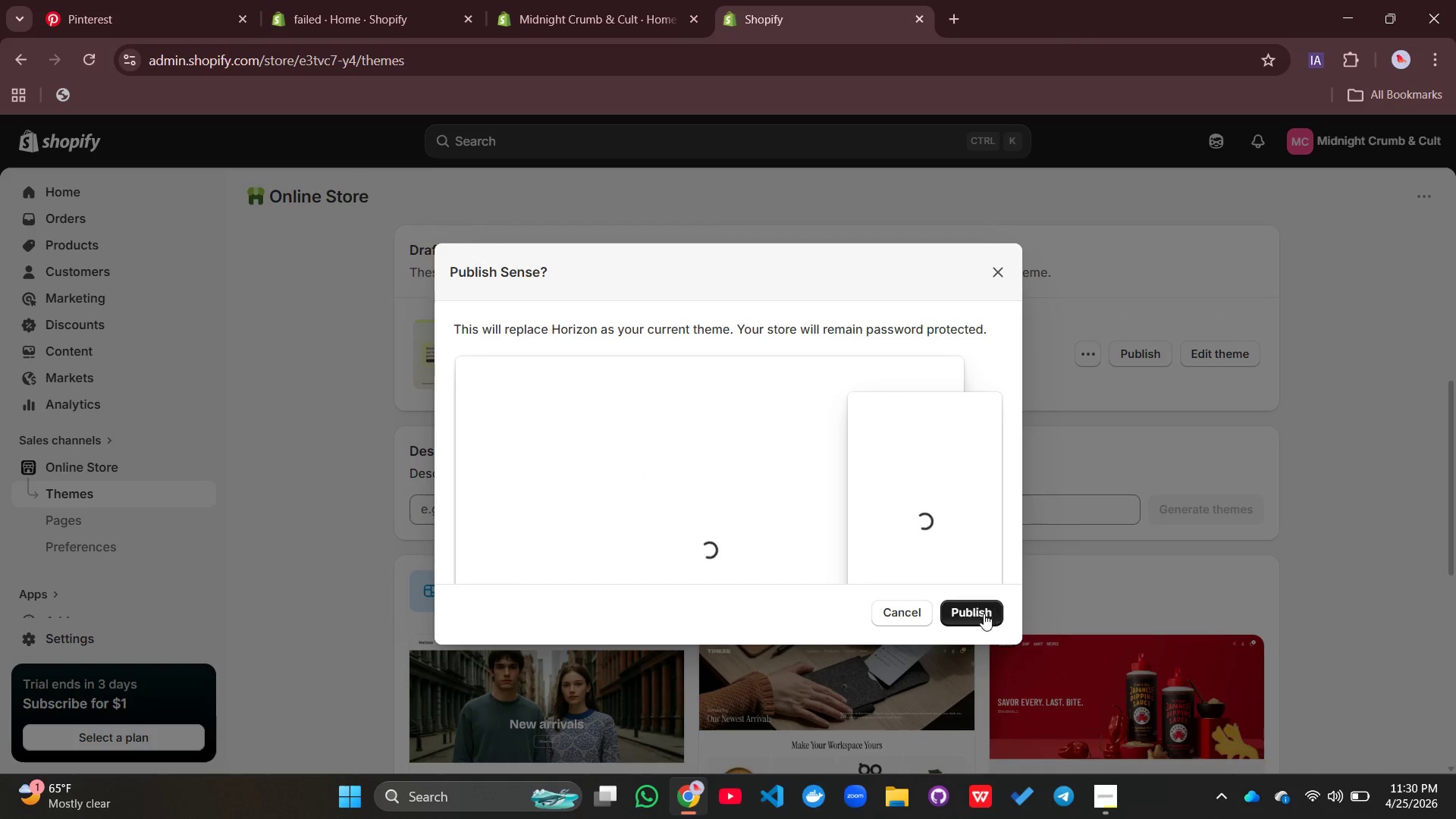 
left_click([979, 617])
 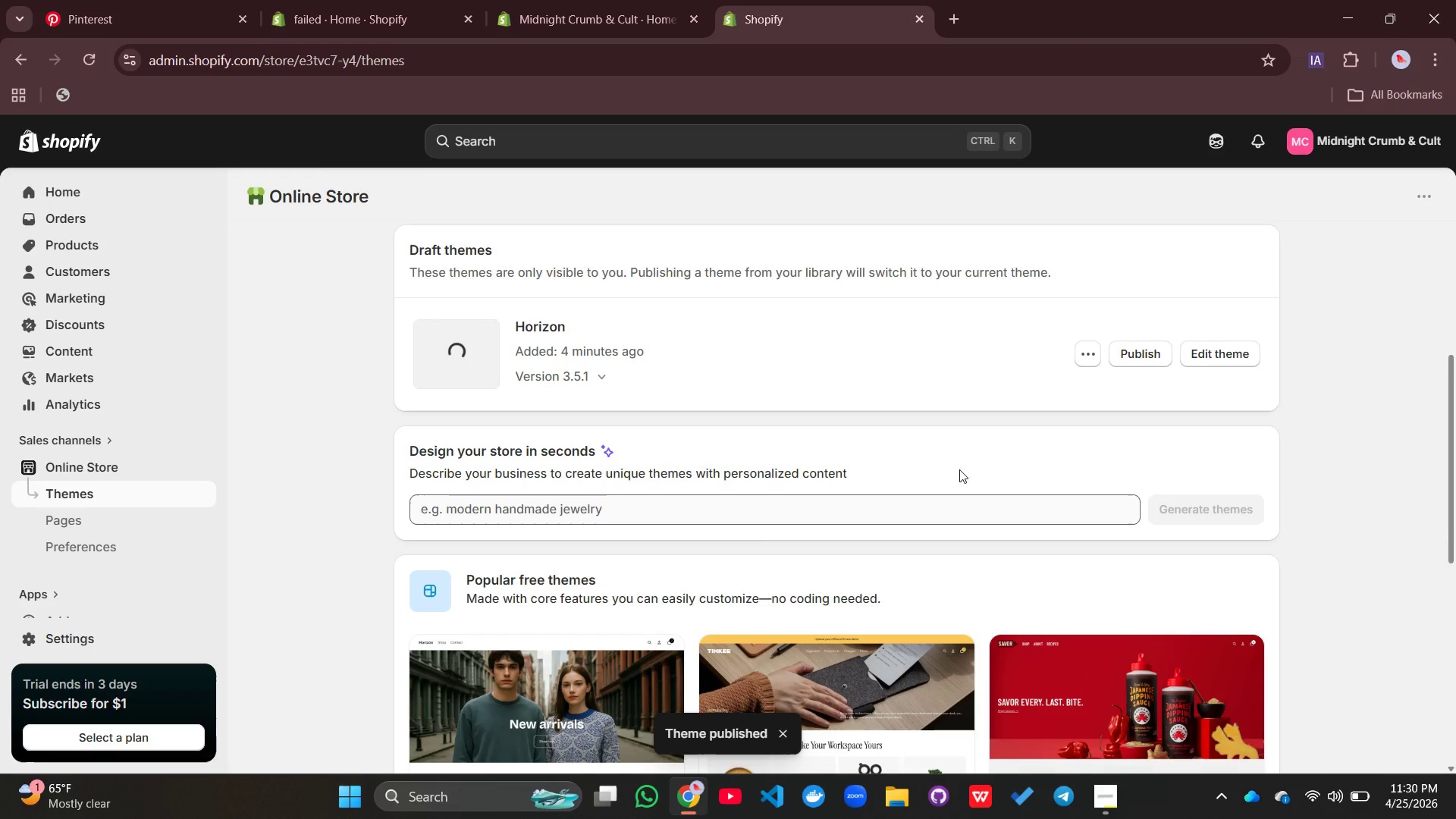 
scroll: coordinate [957, 439], scroll_direction: up, amount: 3.0
 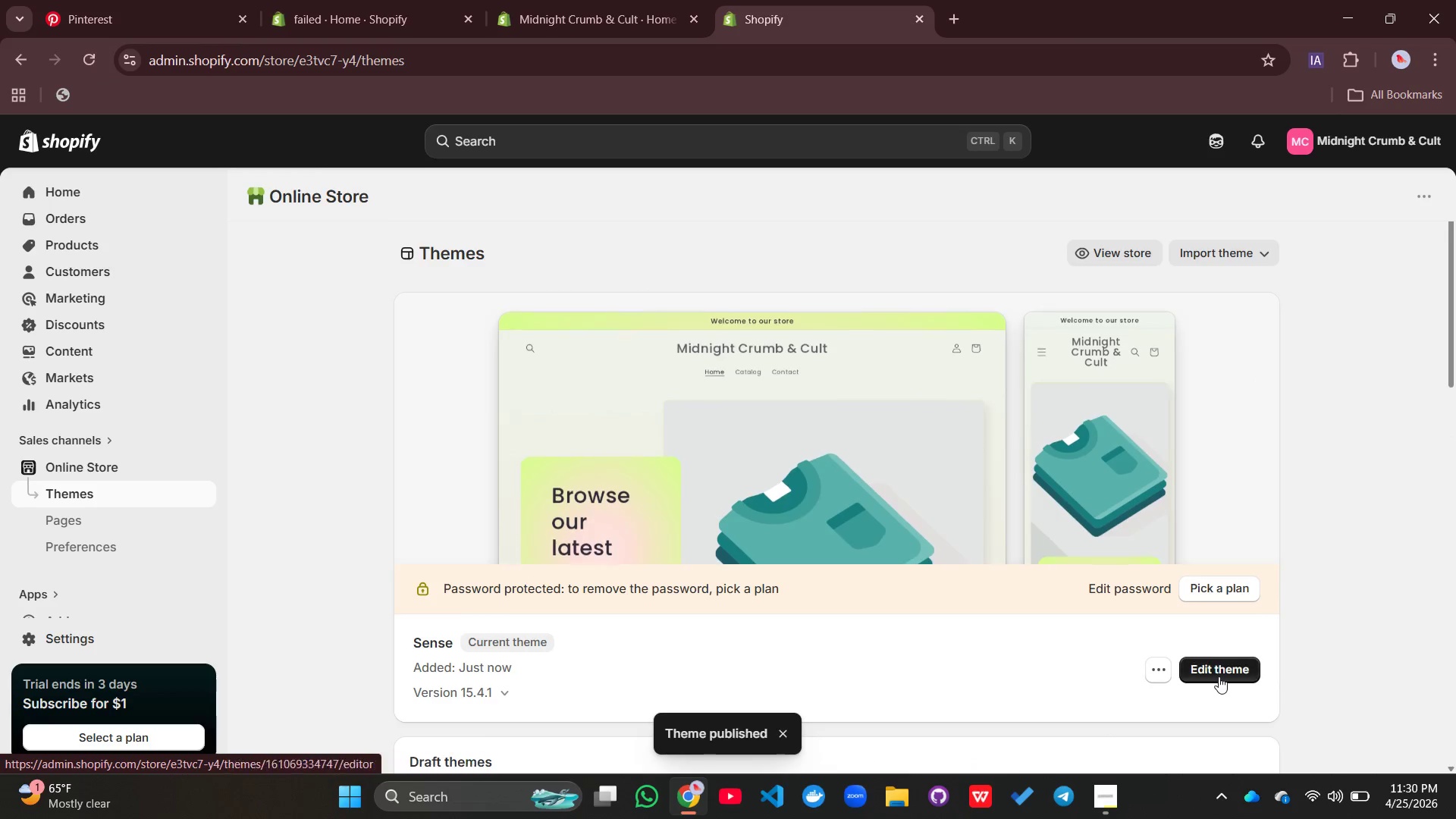 
left_click([1220, 667])
 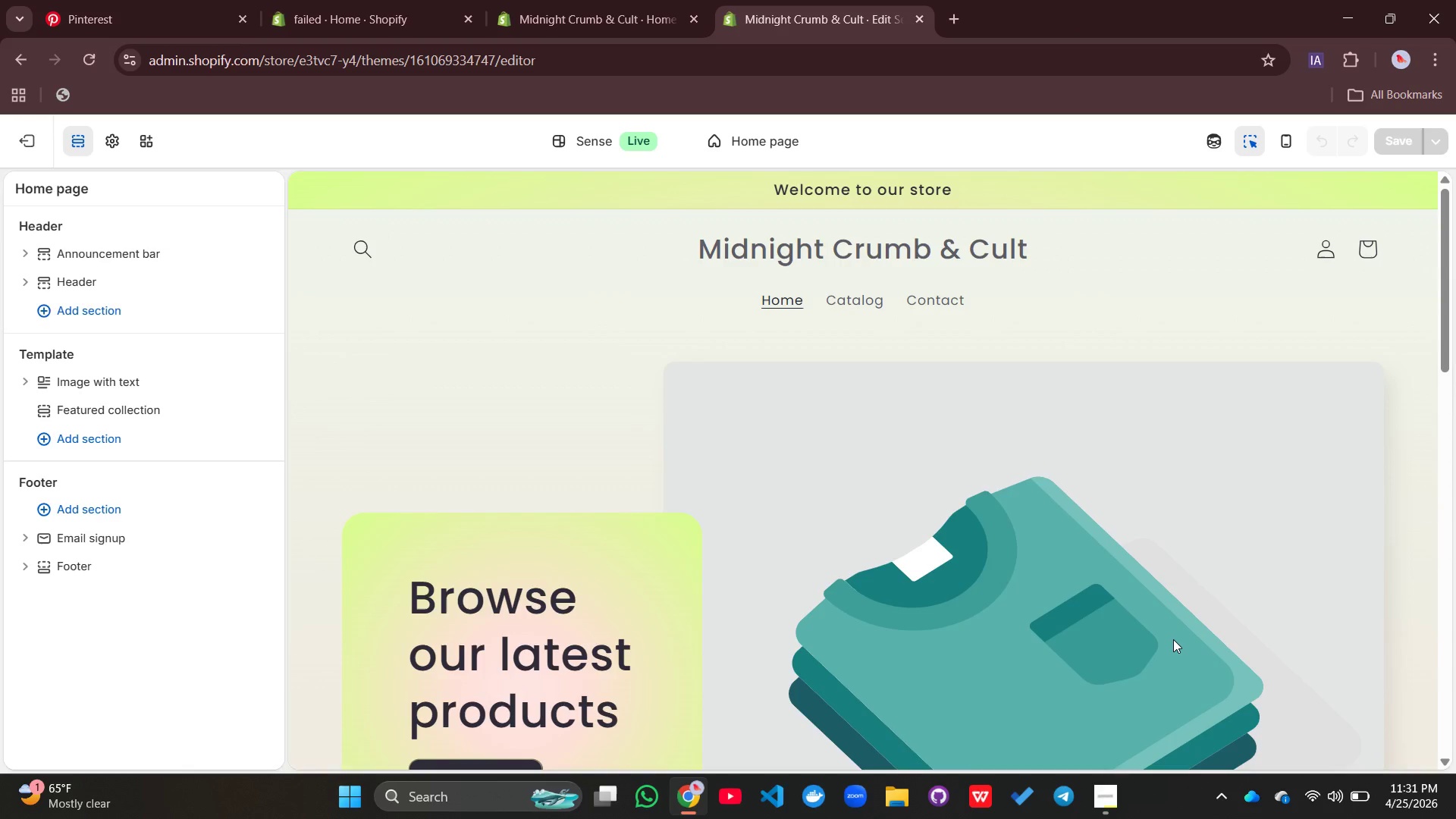 
wait(27.73)
 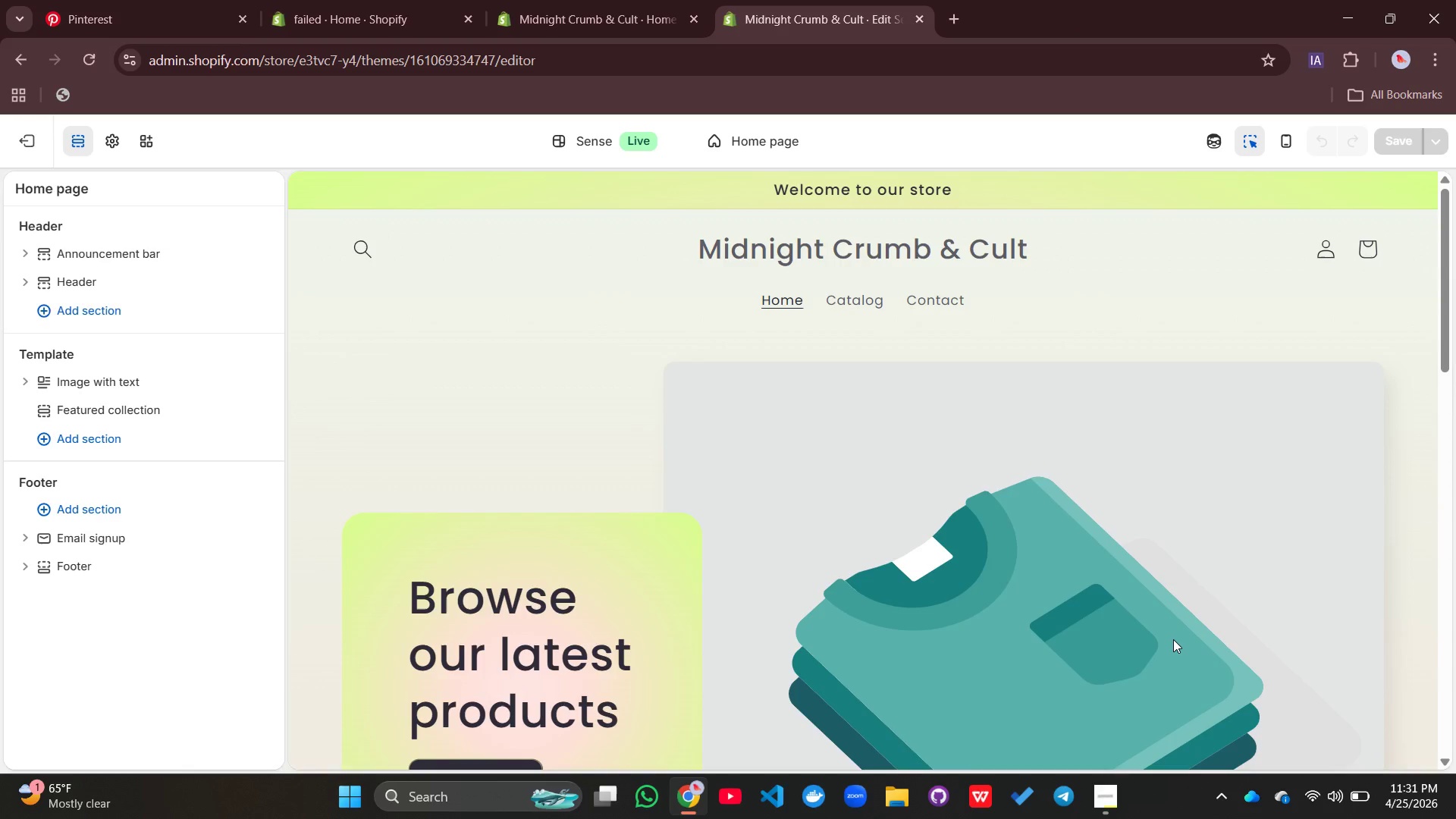 
scroll: coordinate [891, 470], scroll_direction: down, amount: 3.0
 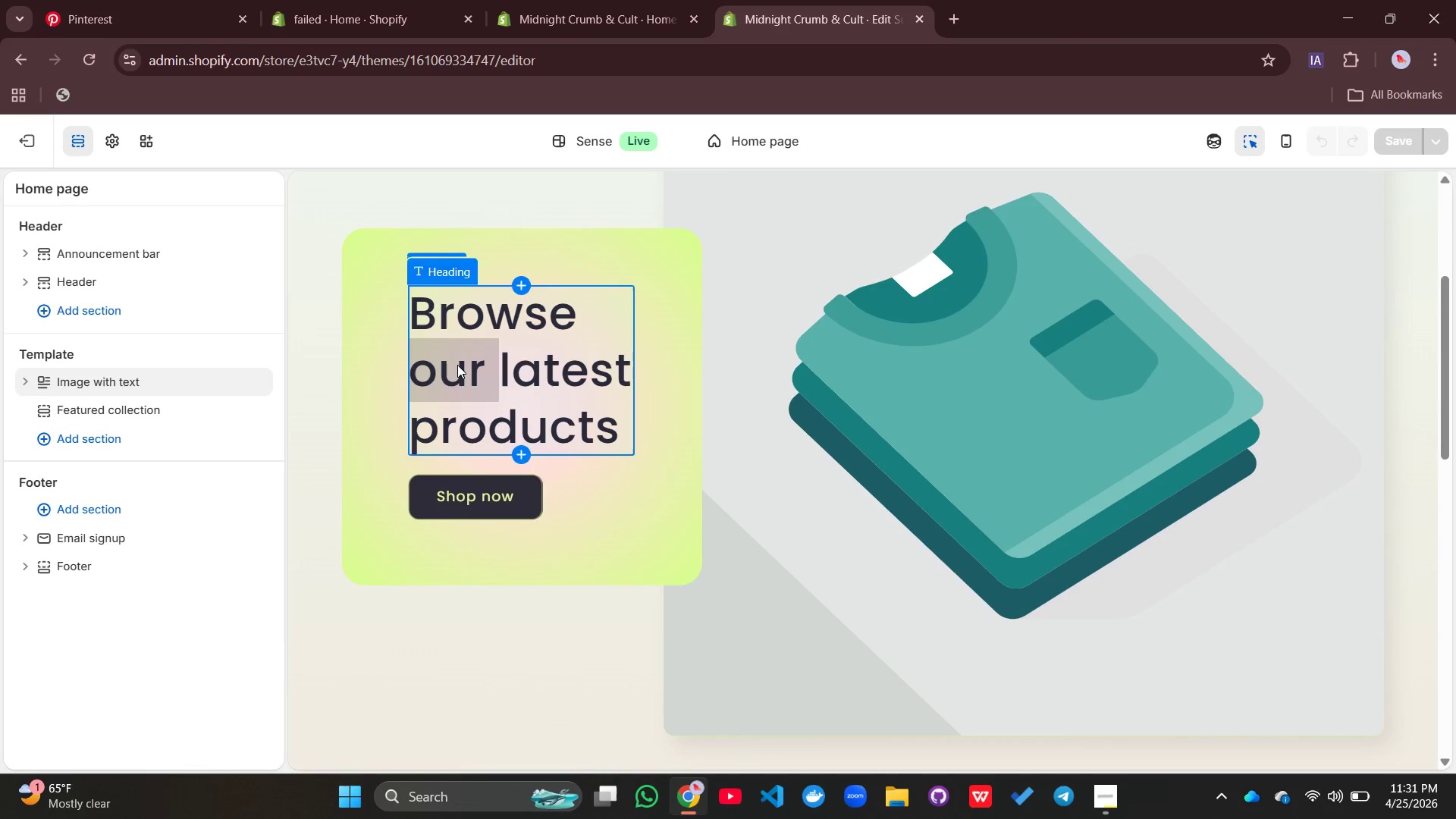 
double_click([457, 365])
 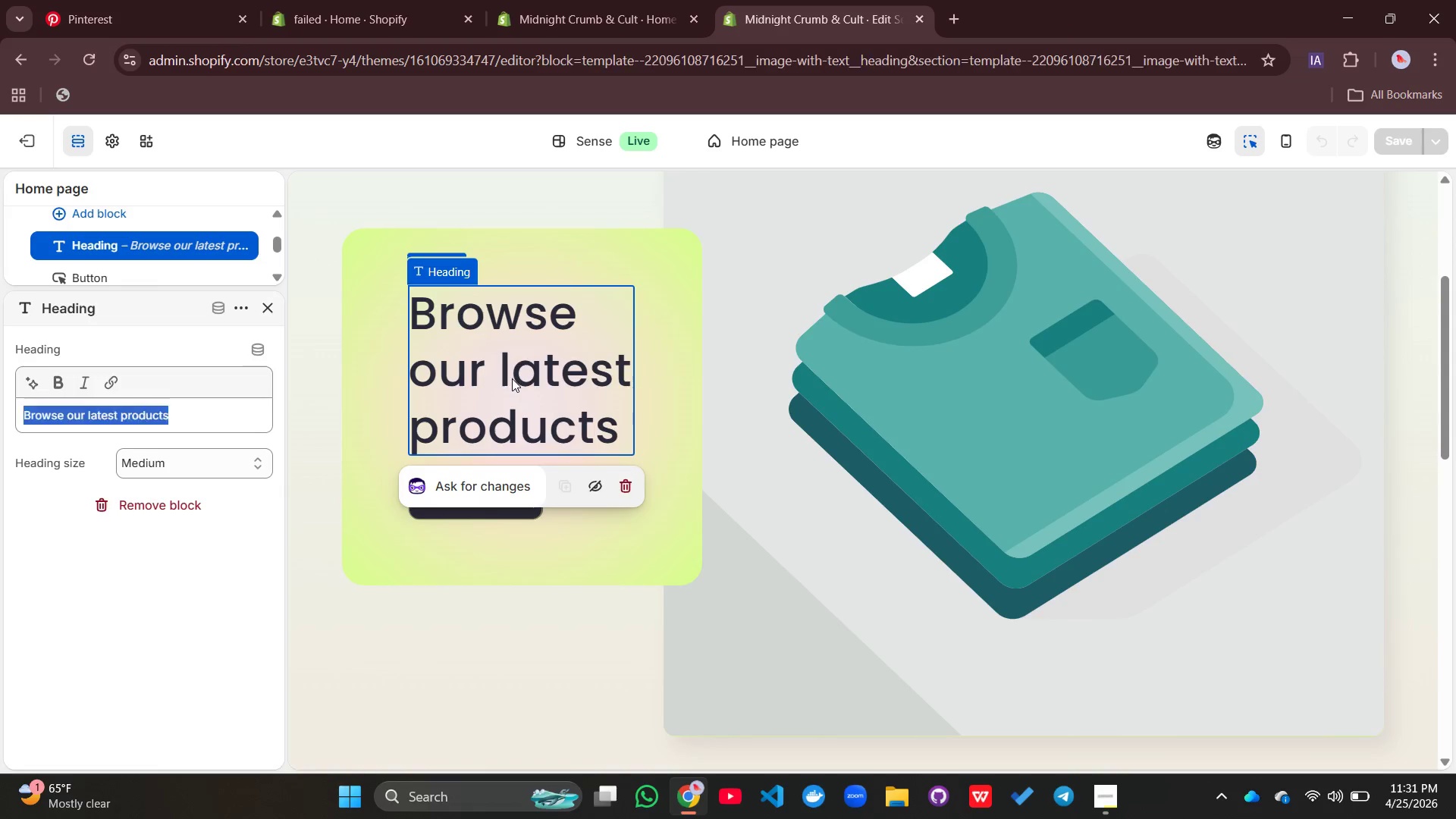 
left_click_drag(start_coordinate=[511, 378], to_coordinate=[516, 379])
 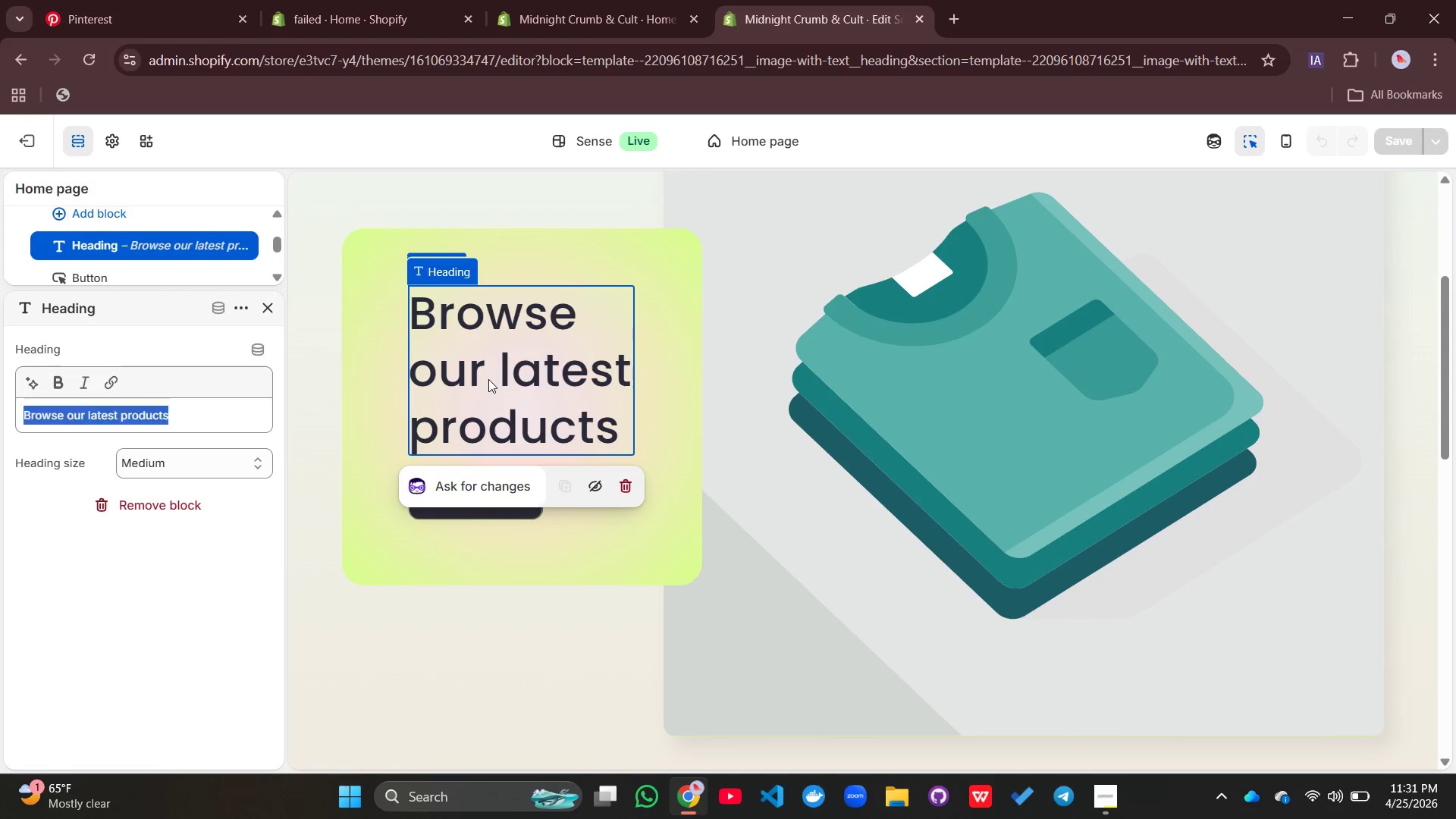 
double_click([488, 379])
 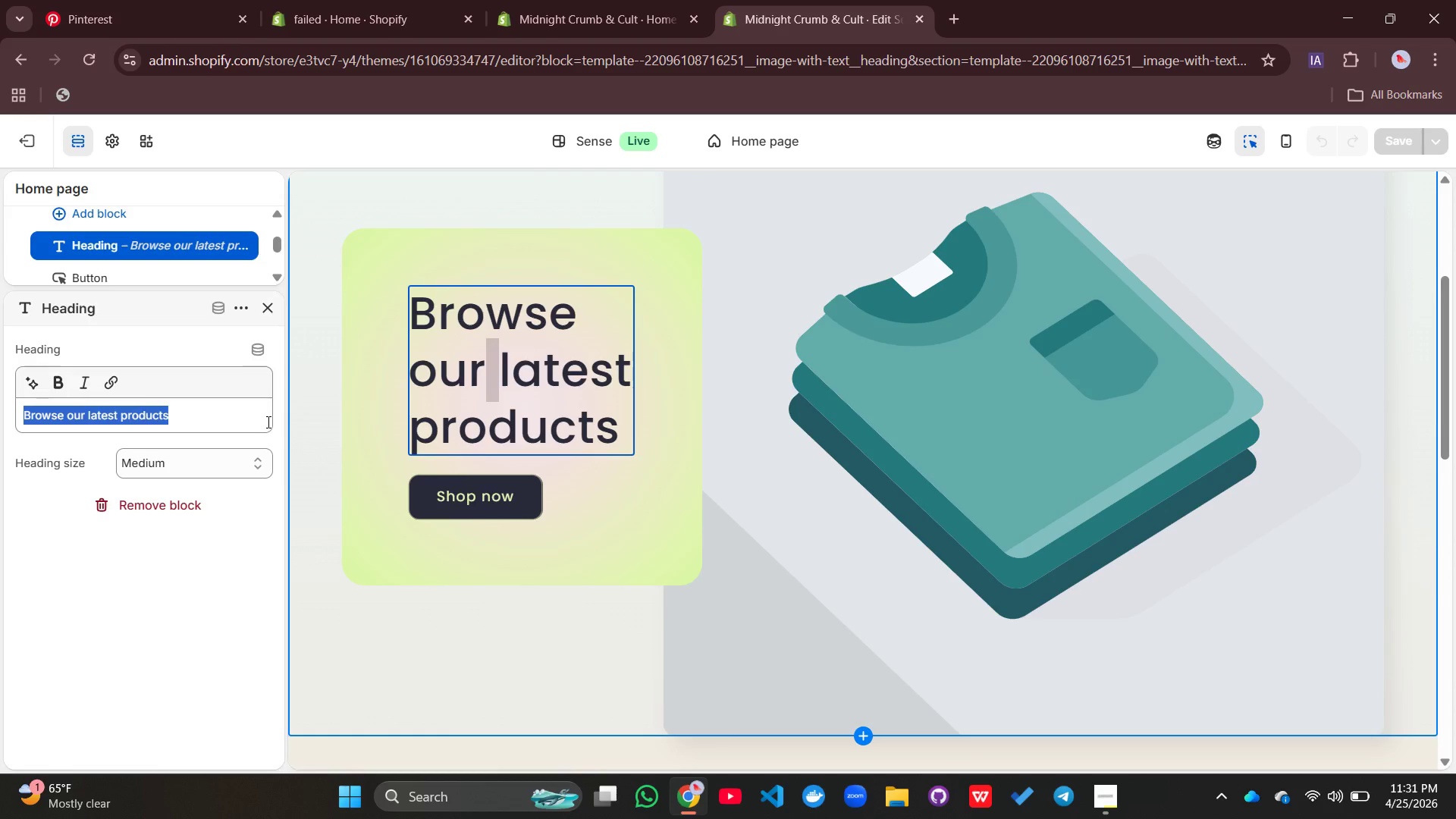 
wait(5.7)
 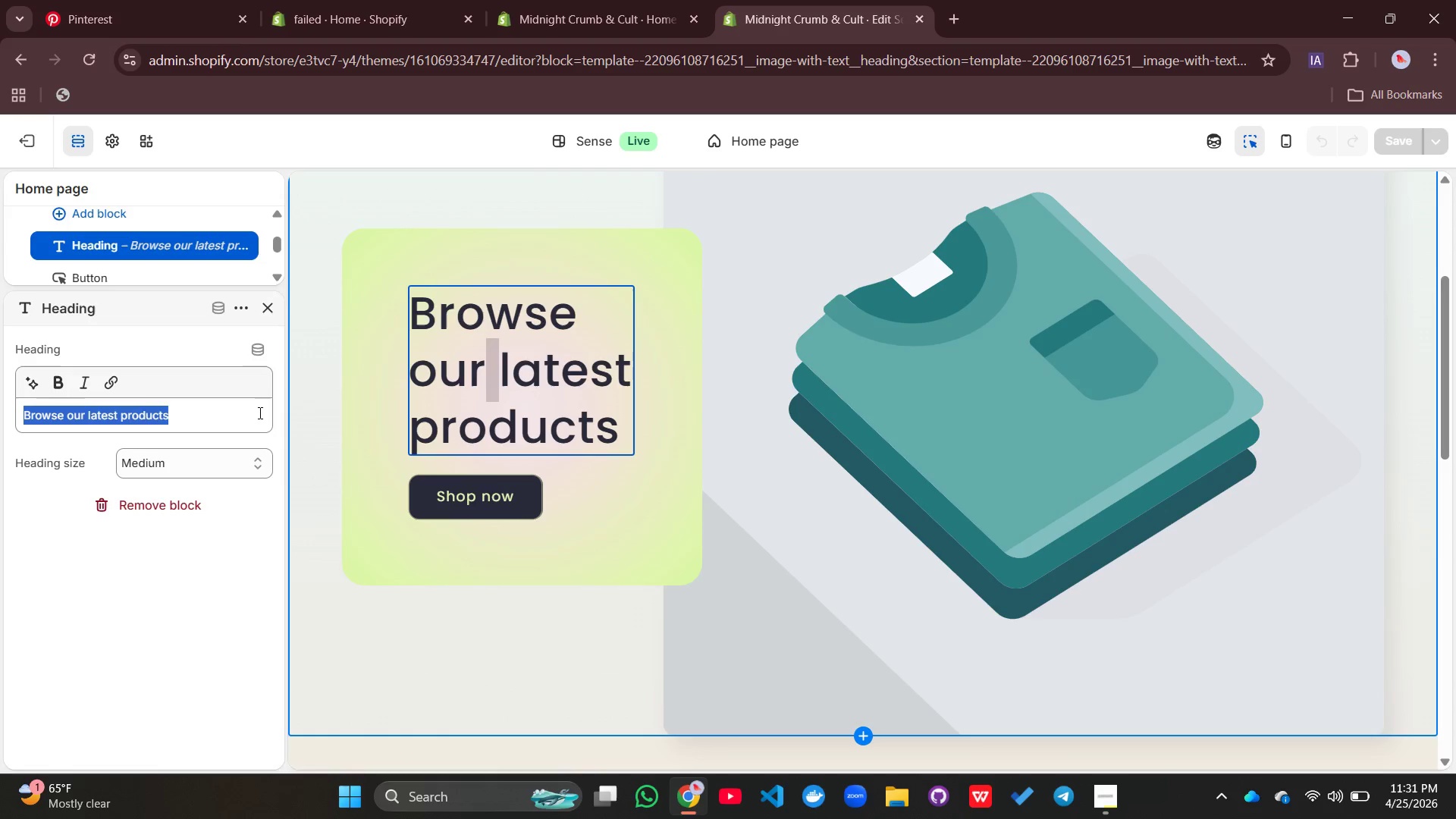 
type(Midnight Crumb & ca)
key(Backspace)
key(Backspace)
type(Cult - Dark Luxury Baked After Hours)
 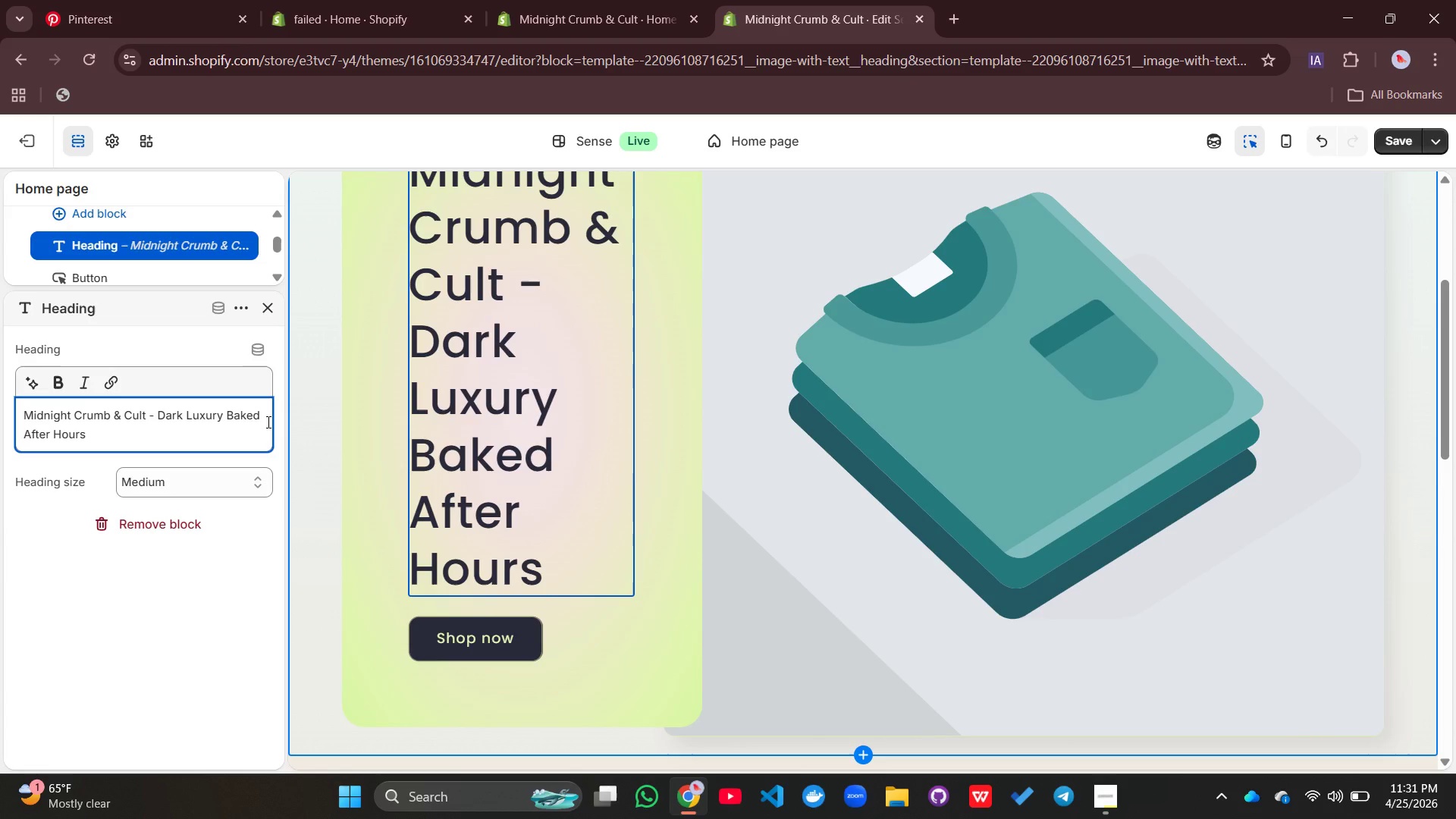 
key(Enter)
 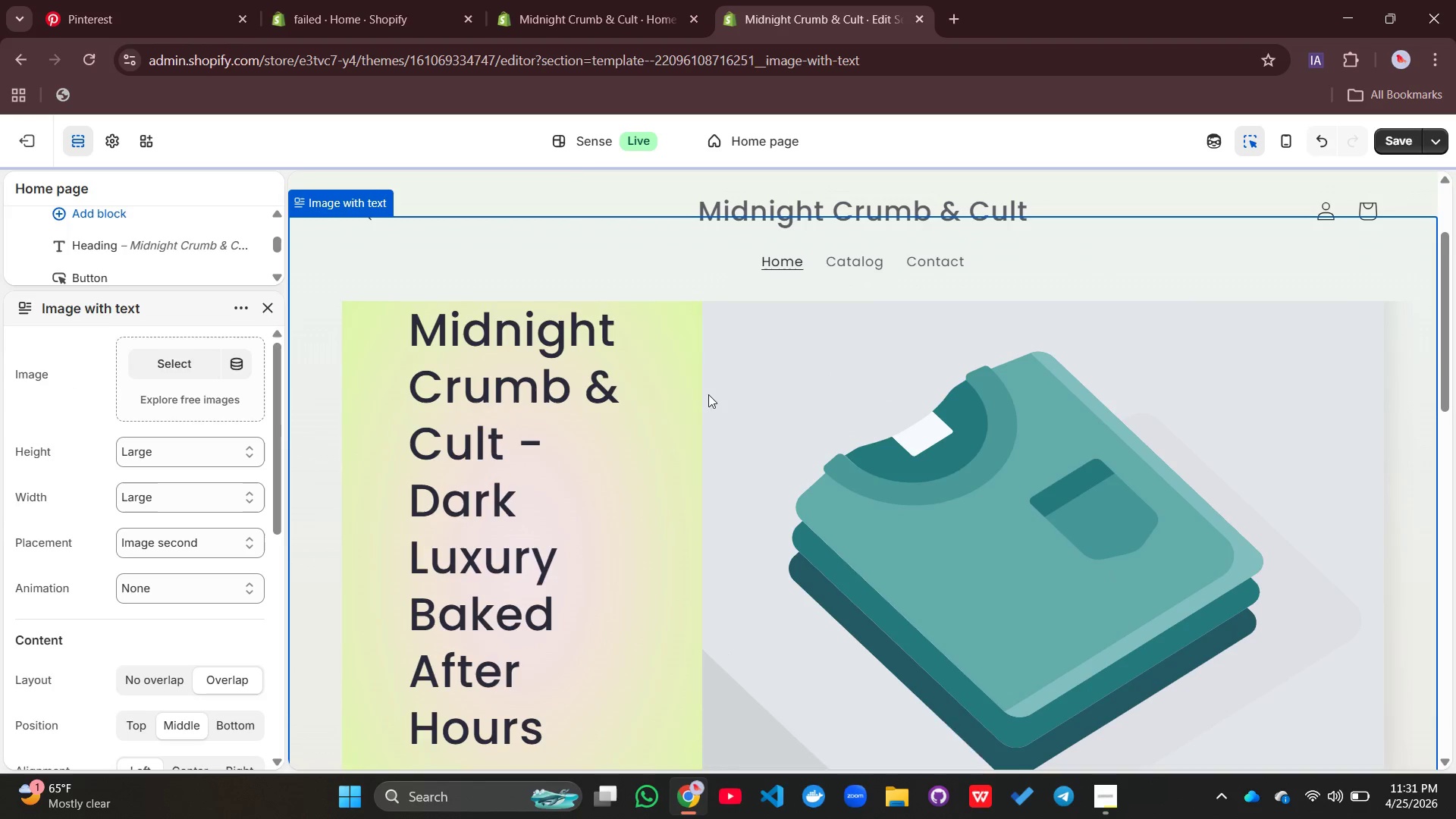 
scroll: coordinate [696, 410], scroll_direction: down, amount: 2.0
 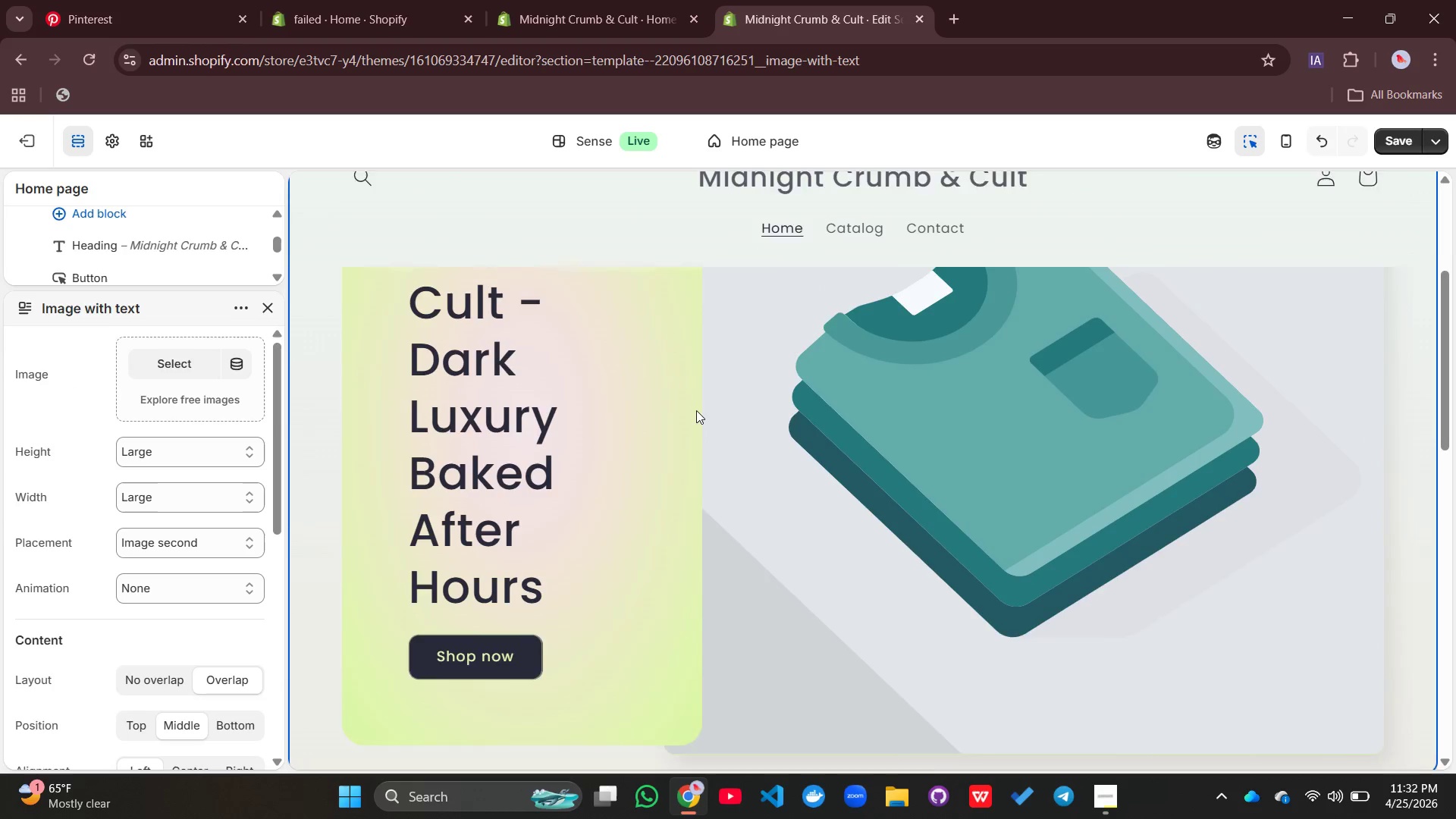 
scroll: coordinate [696, 410], scroll_direction: up, amount: 1.0
 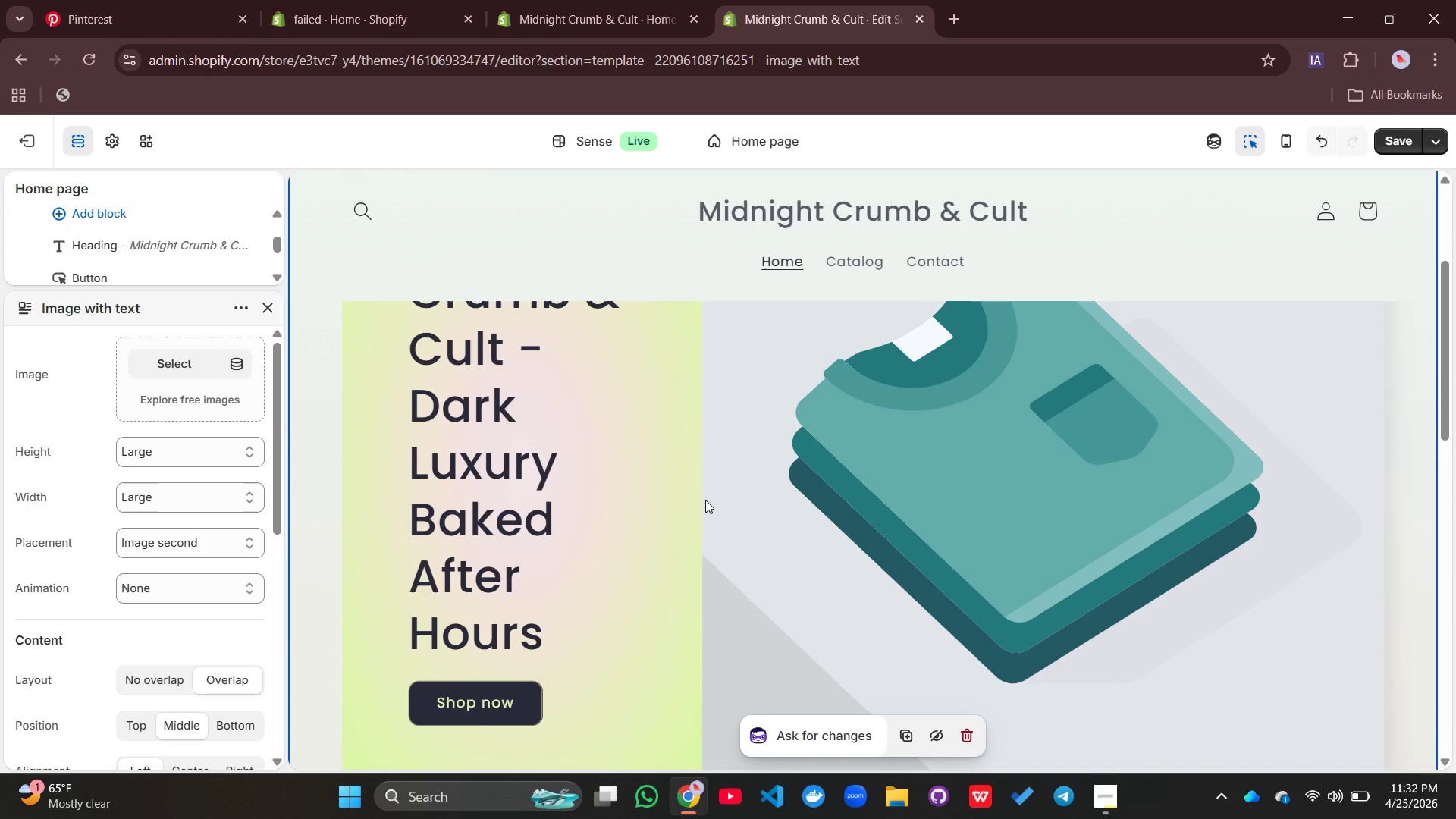 
wait(20.48)
 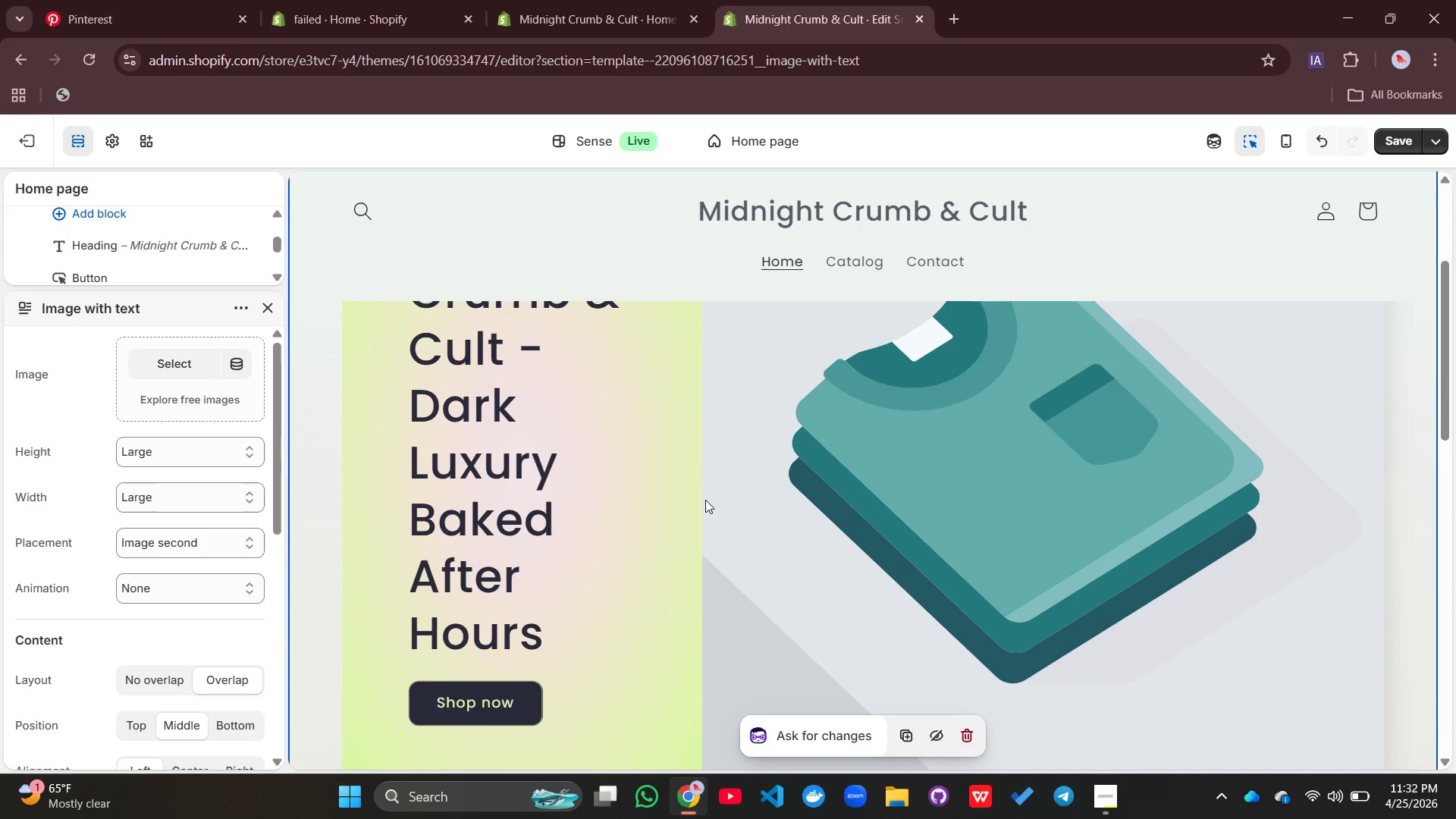 
scroll: coordinate [576, 571], scroll_direction: down, amount: 11.0
 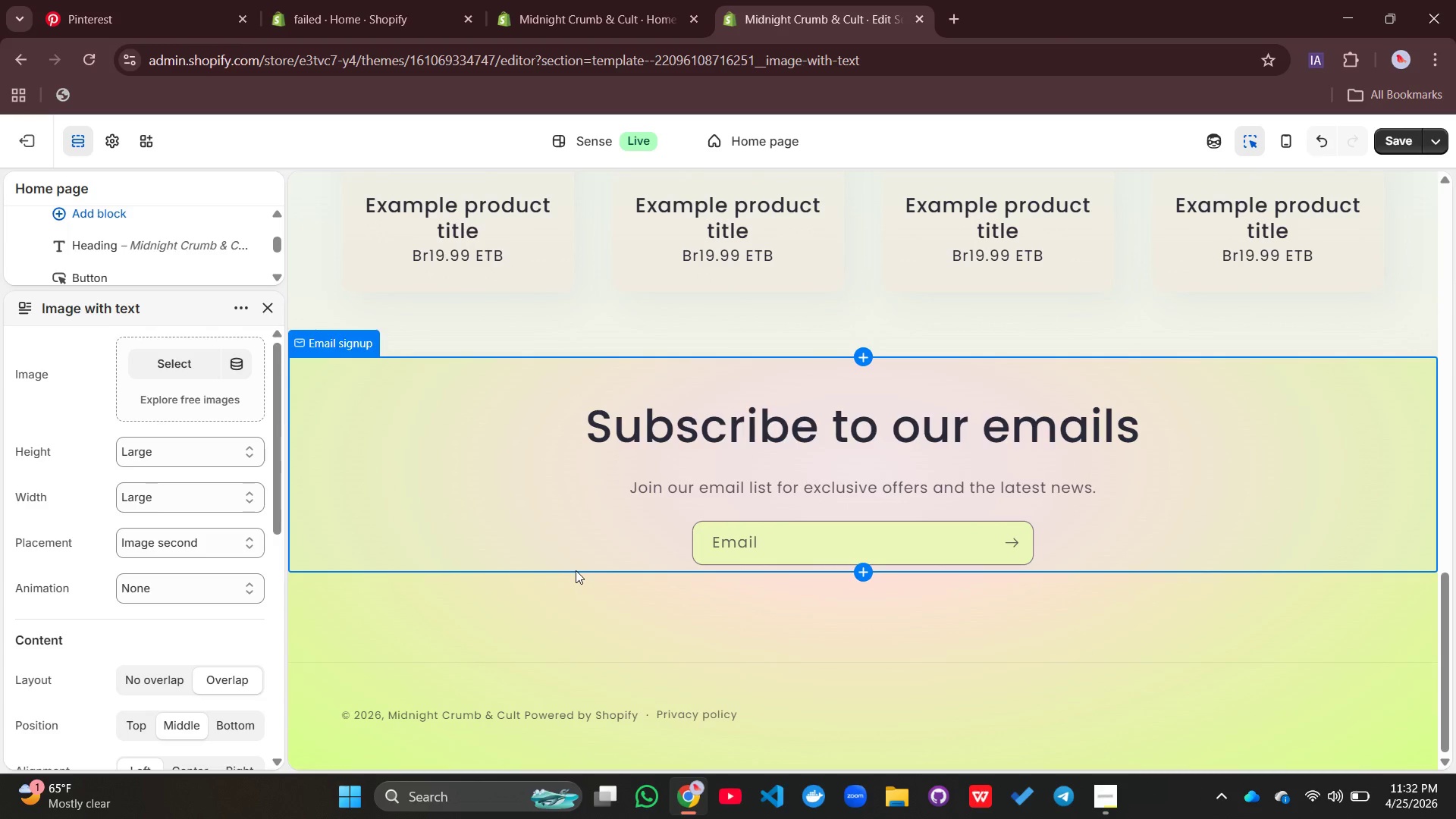 
wait(6.55)
 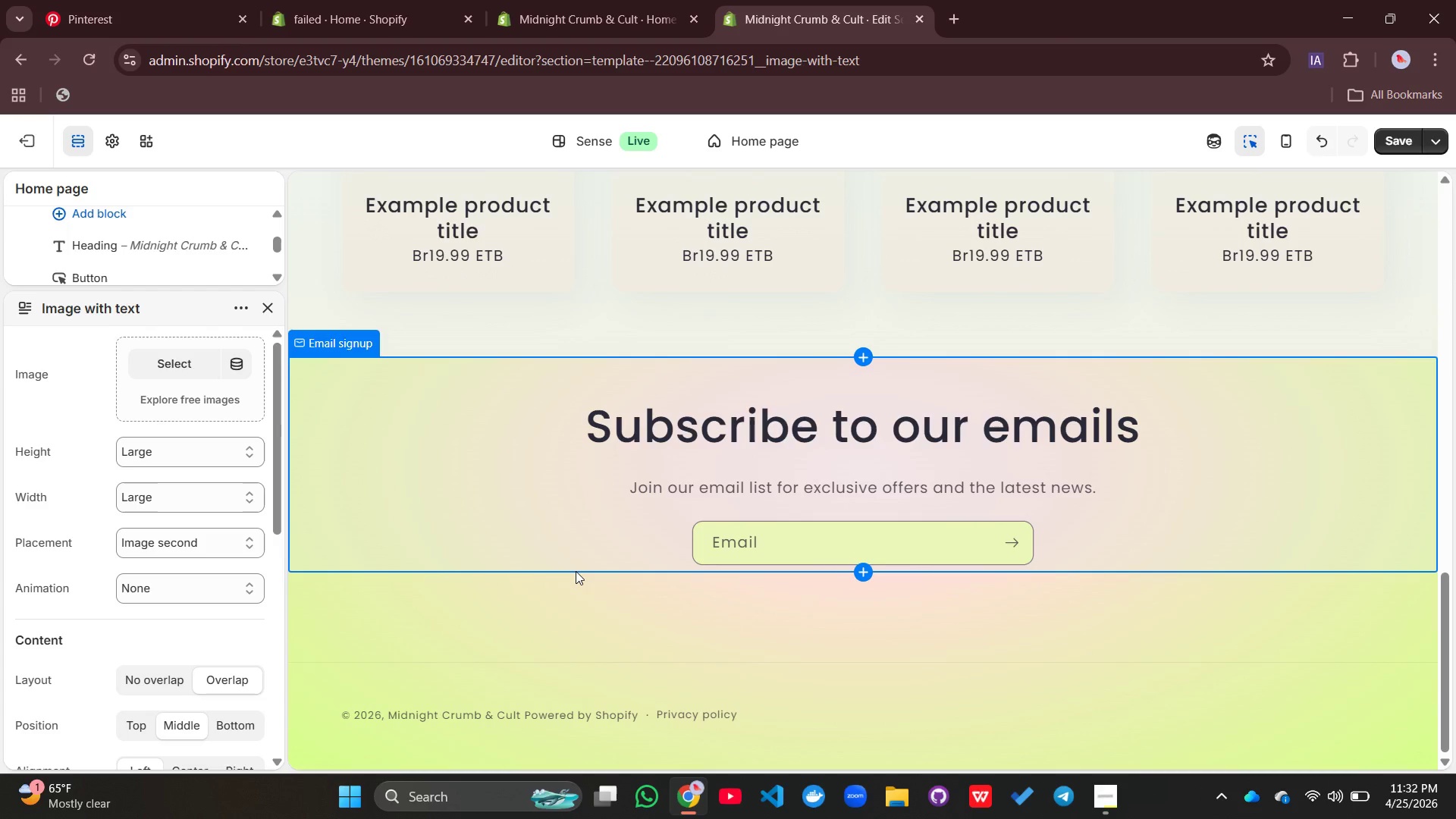 
scroll: coordinate [596, 570], scroll_direction: up, amount: 4.0
 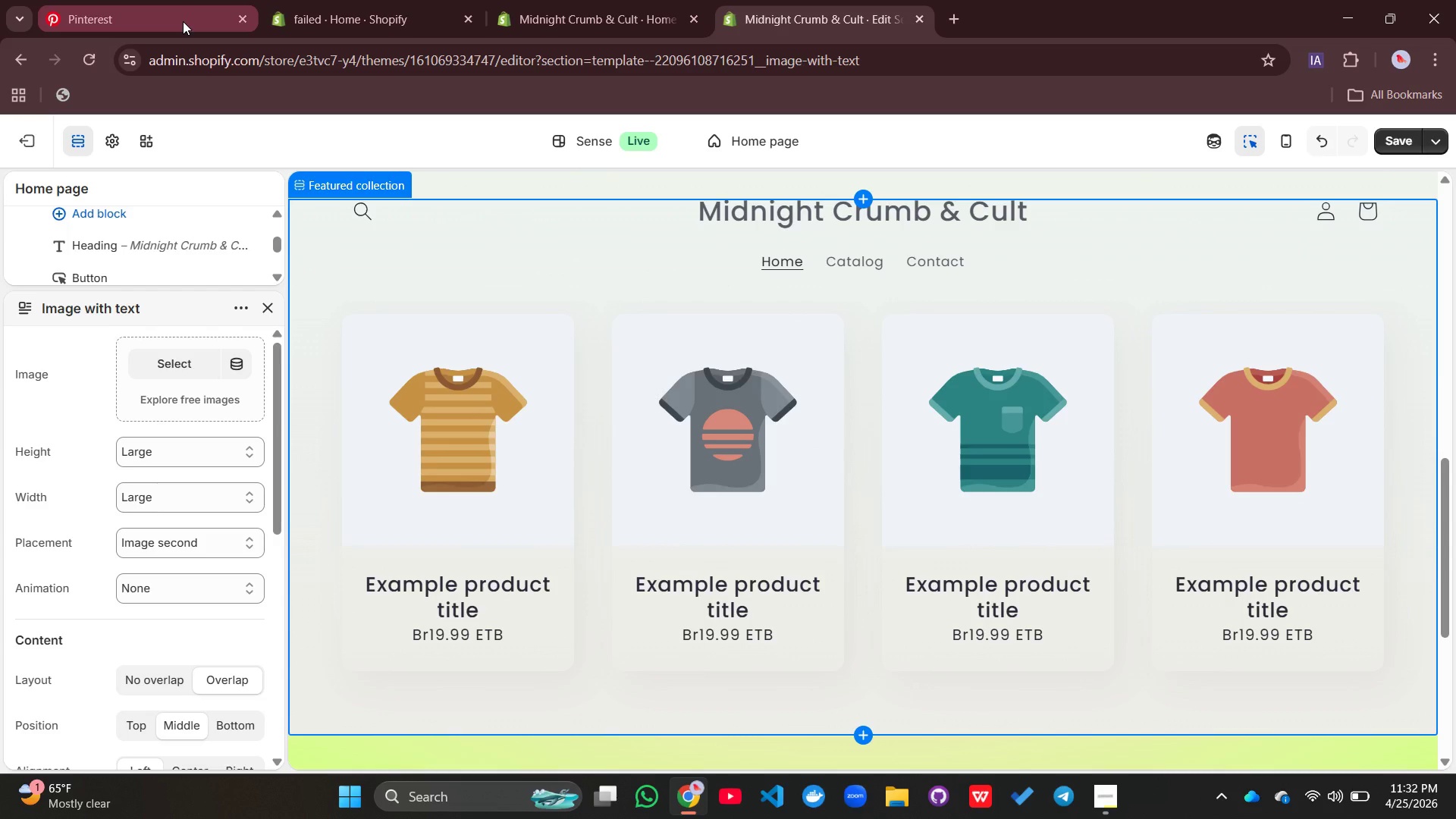 
left_click([183, 21])
 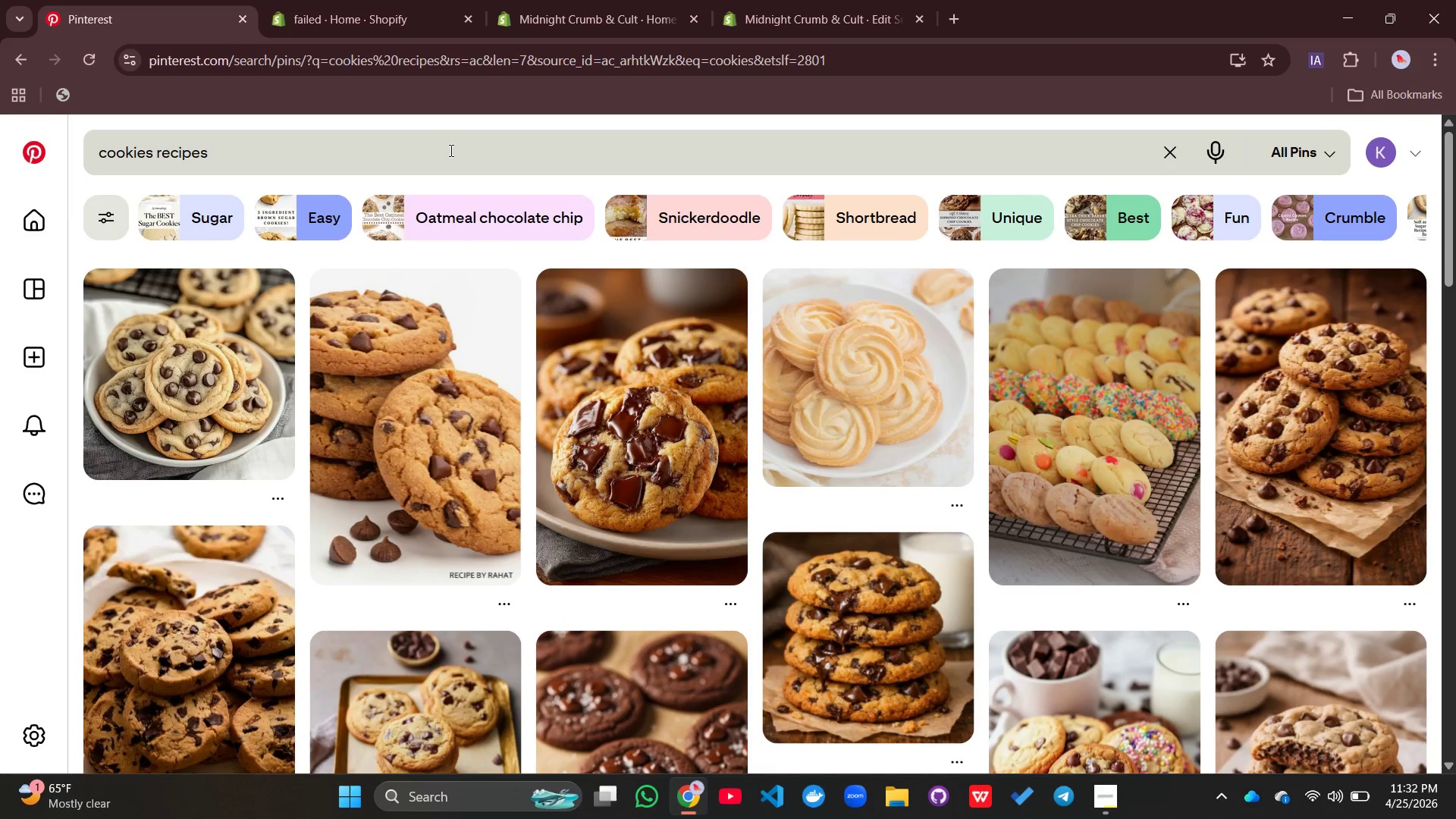 
left_click([450, 150])
 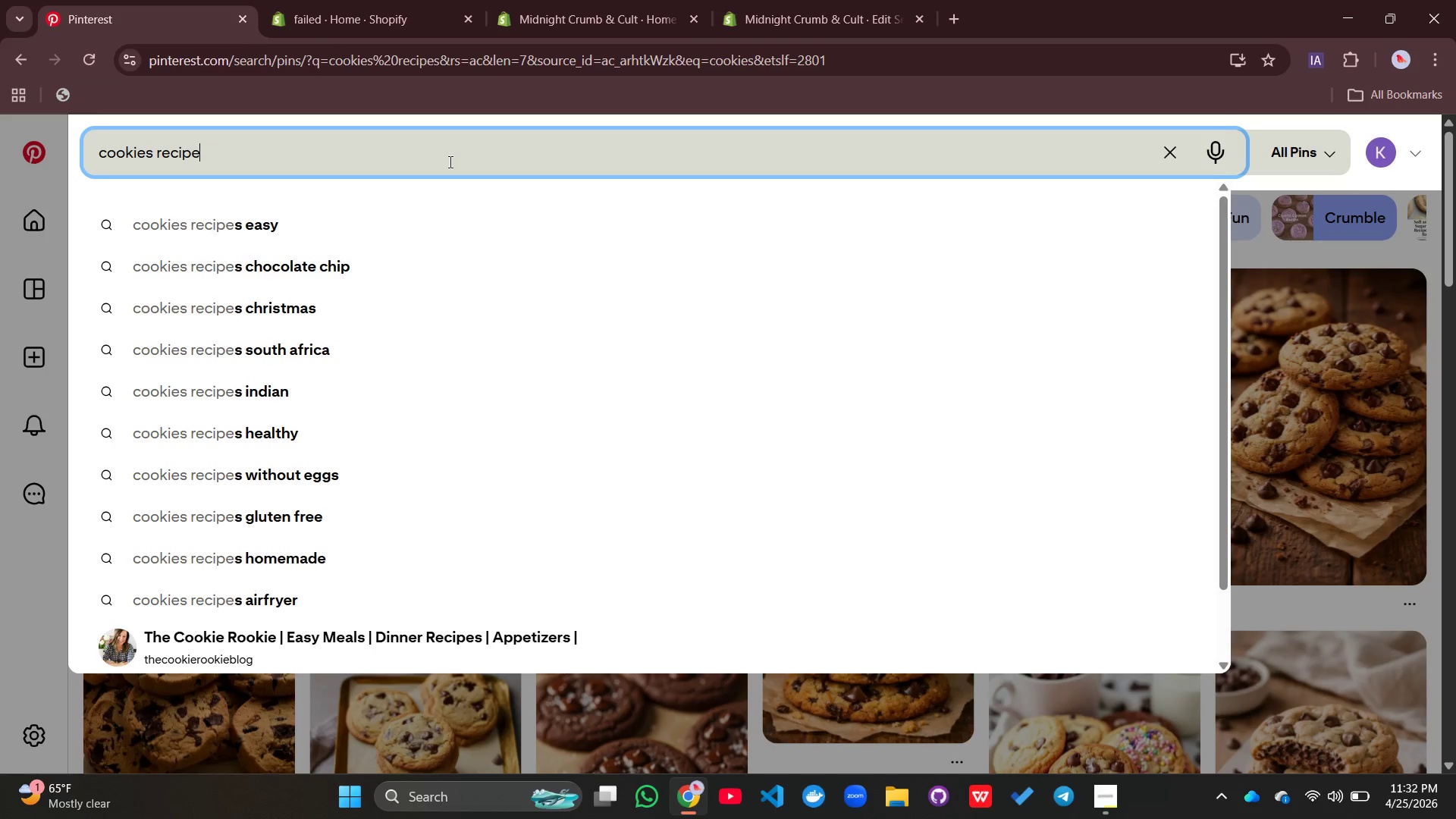 
hold_key(key=Backspace, duration=1.5)
 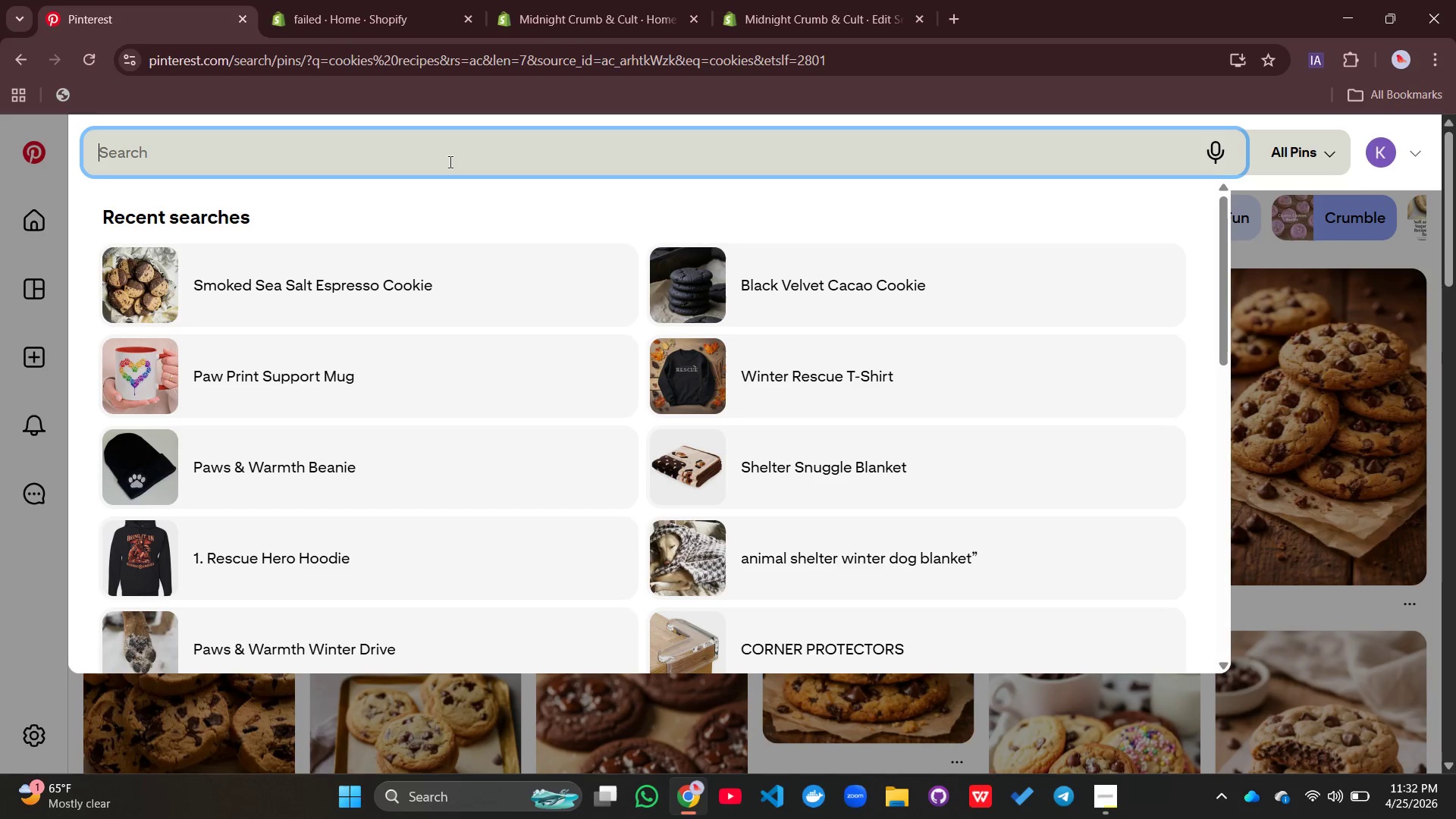 
key(Backspace)
key(Backspace)
type(gothic dessert cookies)
 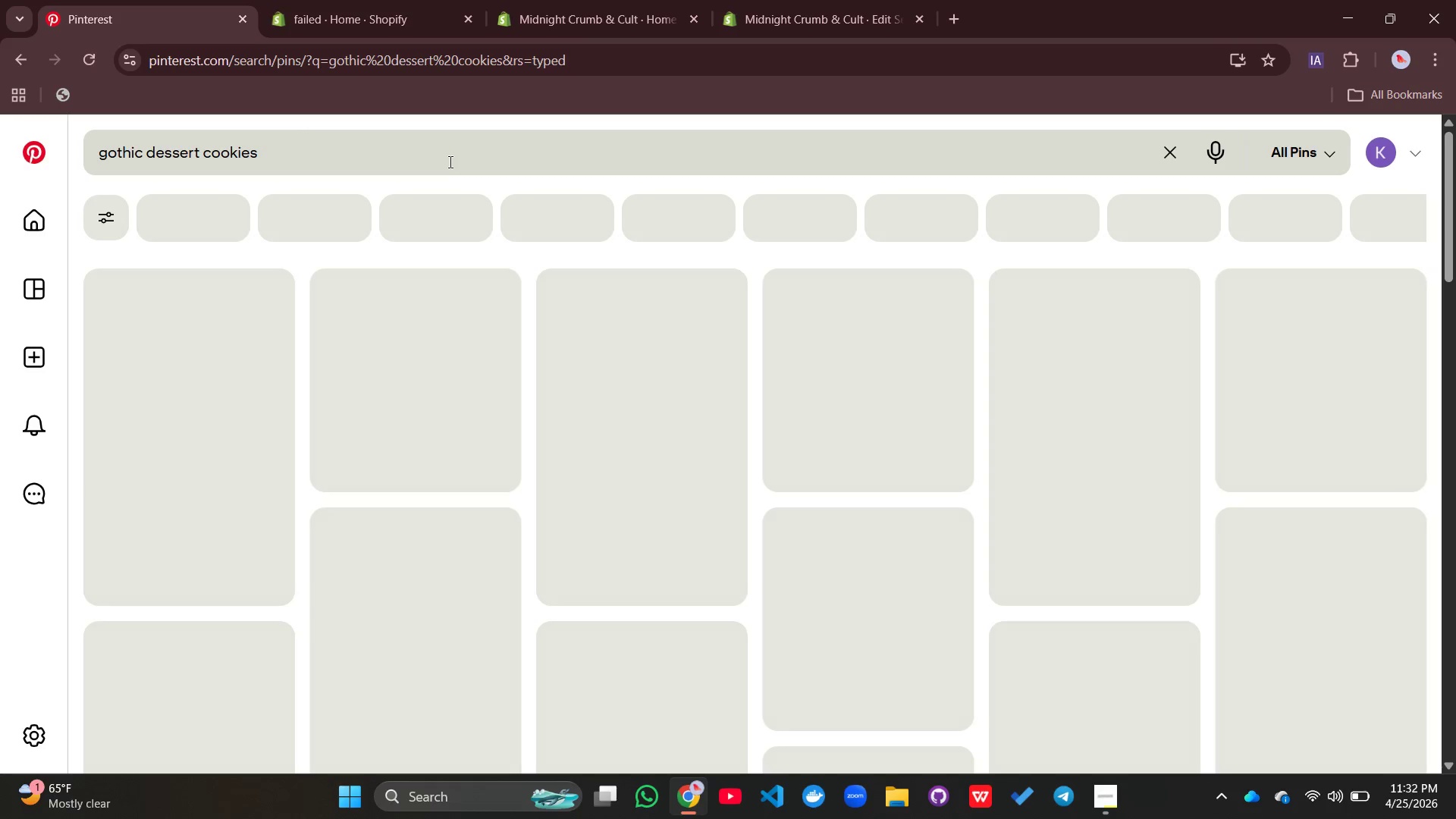 
key(Enter)
 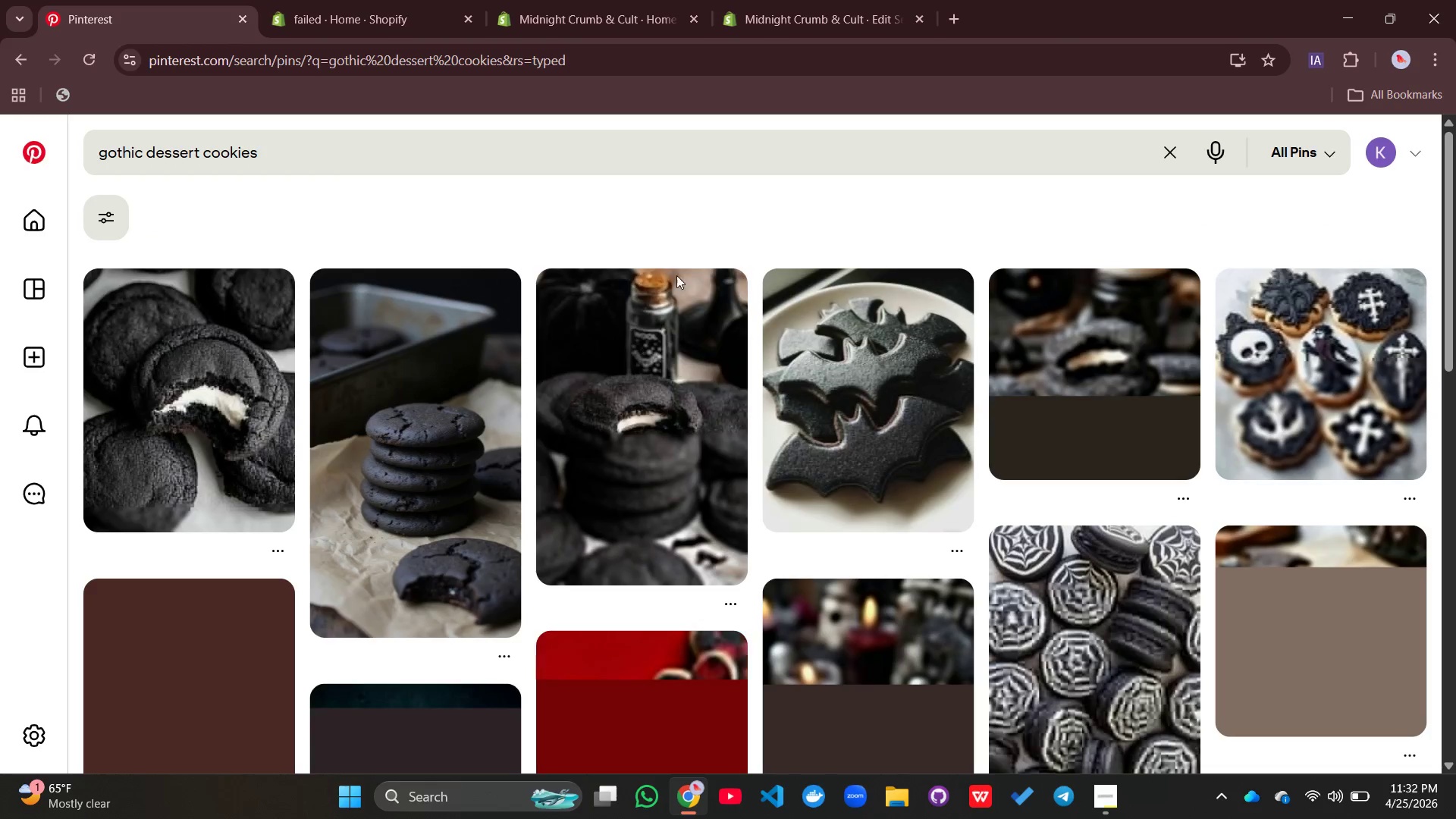 
scroll: coordinate [817, 479], scroll_direction: down, amount: 5.0
 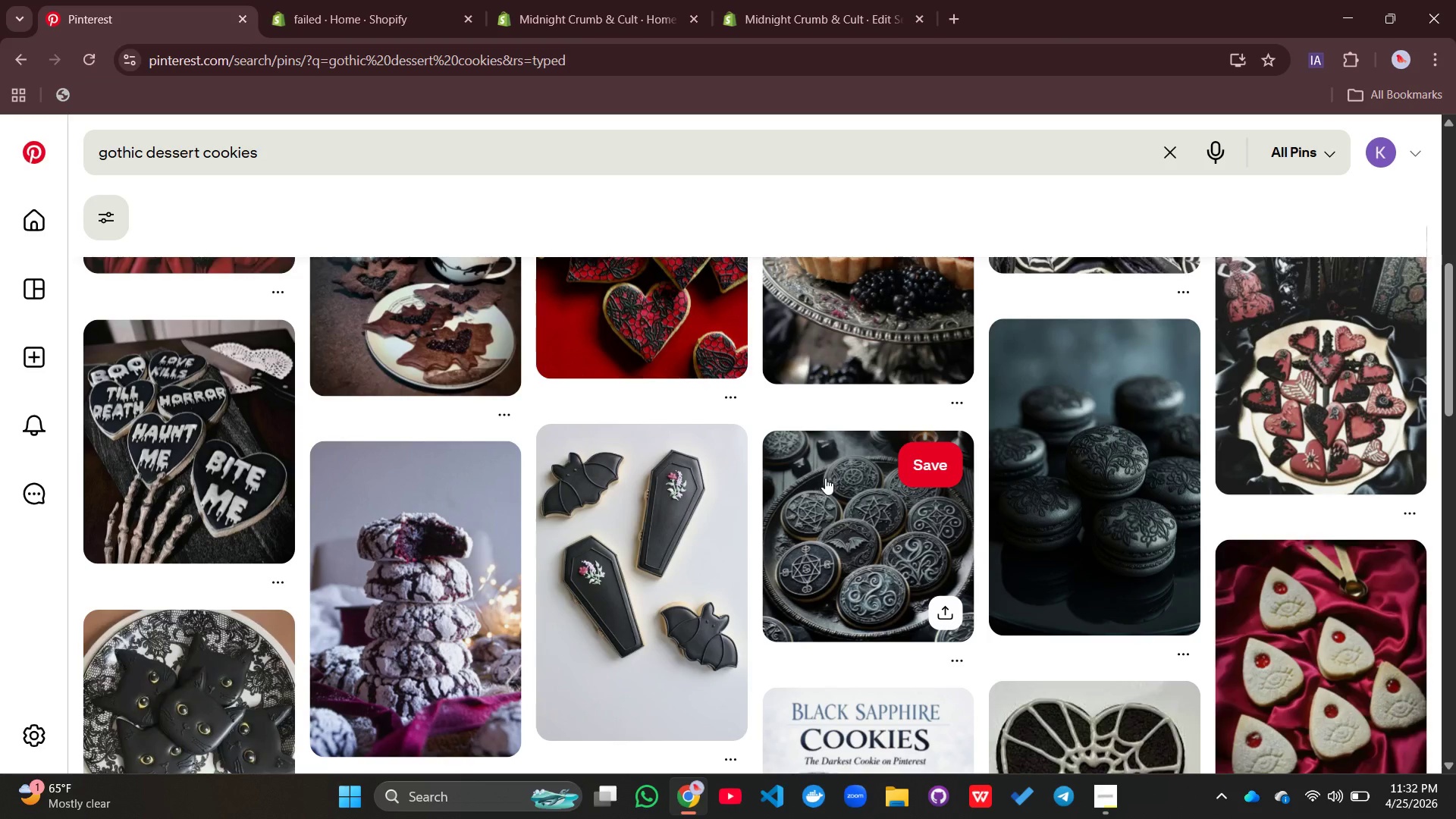 
left_click_drag(start_coordinate=[1110, 430], to_coordinate=[1109, 434])
 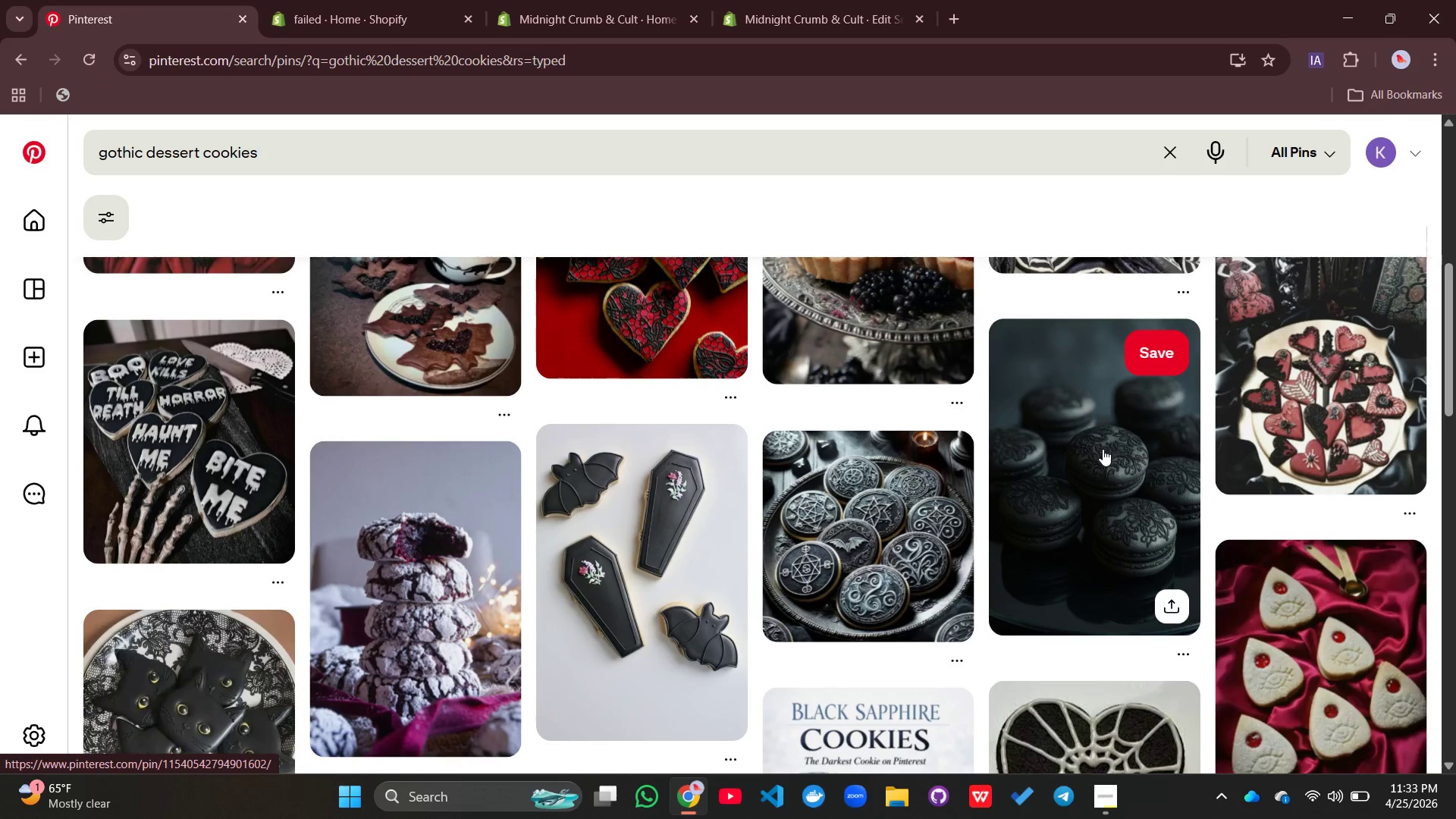 
left_click([1100, 462])
 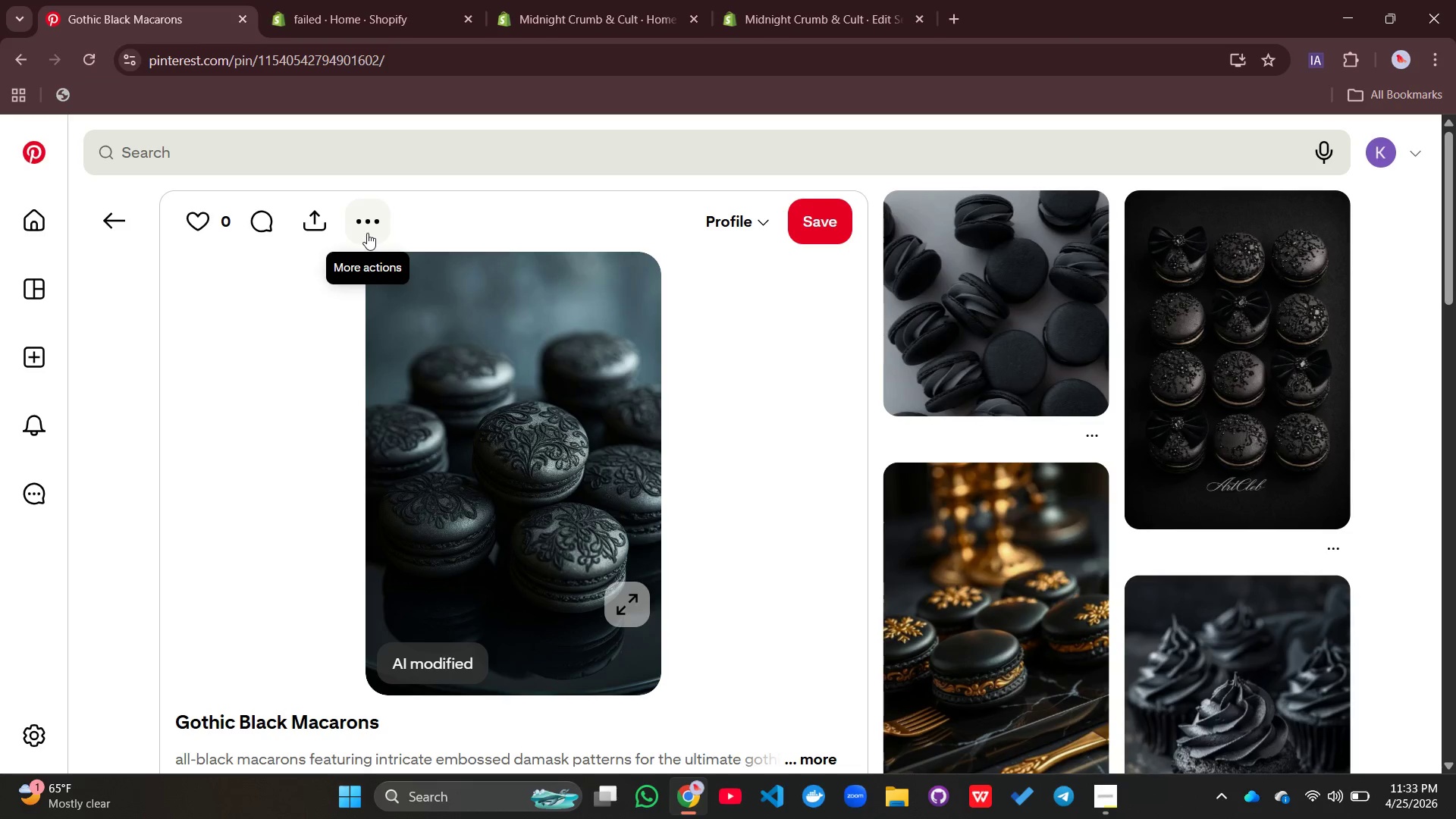 
scroll: coordinate [999, 398], scroll_direction: down, amount: 14.0
 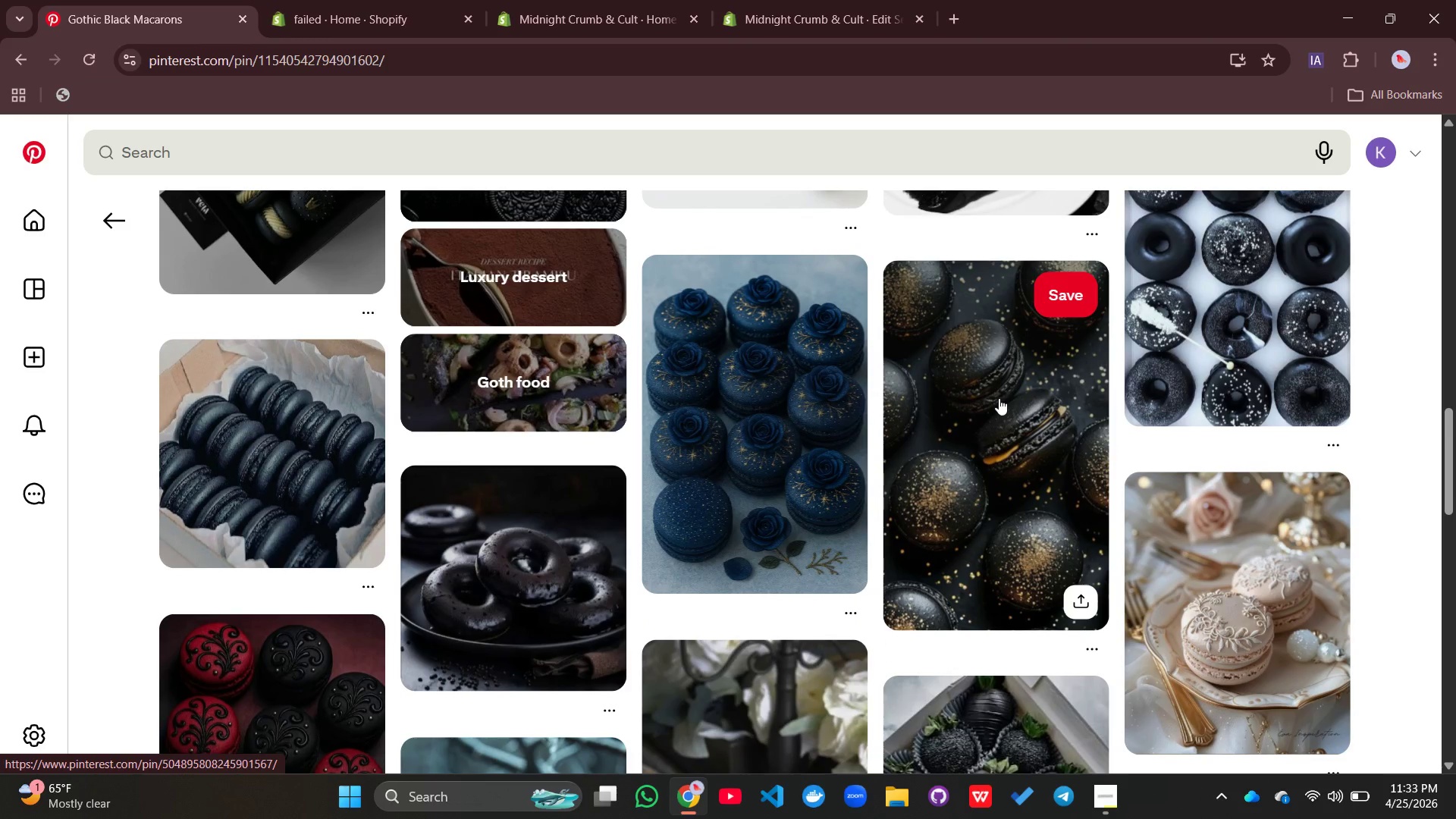 
scroll: coordinate [992, 400], scroll_direction: up, amount: 18.0
 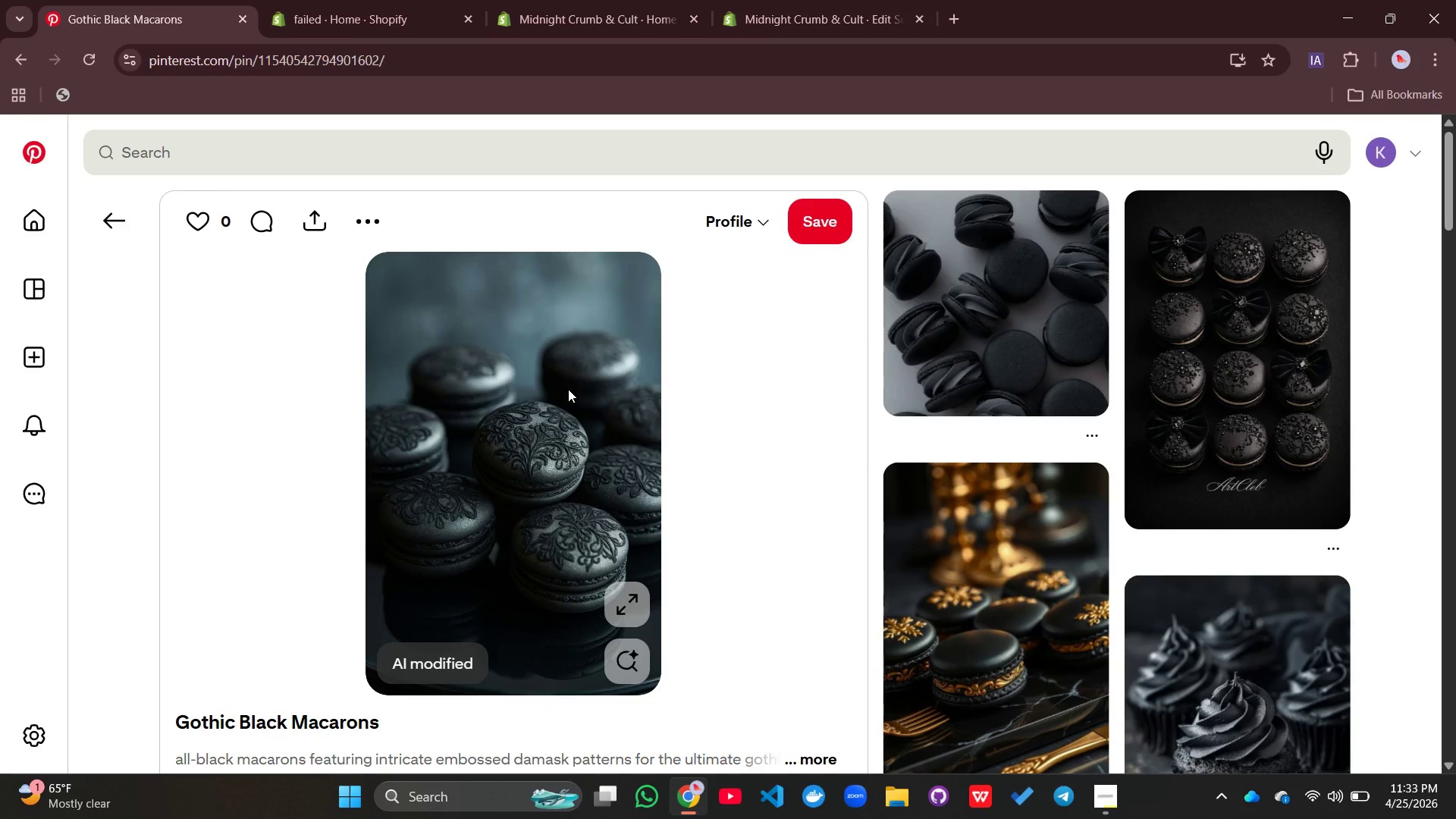 
wait(7.22)
 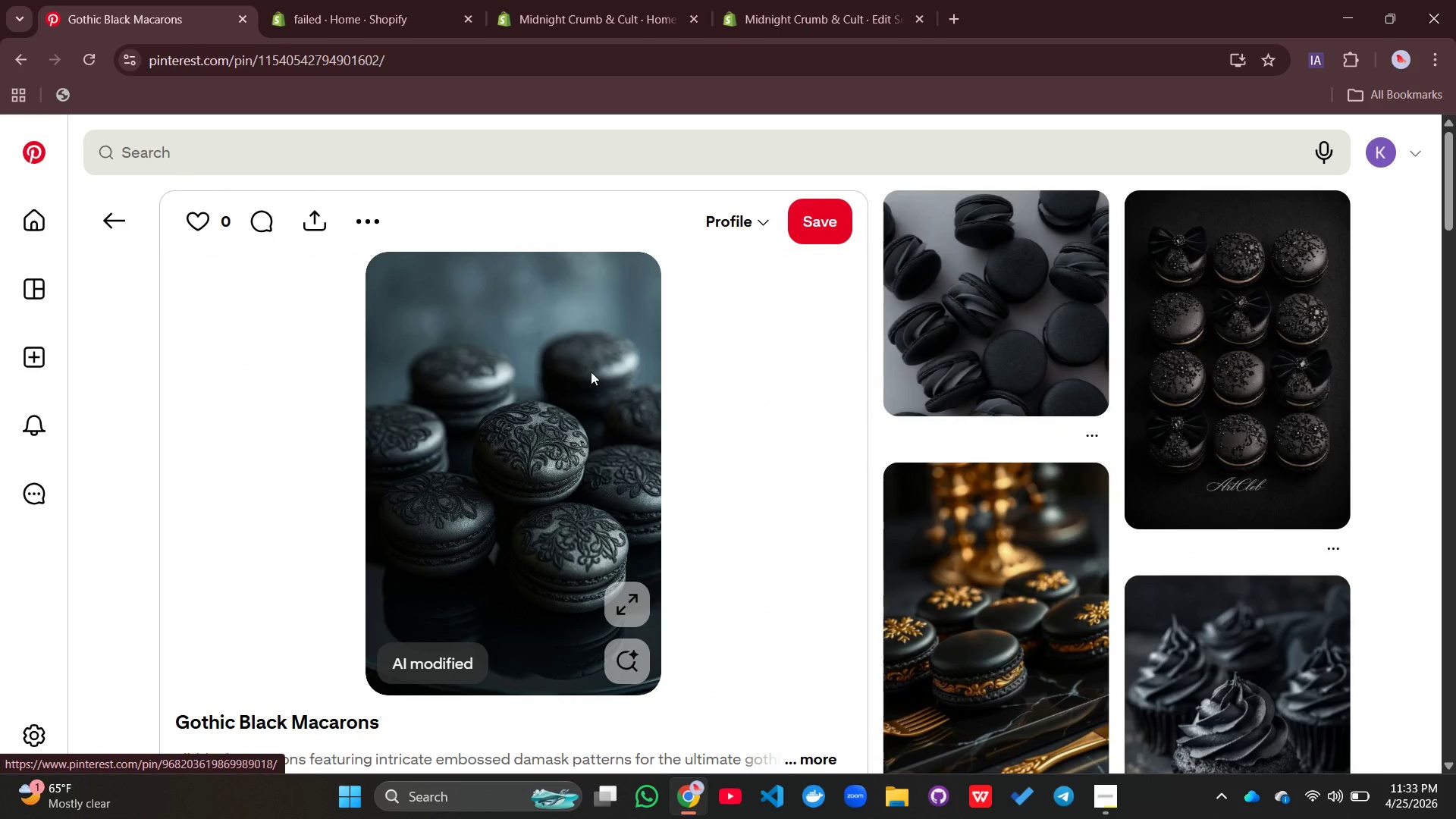 
mouse_move([364, 245])
 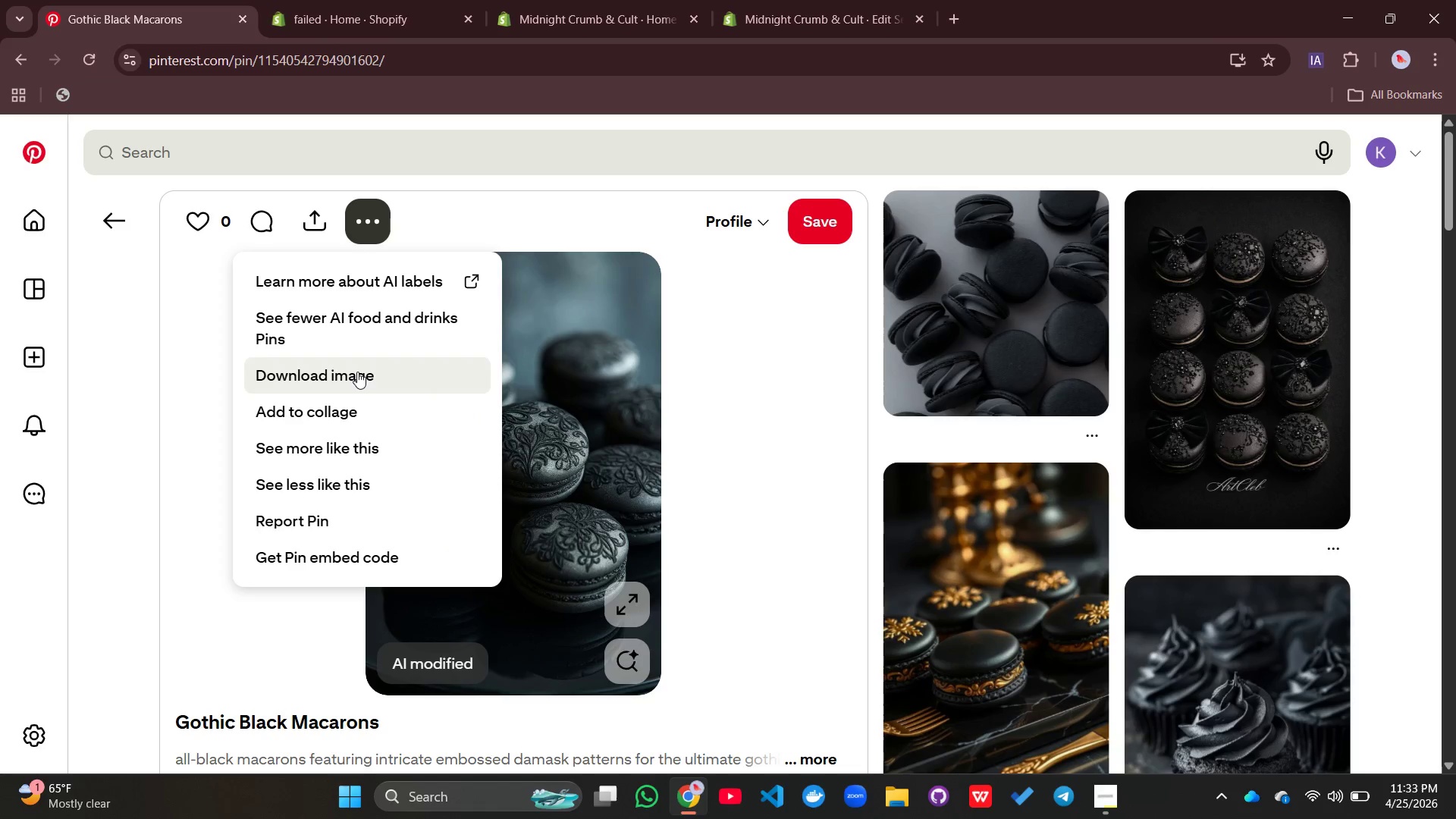 
left_click([357, 372])
 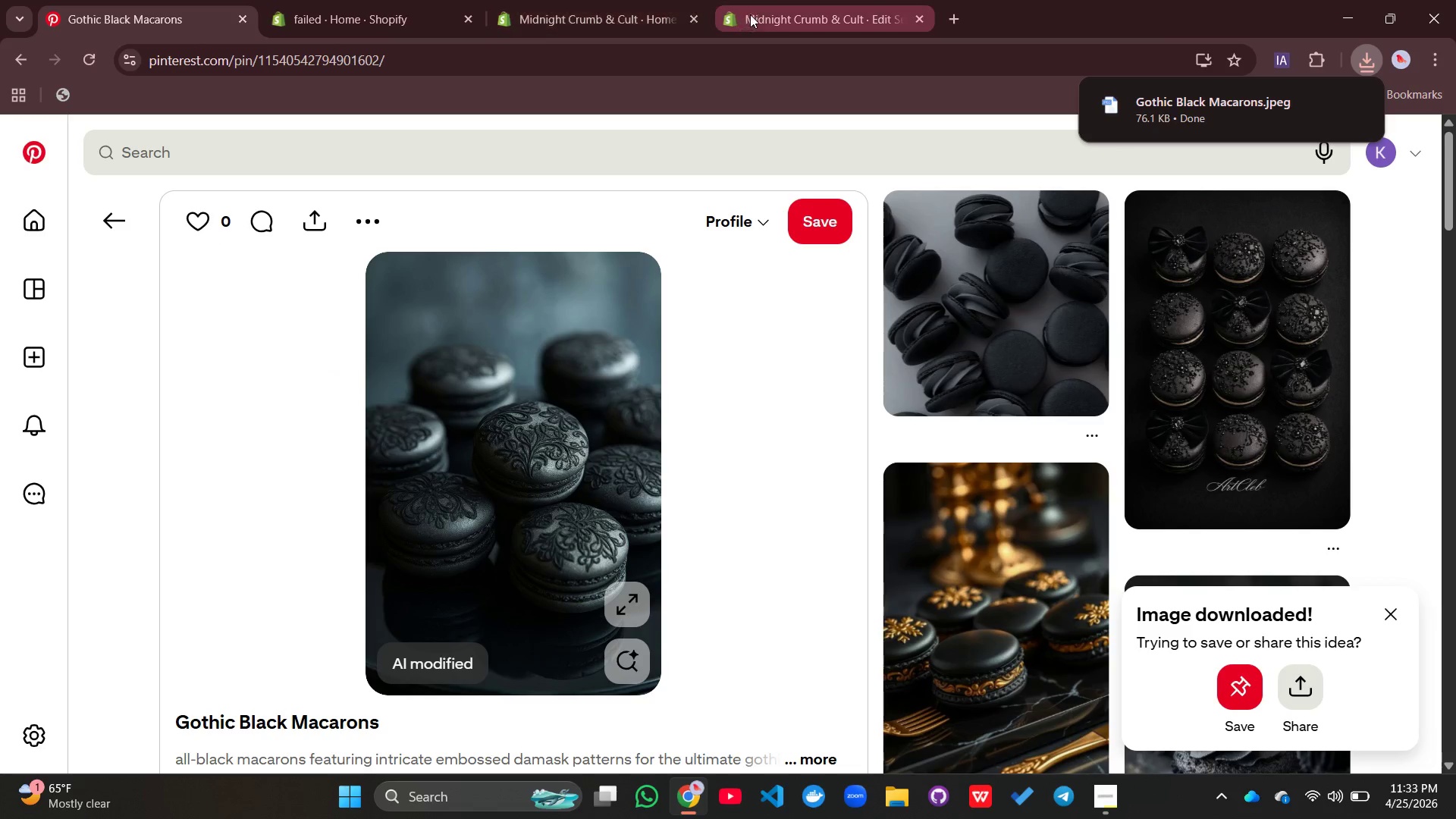 
left_click([759, 11])
 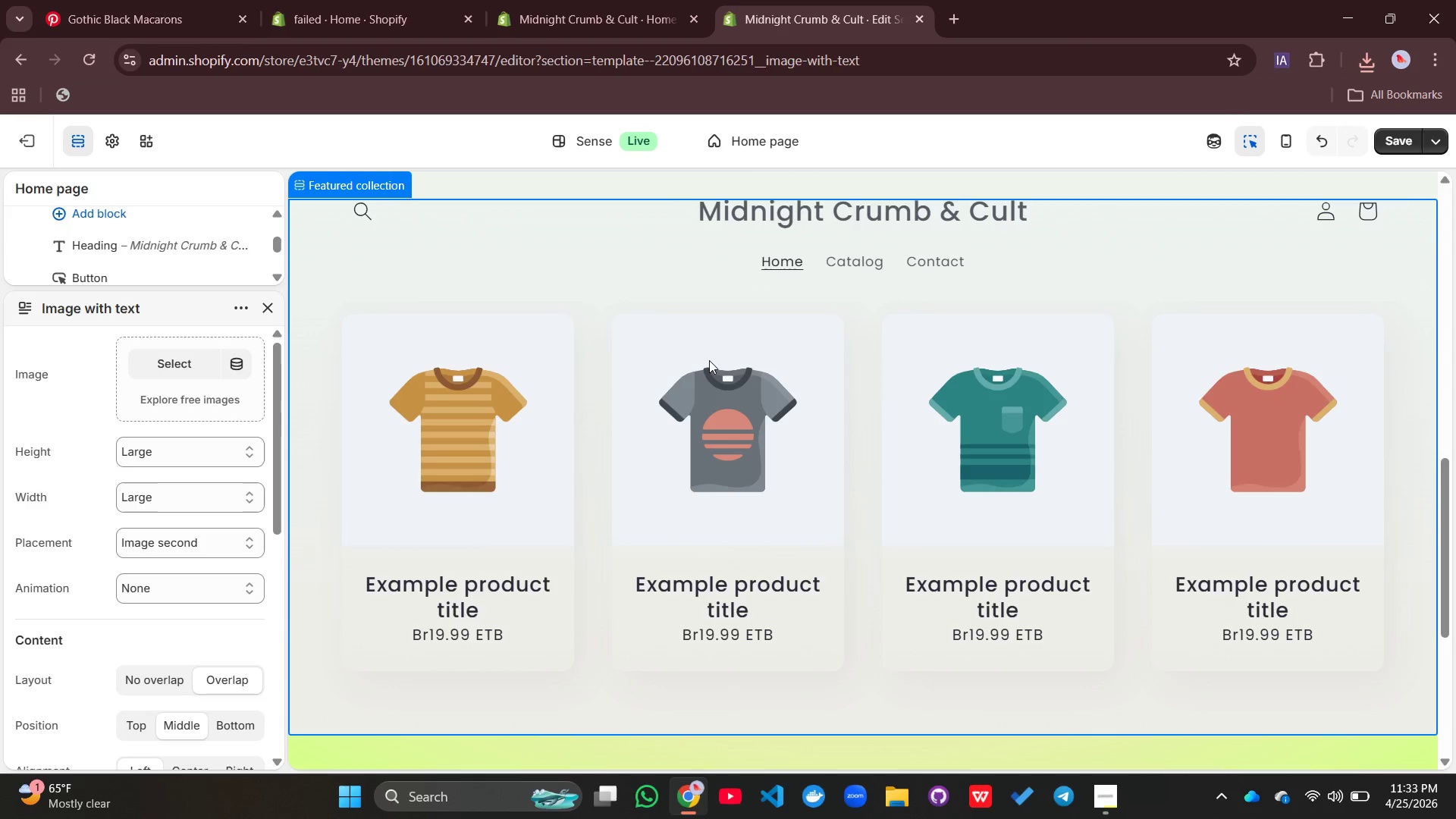 
scroll: coordinate [748, 304], scroll_direction: up, amount: 8.0
 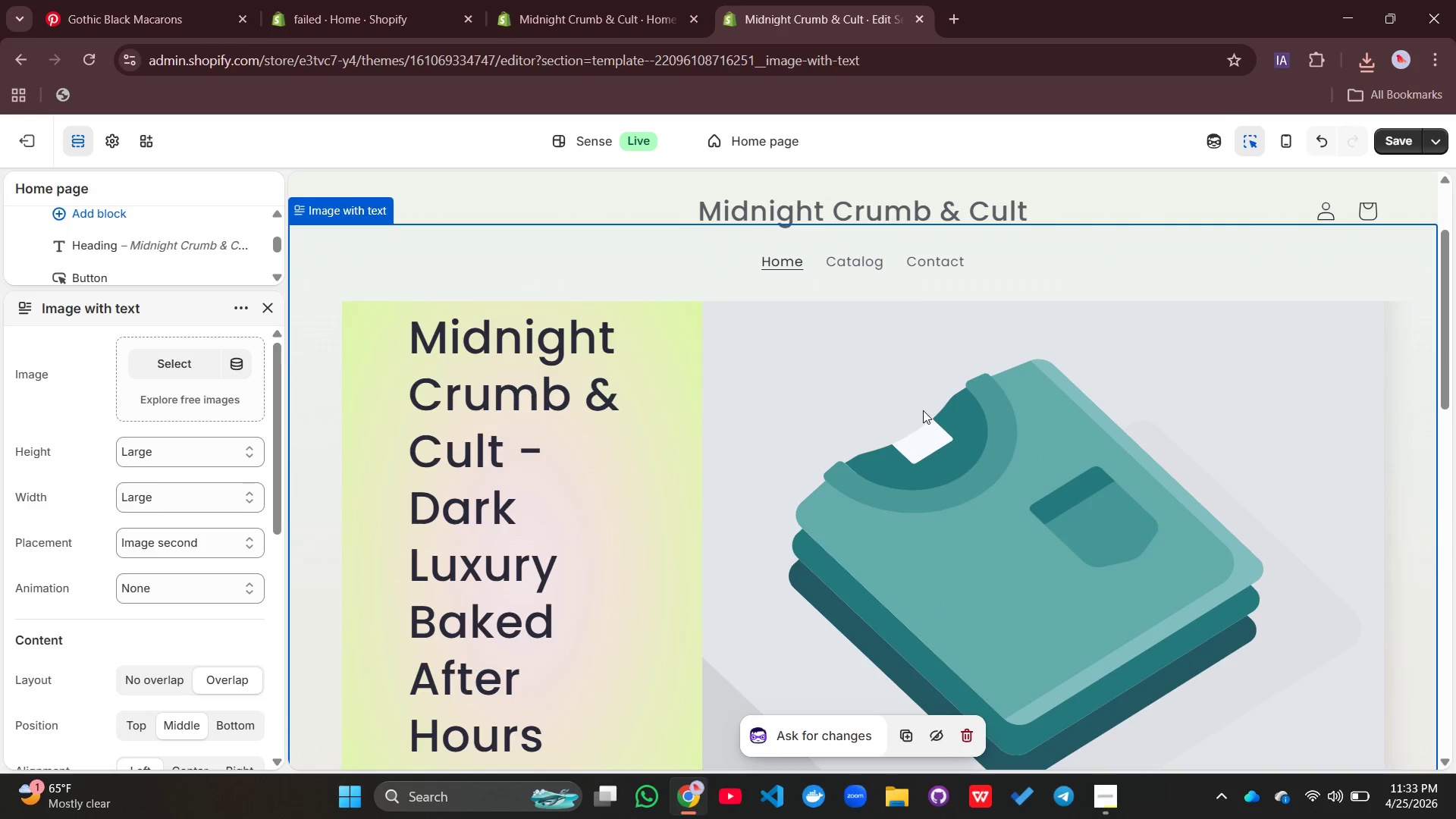 
left_click_drag(start_coordinate=[923, 410], to_coordinate=[915, 416])
 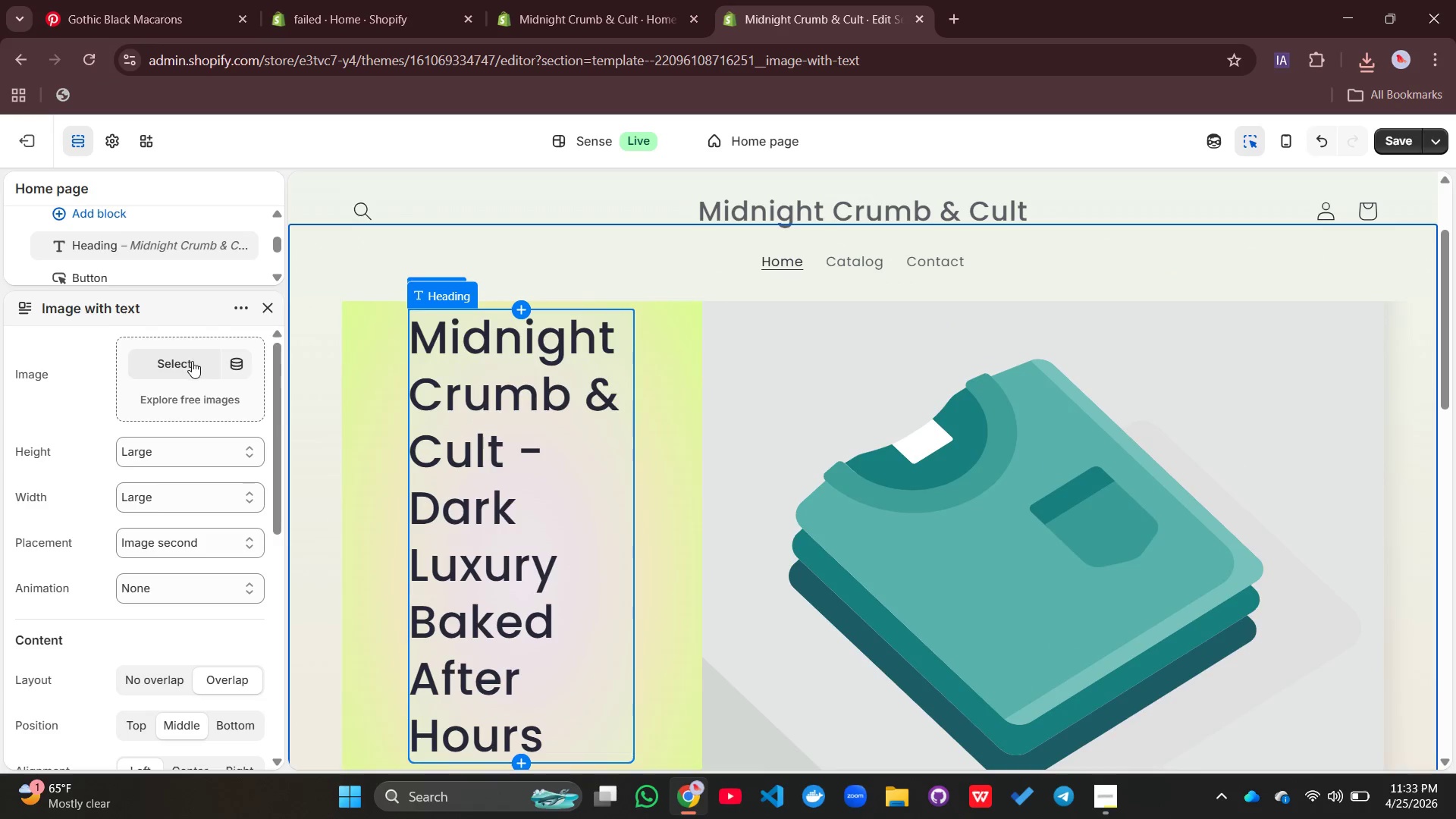 
left_click([192, 361])
 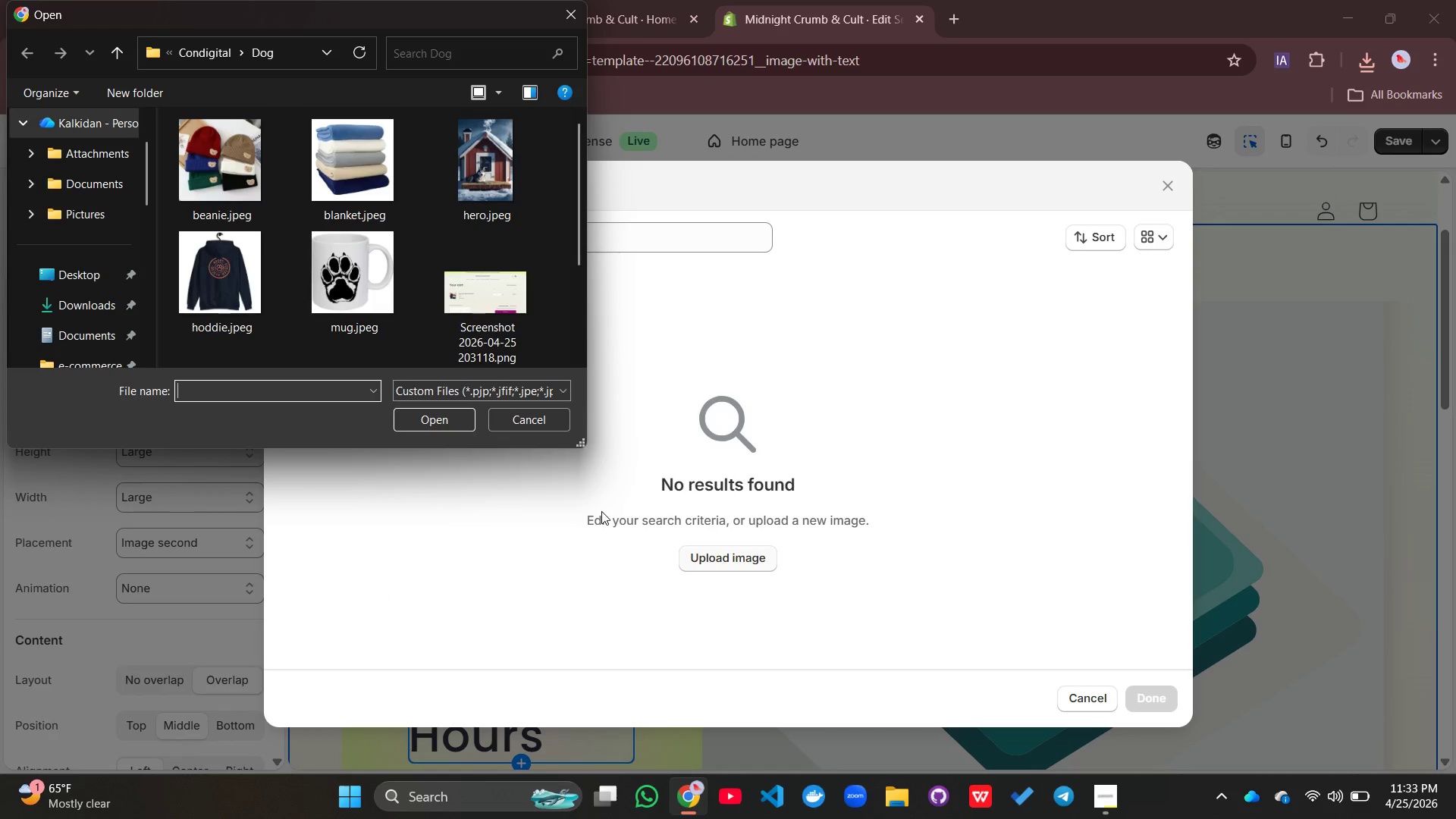 
wait(5.86)
 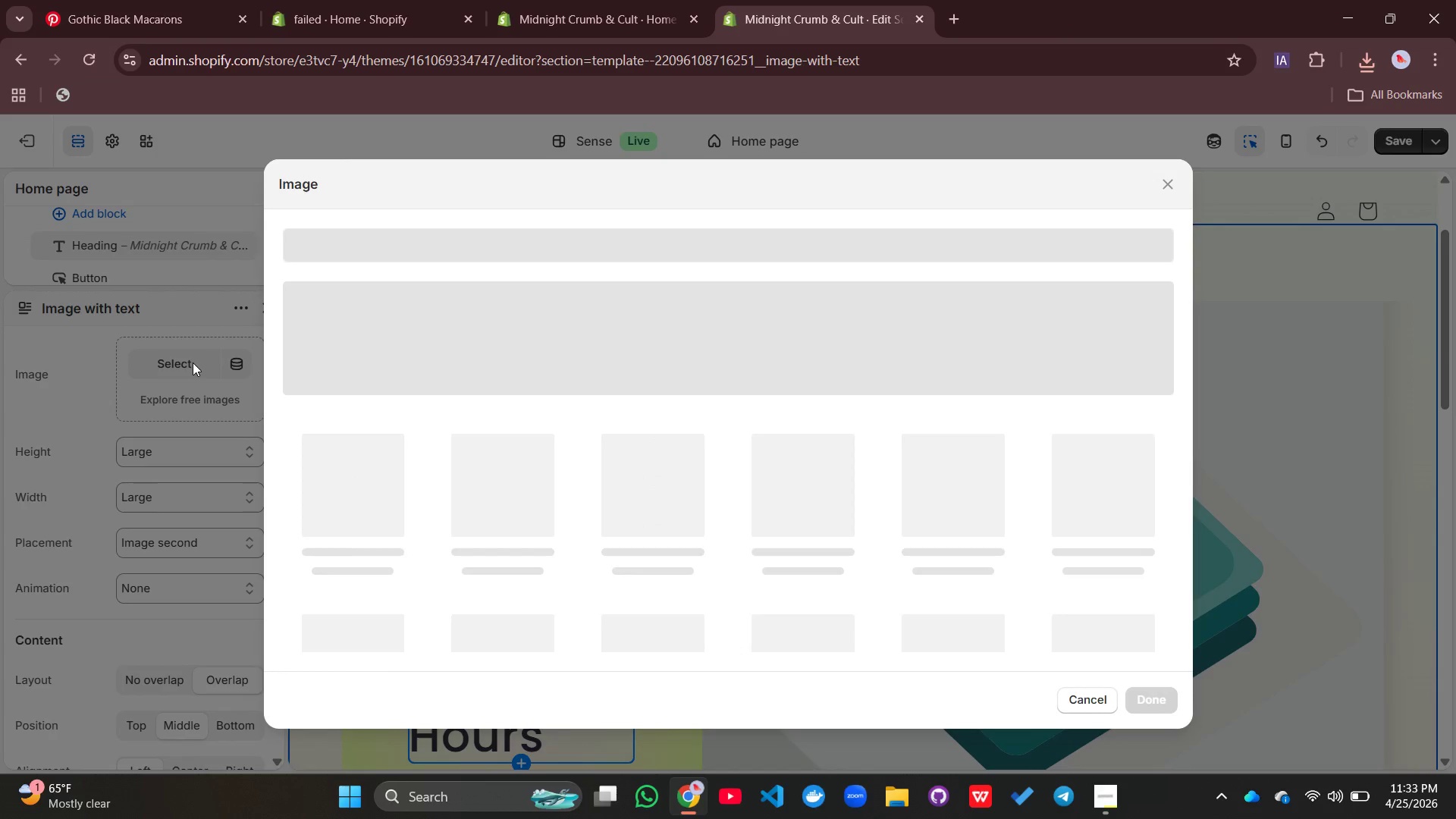 
left_click([101, 305])
 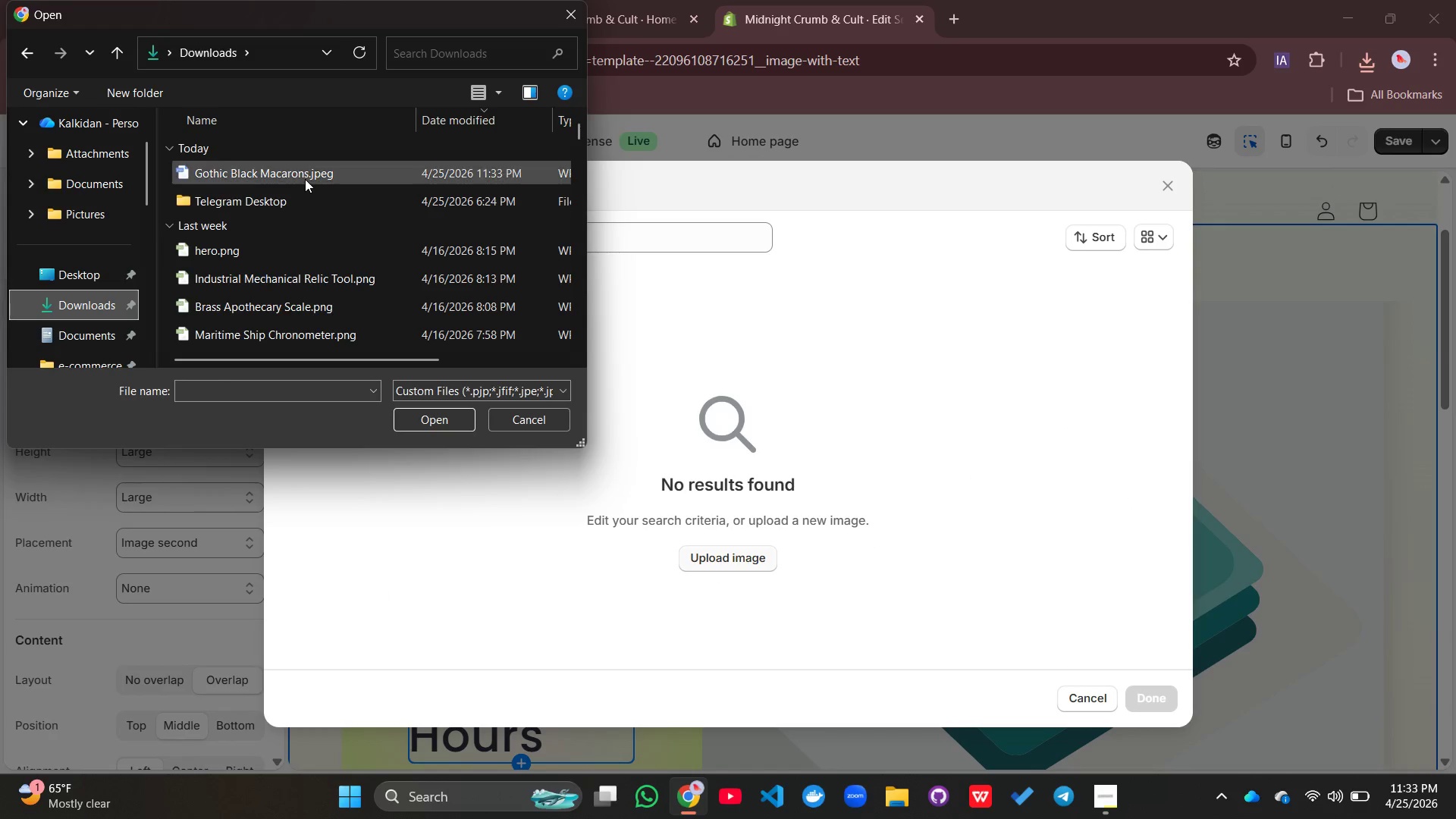 
left_click([306, 177])
 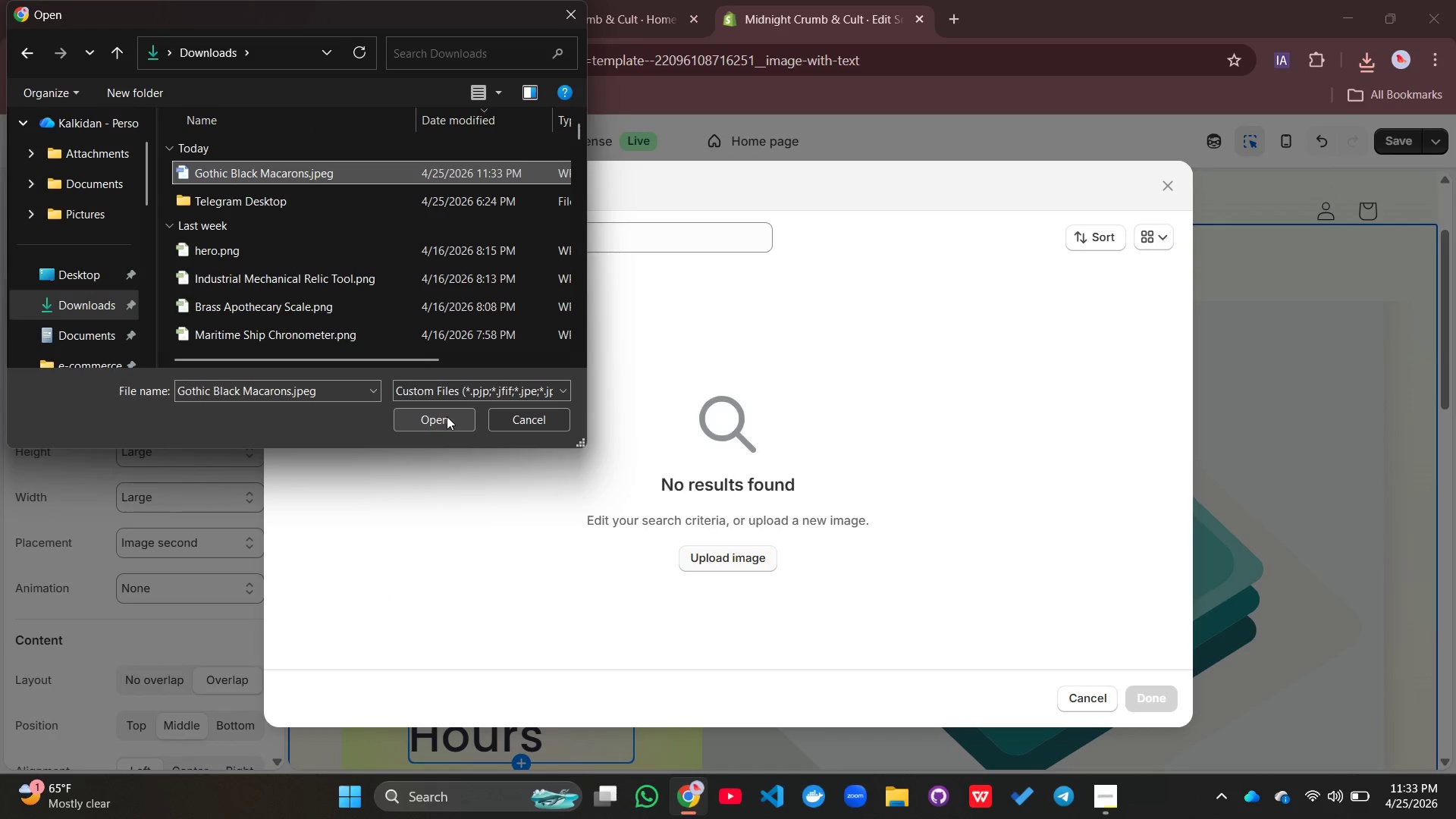 
left_click([447, 416])
 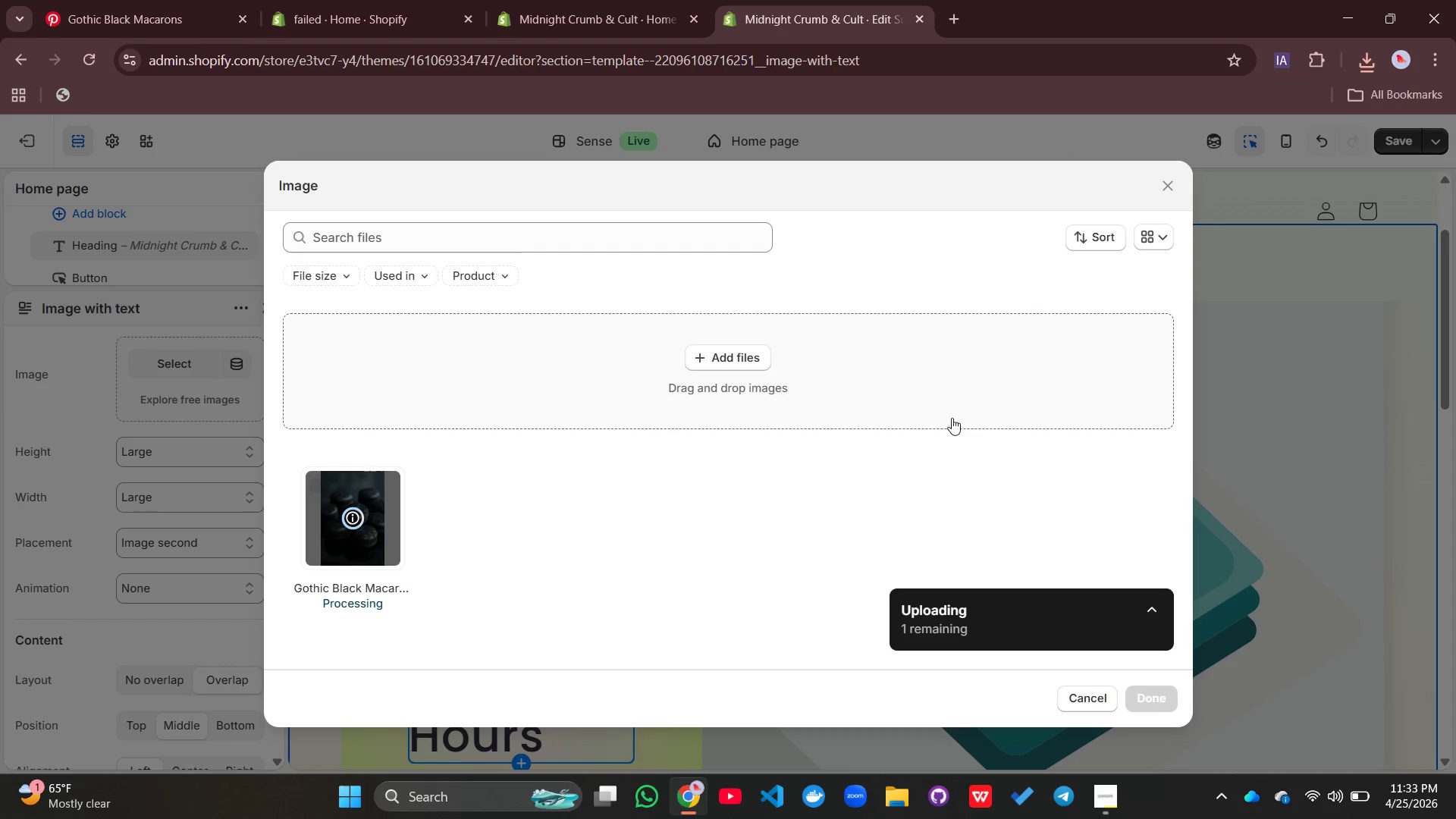 
wait(8.45)
 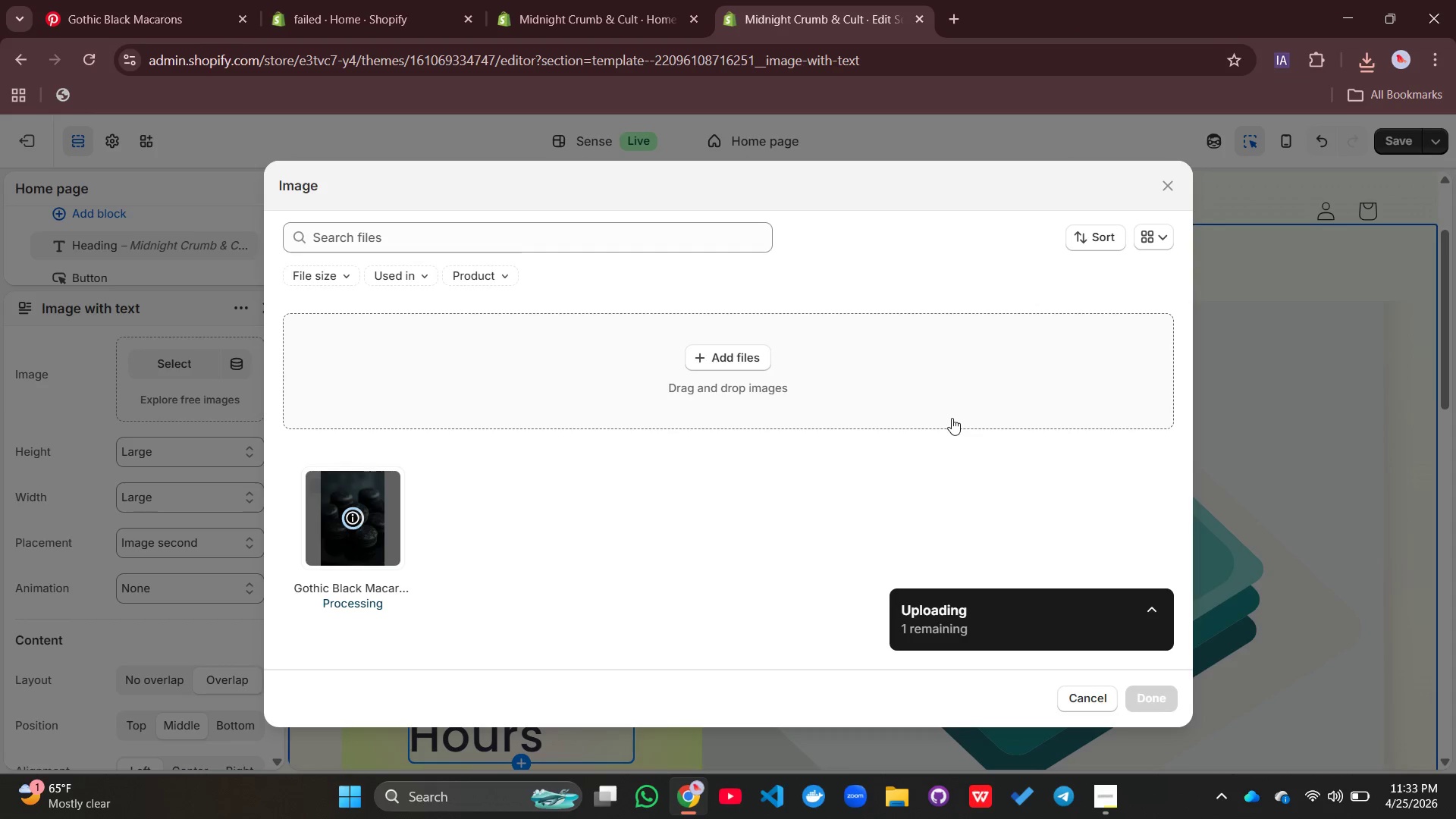 
left_click([1157, 702])
 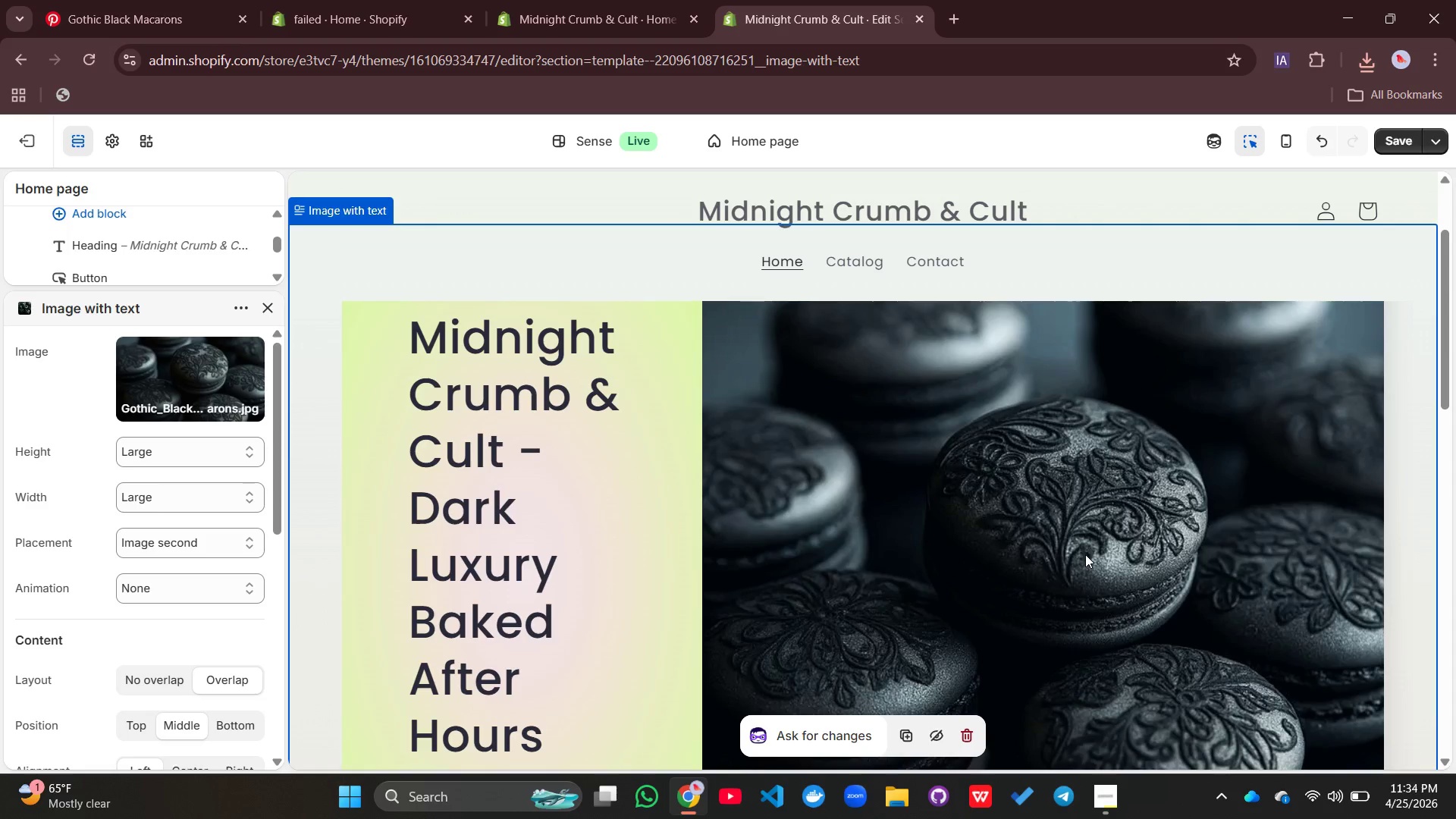 
scroll: coordinate [1084, 554], scroll_direction: down, amount: 3.0
 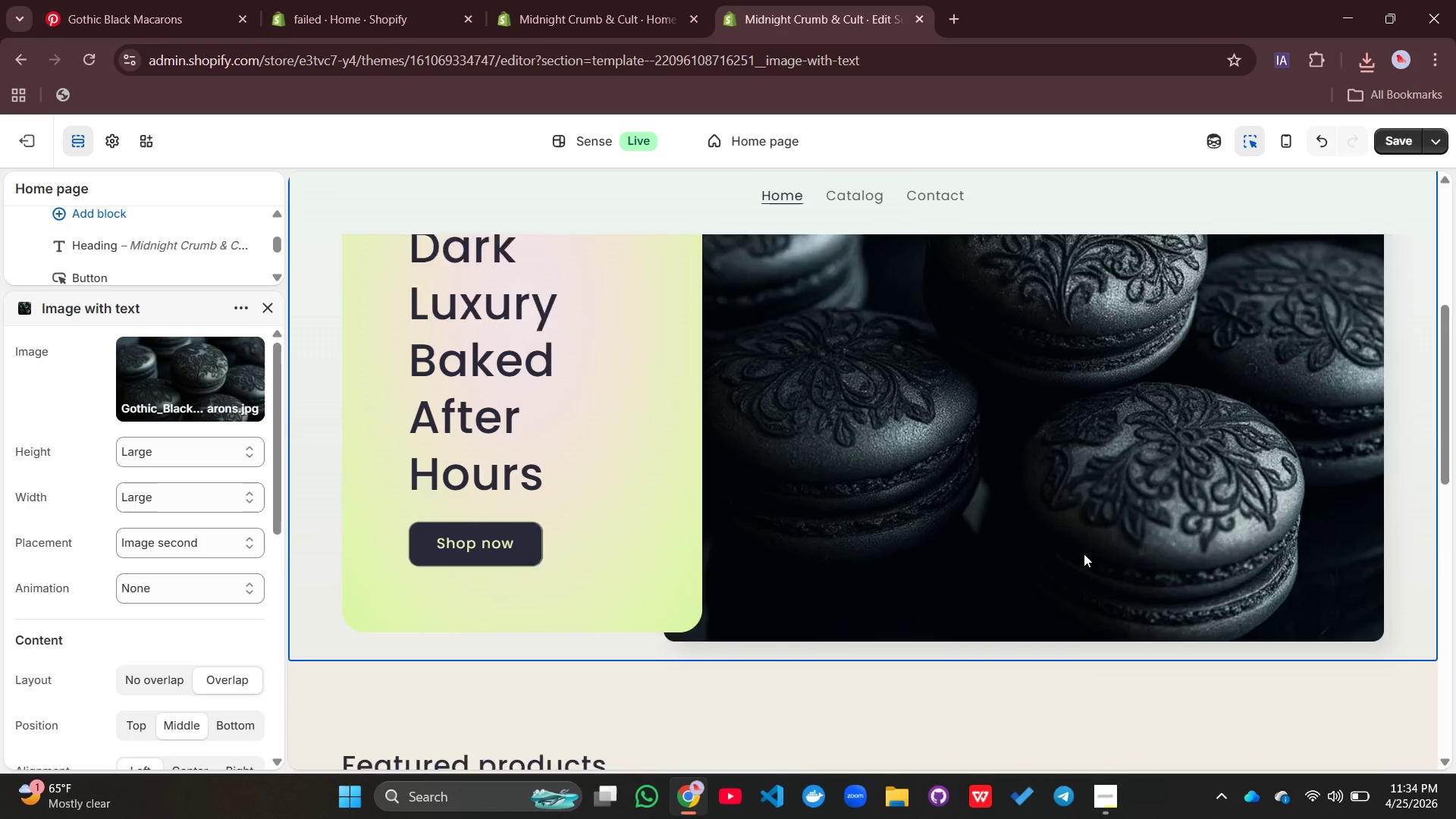 
scroll: coordinate [1084, 554], scroll_direction: up, amount: 2.0
 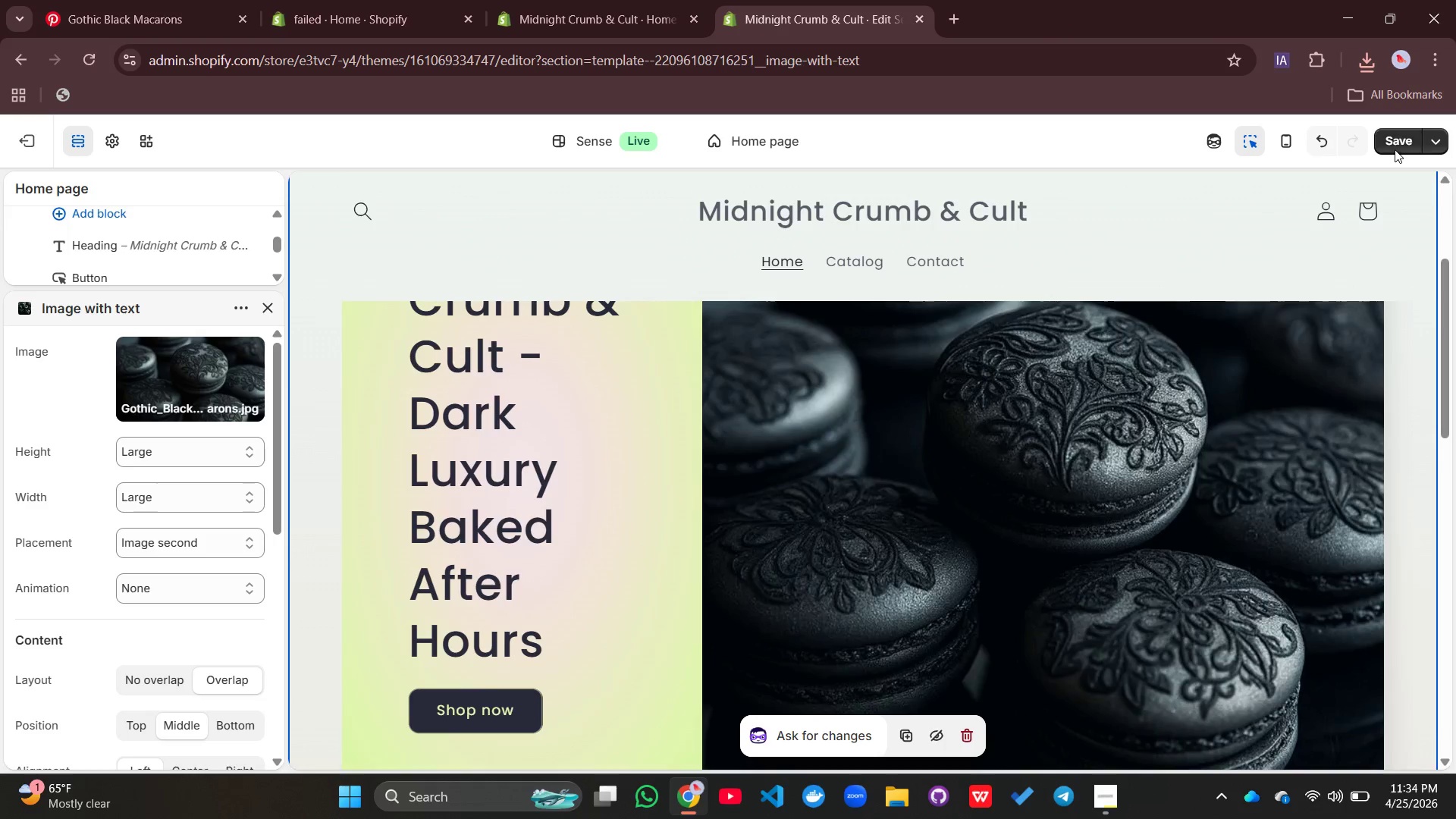 
left_click([1395, 149])
 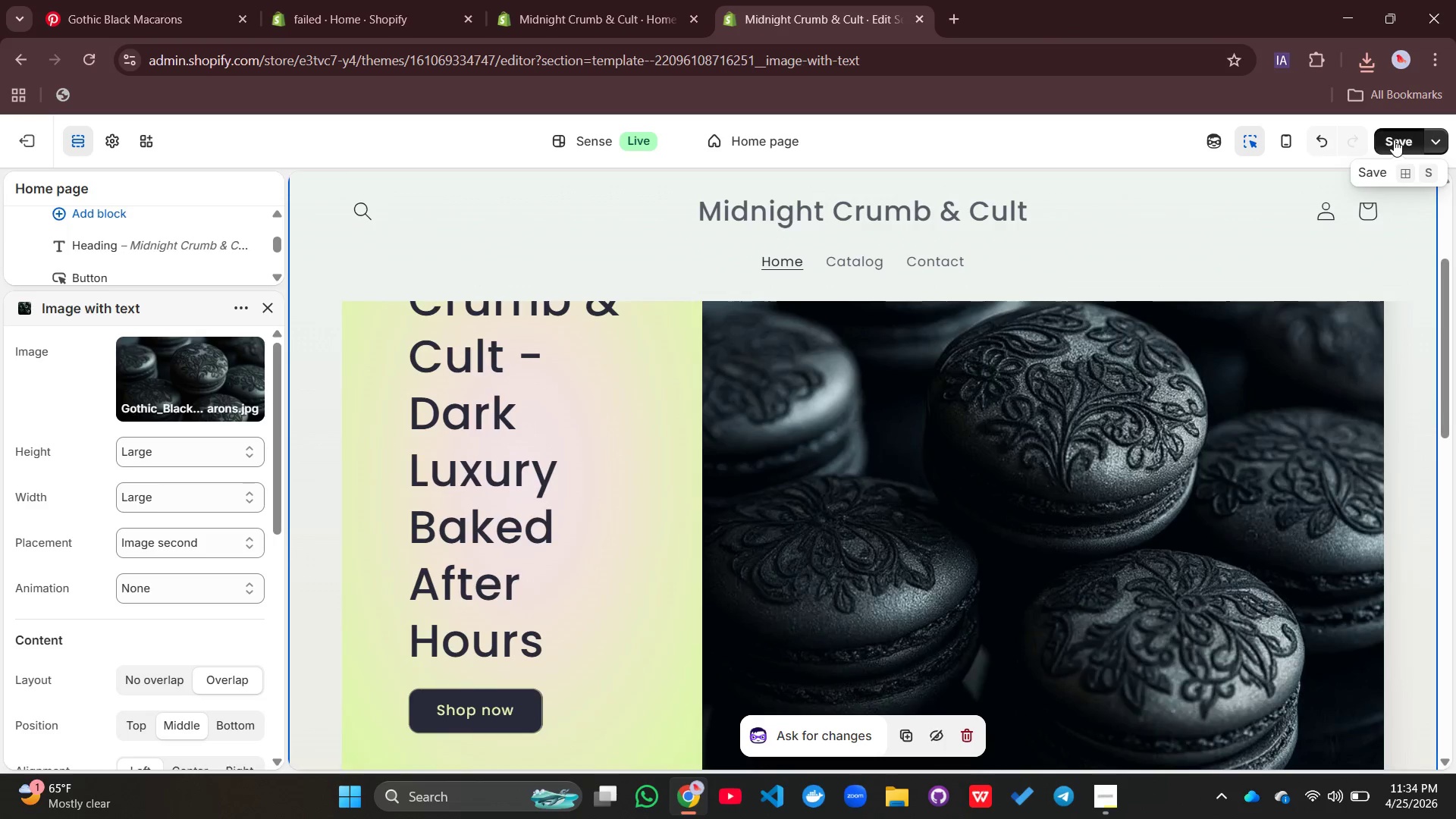 
left_click([1394, 140])
 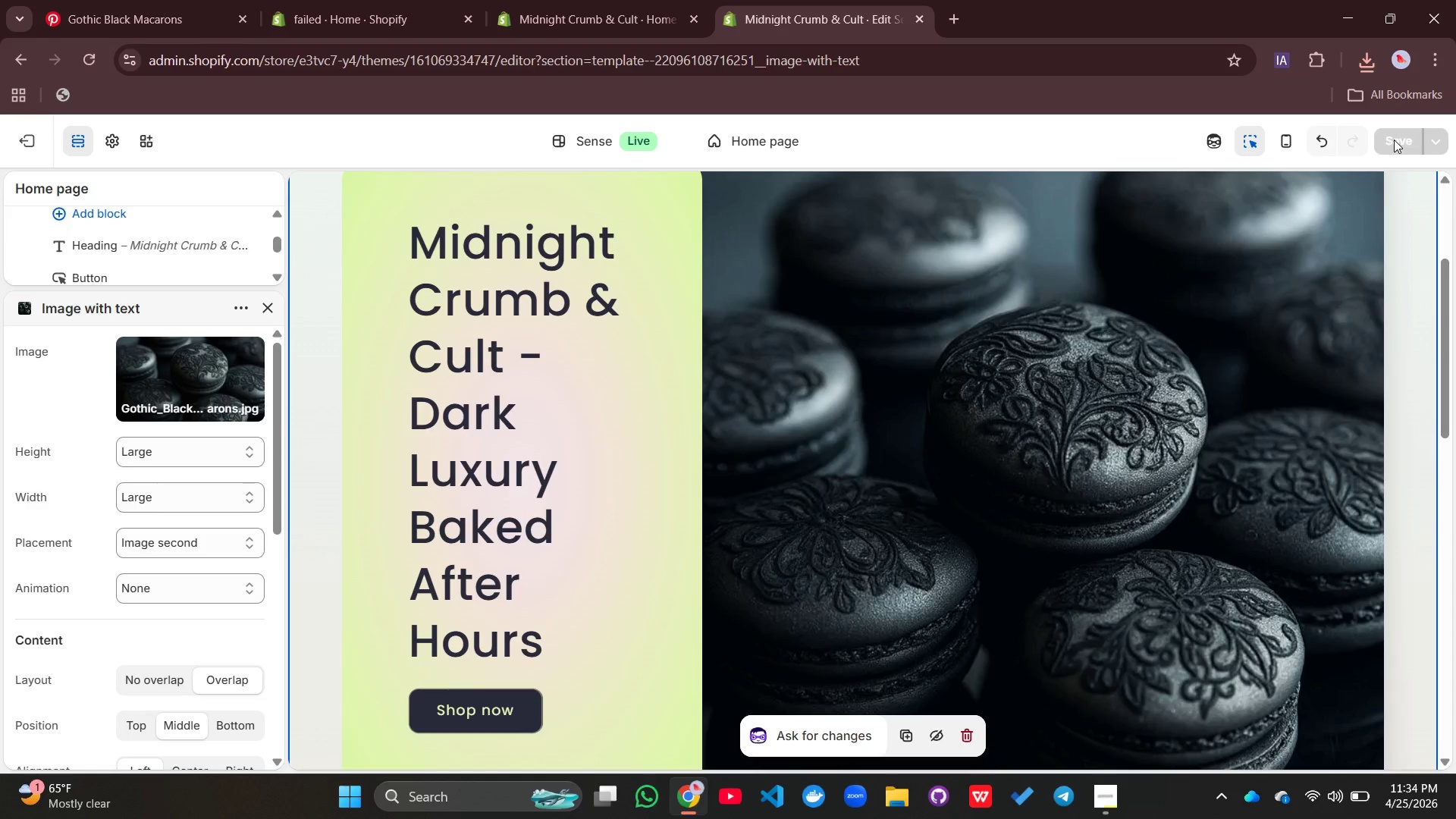 
wait(26.62)
 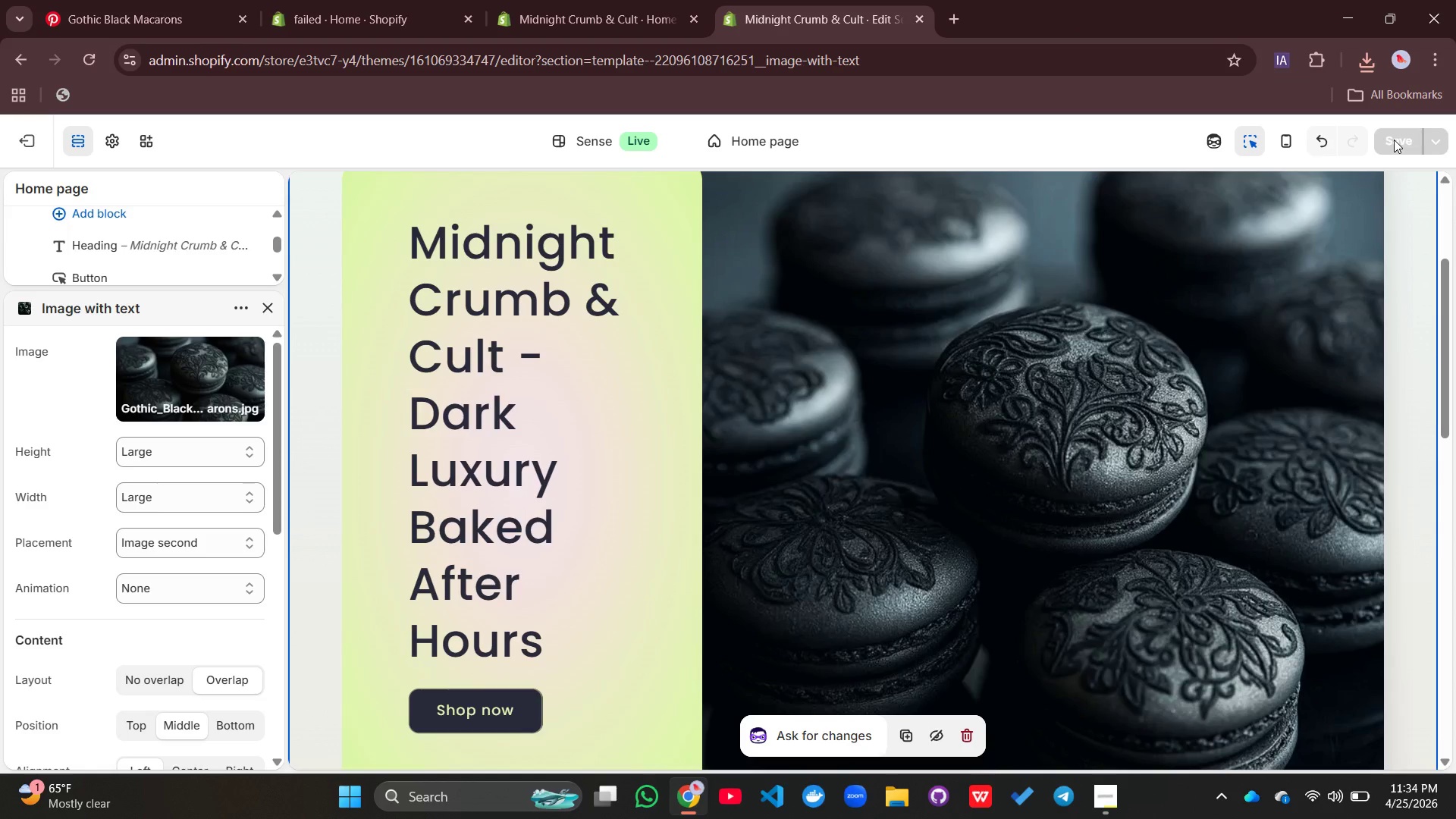 
scroll: coordinate [1455, 97], scroll_direction: up, amount: 1.0
 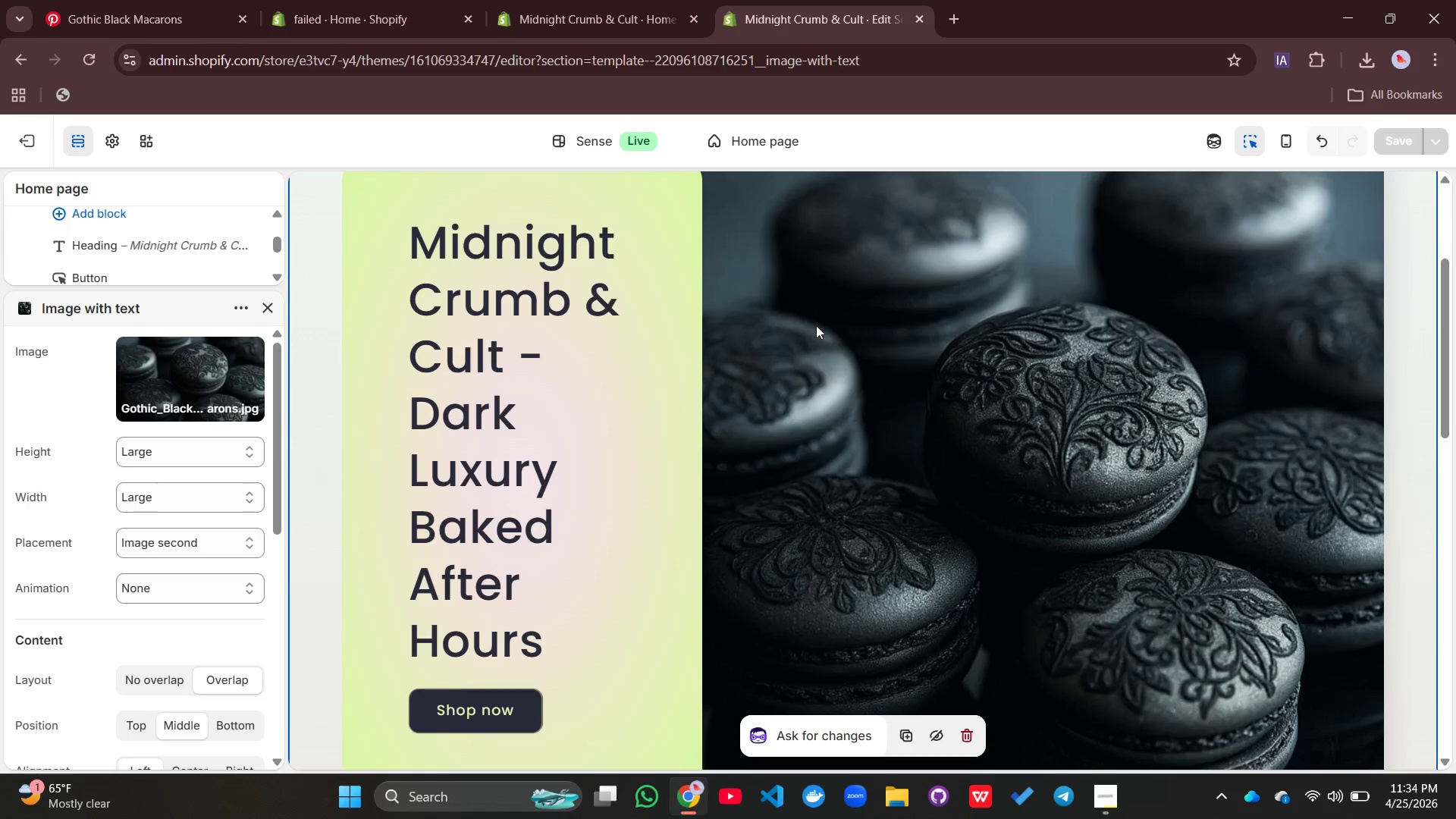 
scroll: coordinate [773, 334], scroll_direction: none, amount: 0.0
 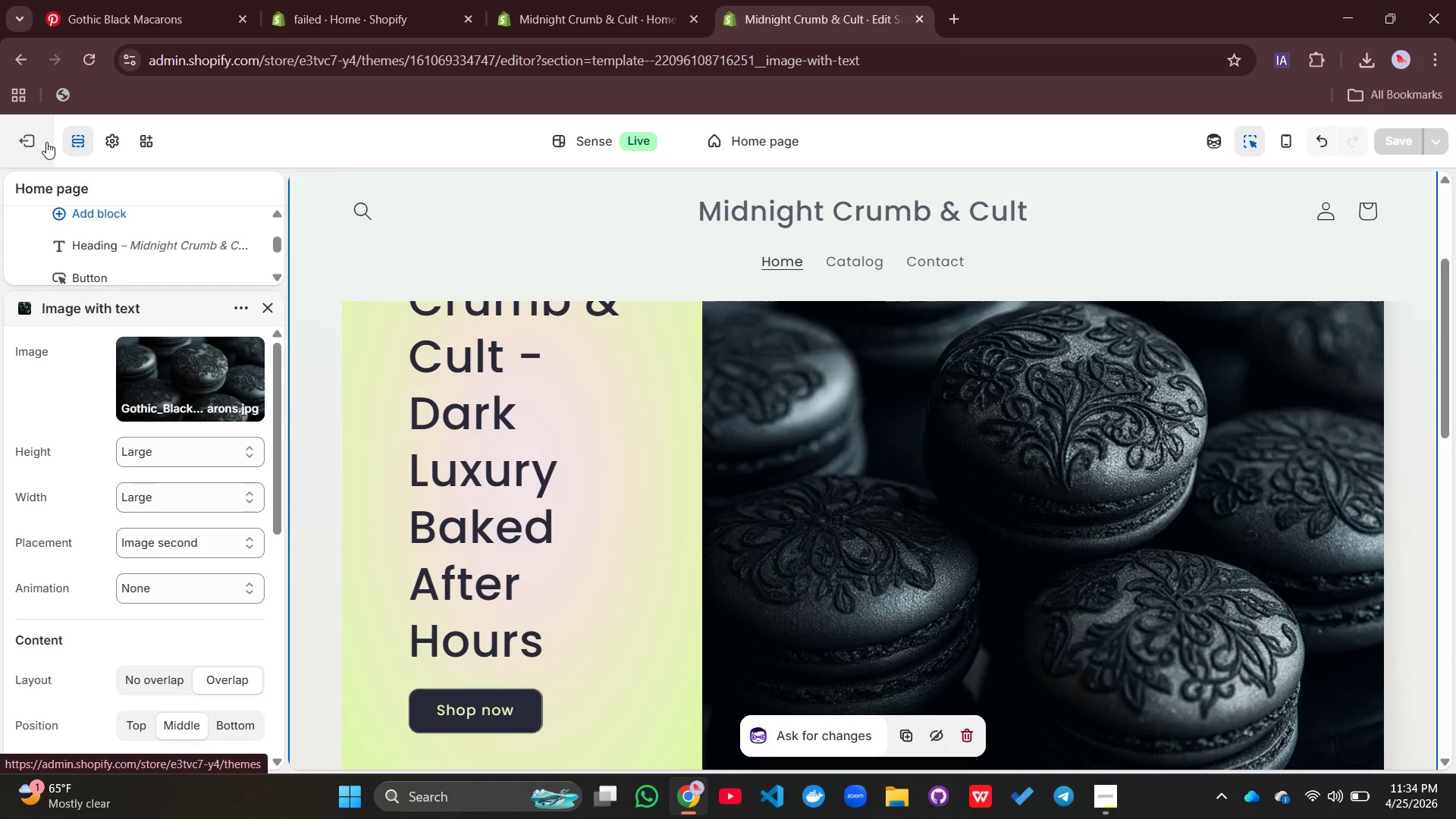 
left_click([28, 141])
 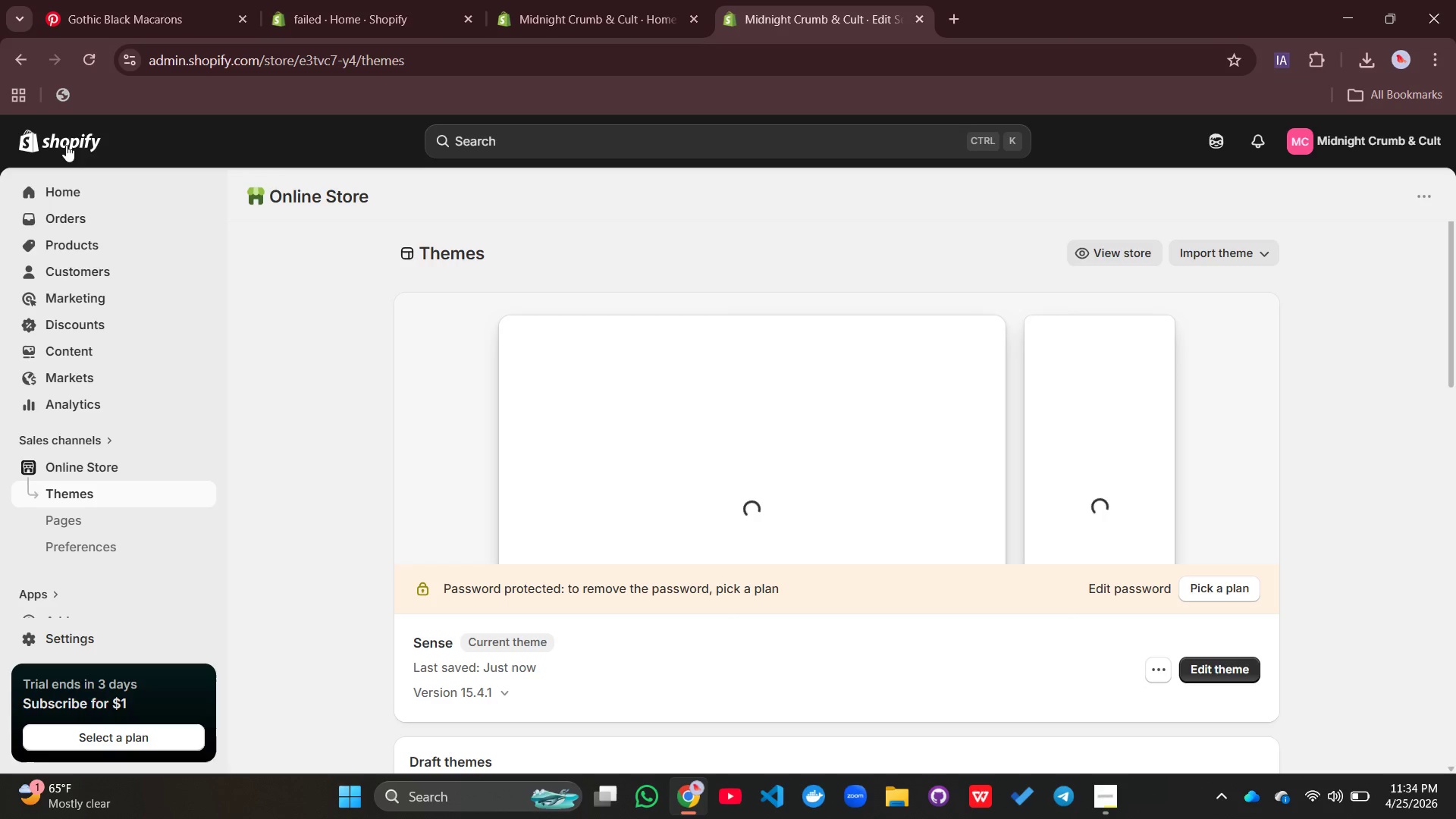 
wait(8.72)
 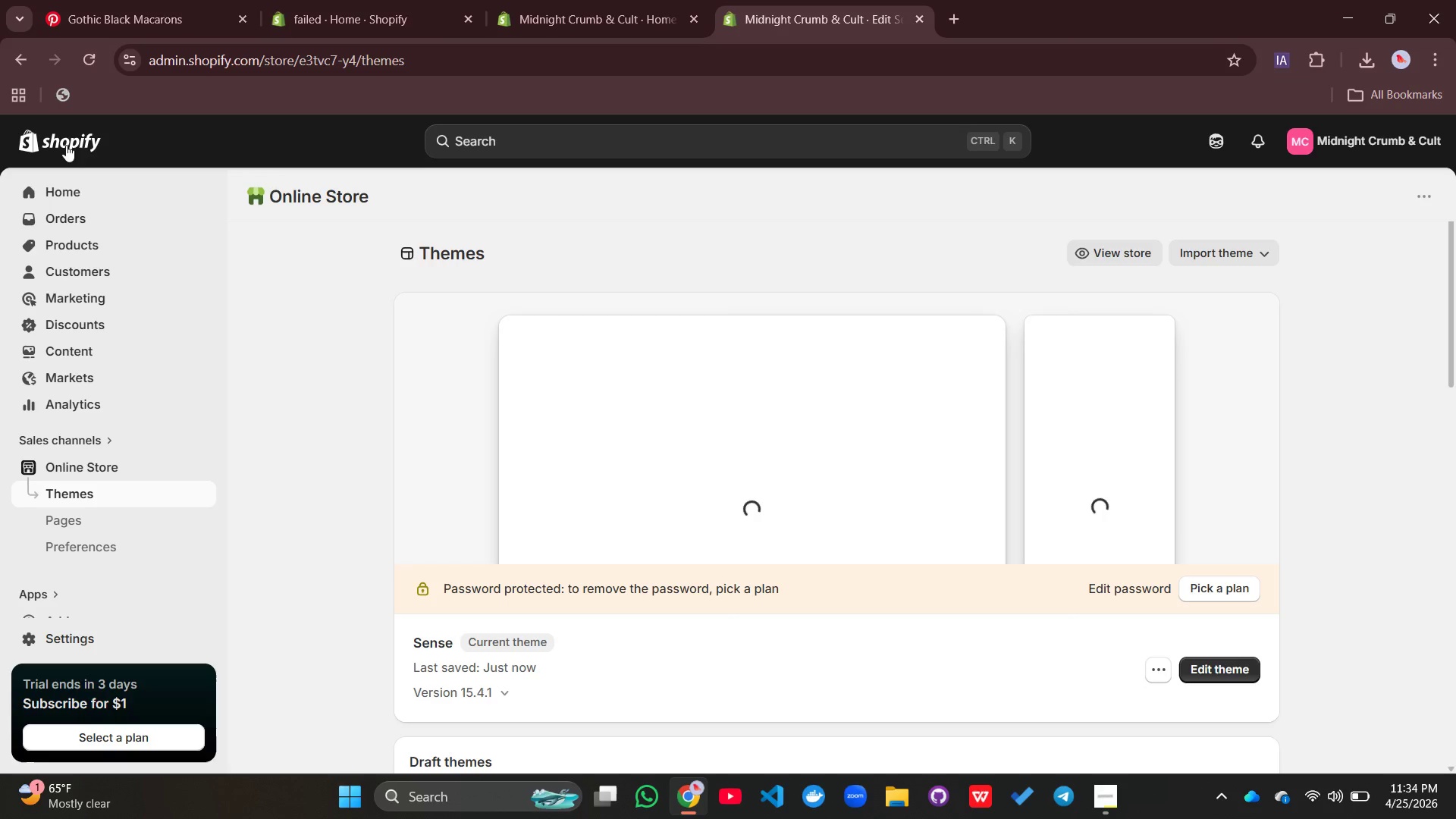 
scroll: coordinate [294, 378], scroll_direction: up, amount: 1.0
 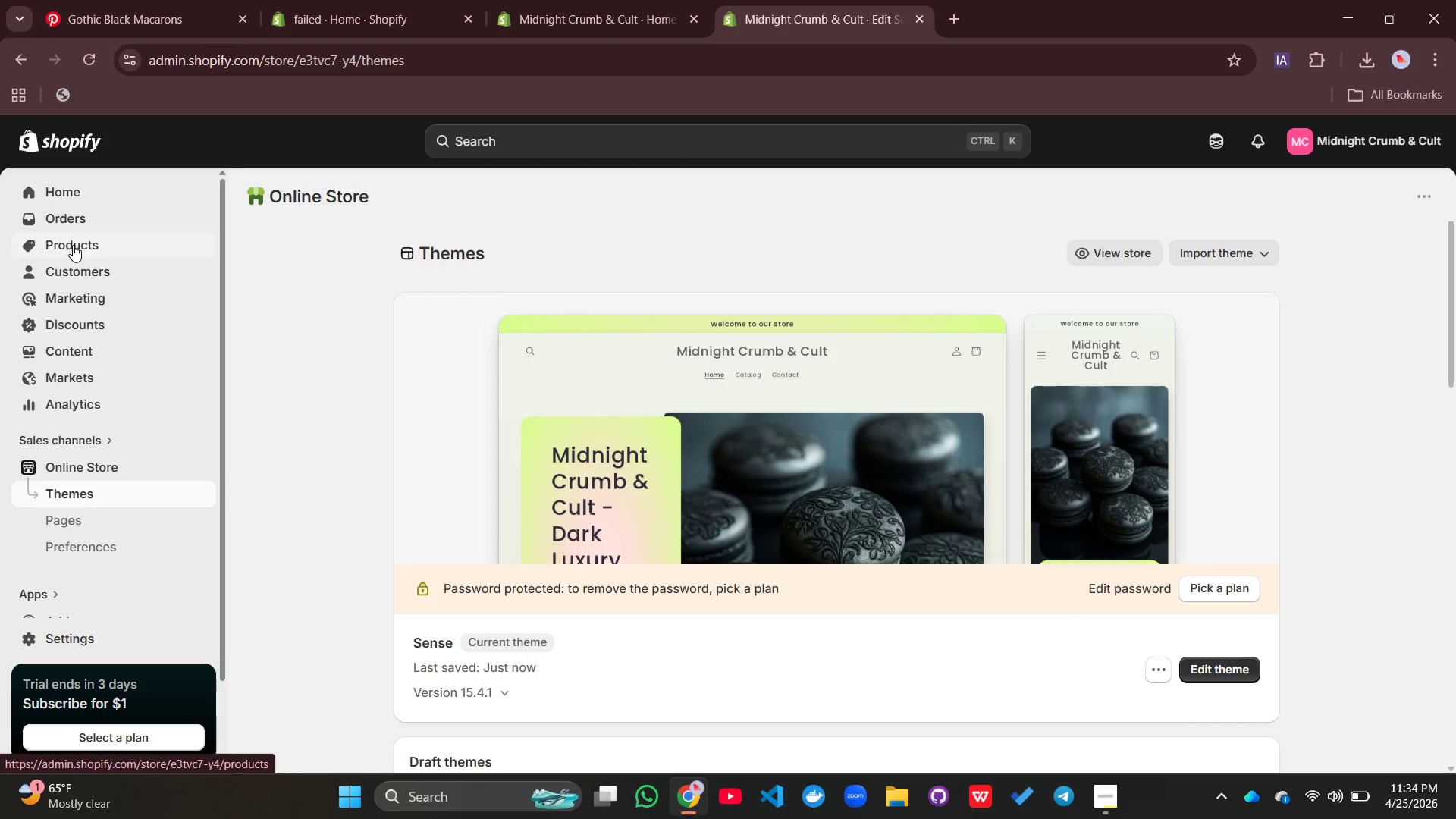 
left_click([73, 245])
 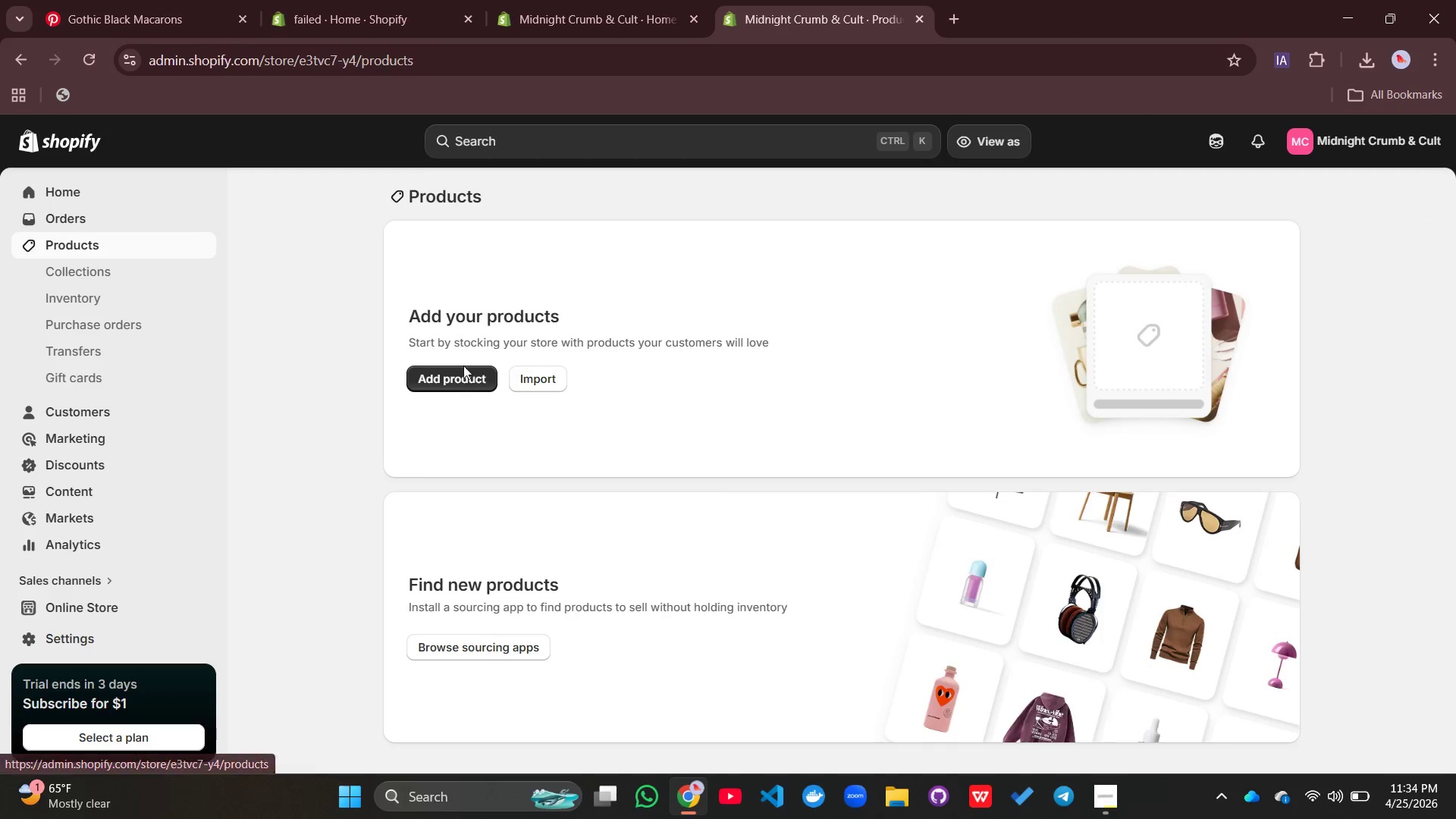 
left_click([464, 379])
 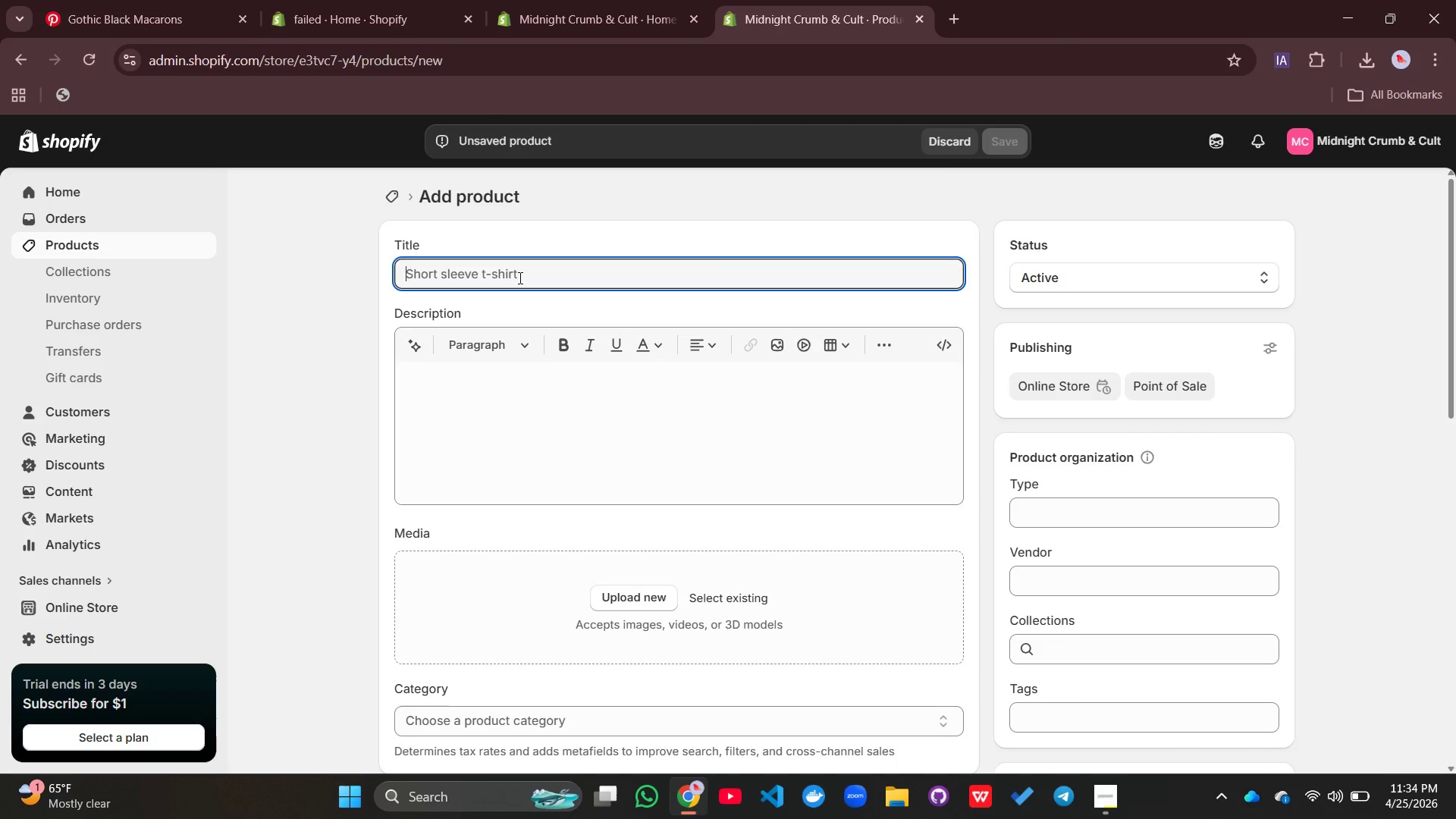 
wait(6.75)
 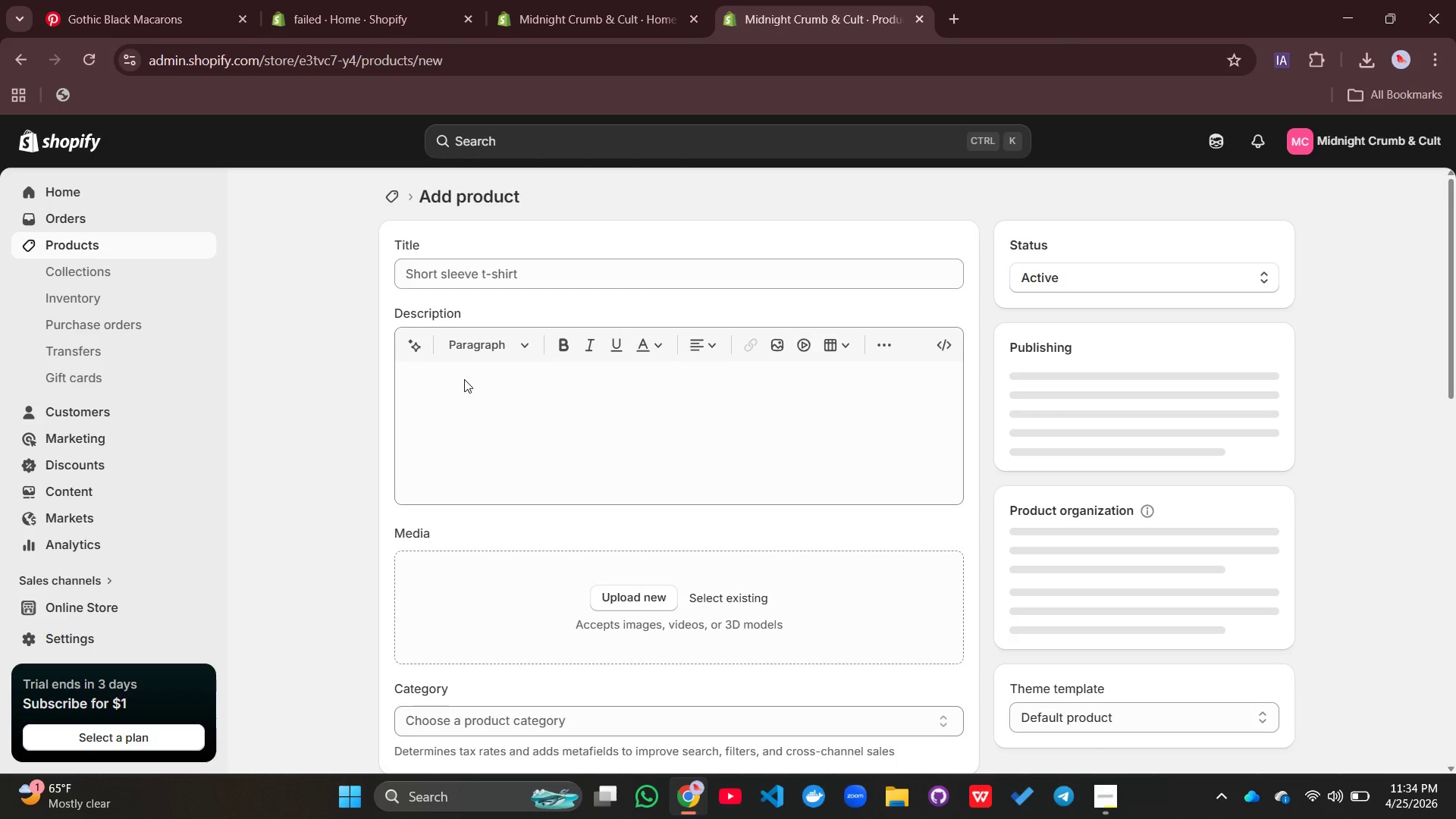 
type(Black Vevet Caco)
key(Backspace)
type(ao Cookies _ Mi)
key(Backspace)
key(Backspace)
key(Backspace)
key(Backspace)
type(- Min)
key(Backspace)
type(dnight Crumb & Cult's Darkest Indugence)
 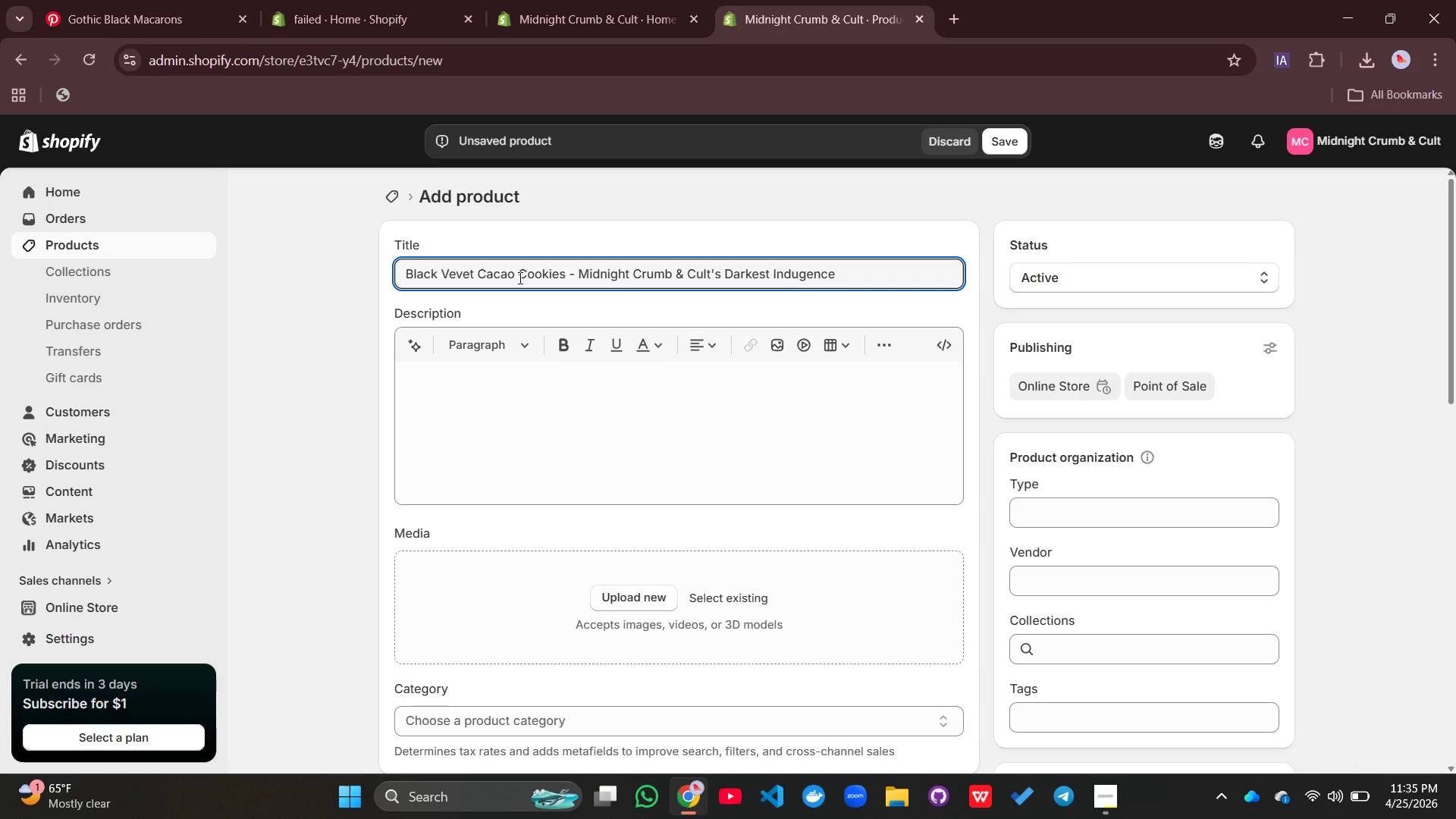 
wait(8.17)
 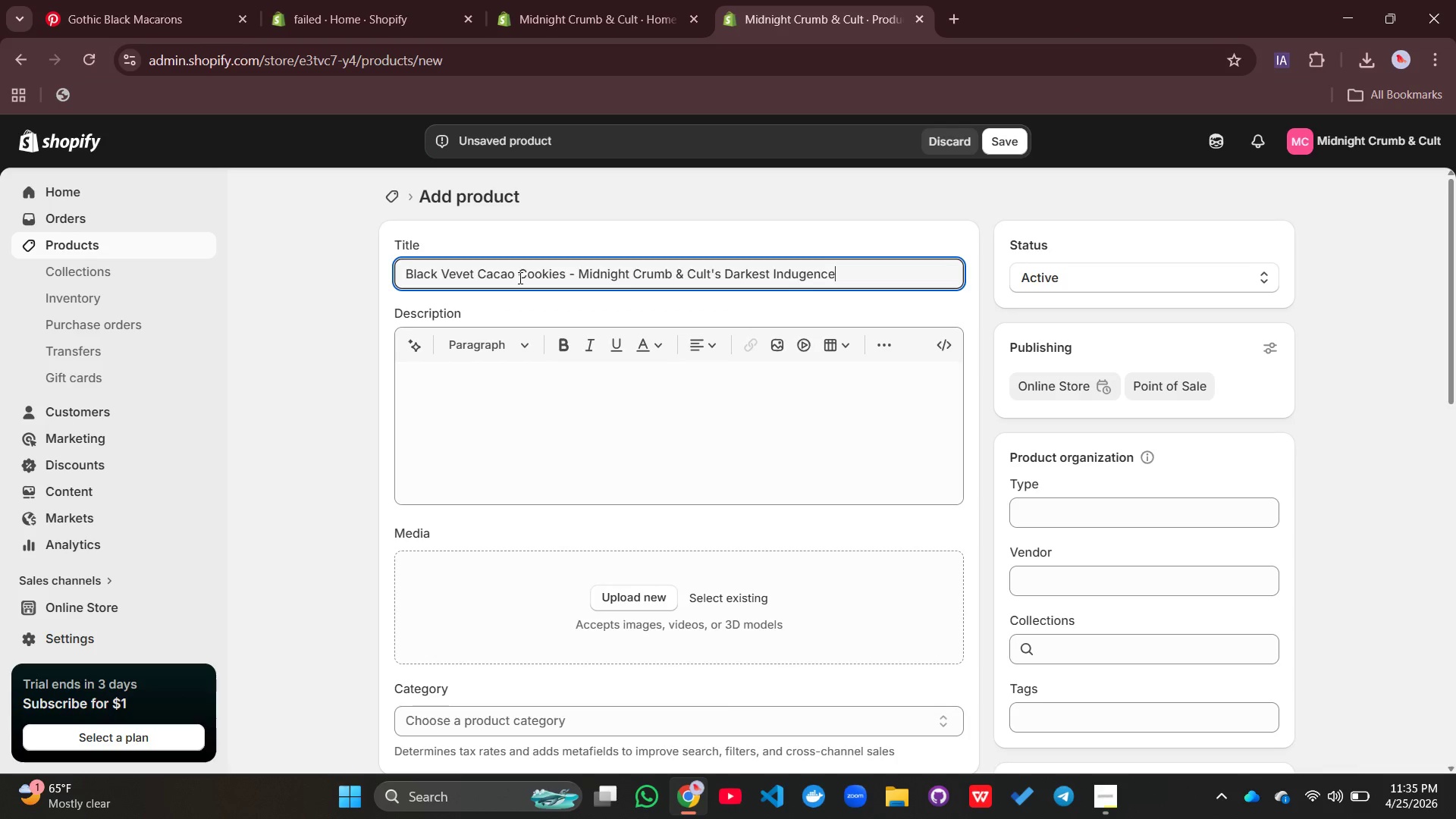 
left_click([802, 274])
 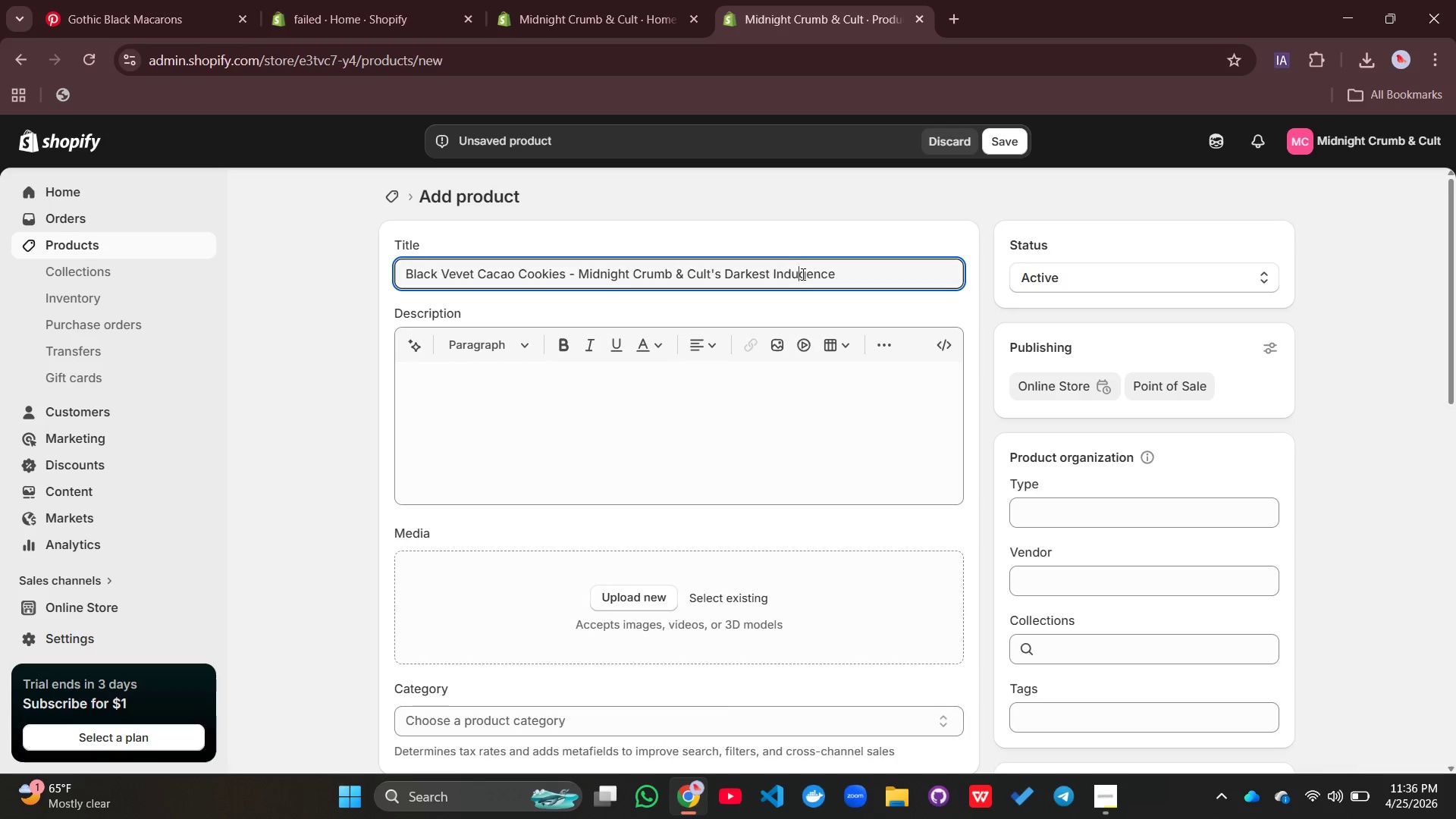 
key(L)
 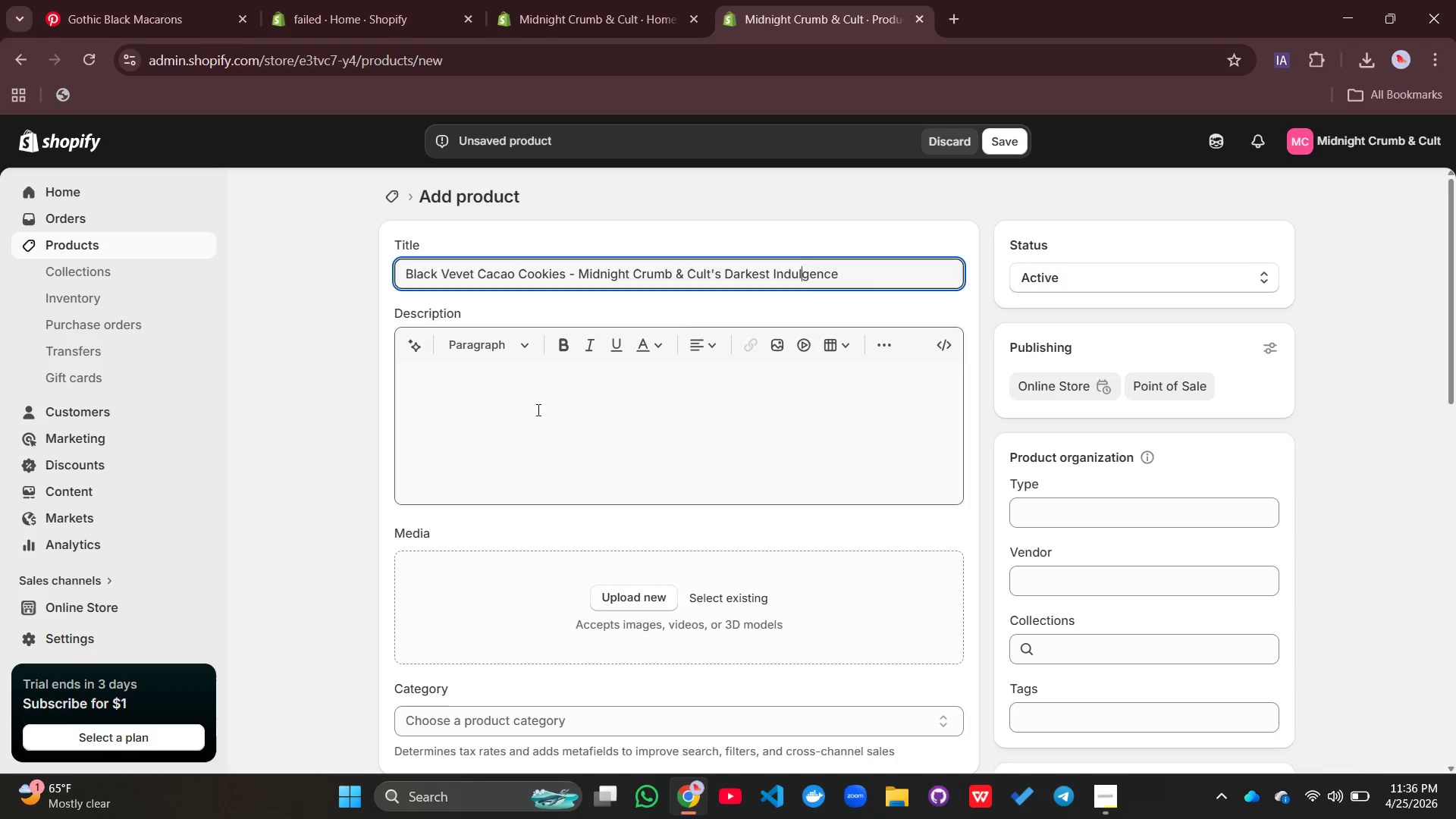 
left_click([537, 410])
 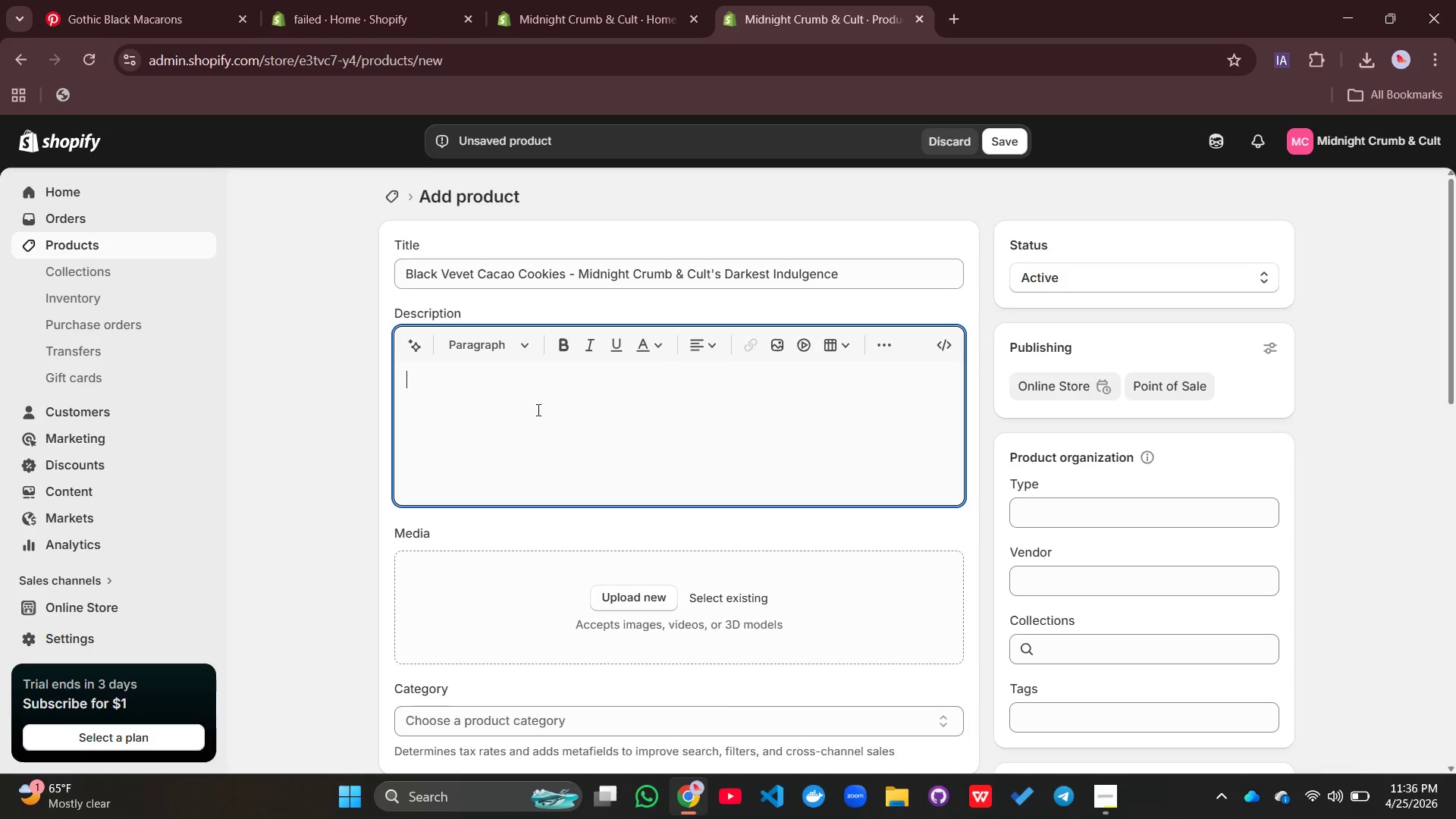 
wait(5.03)
 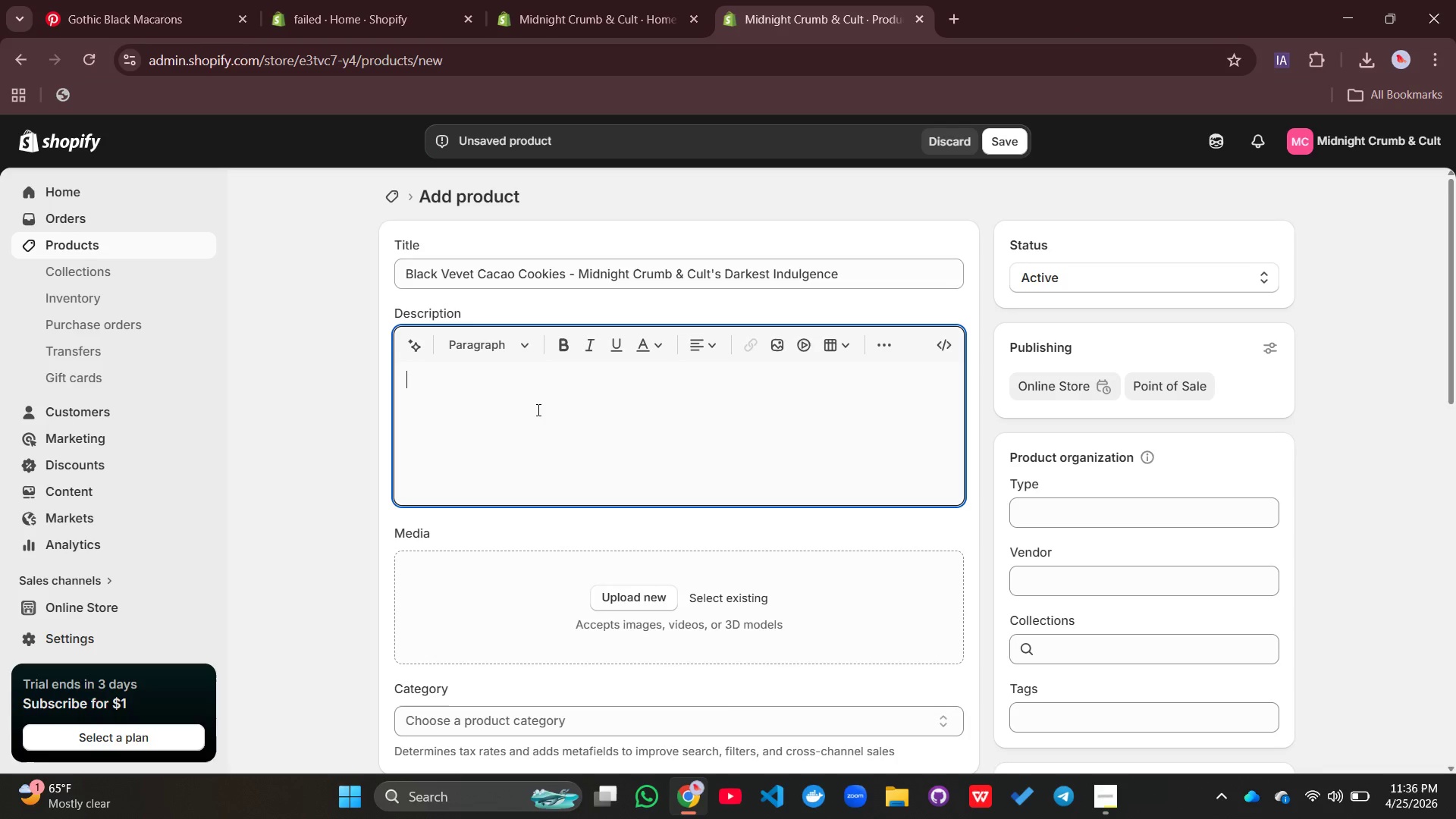 
type(Descend )
 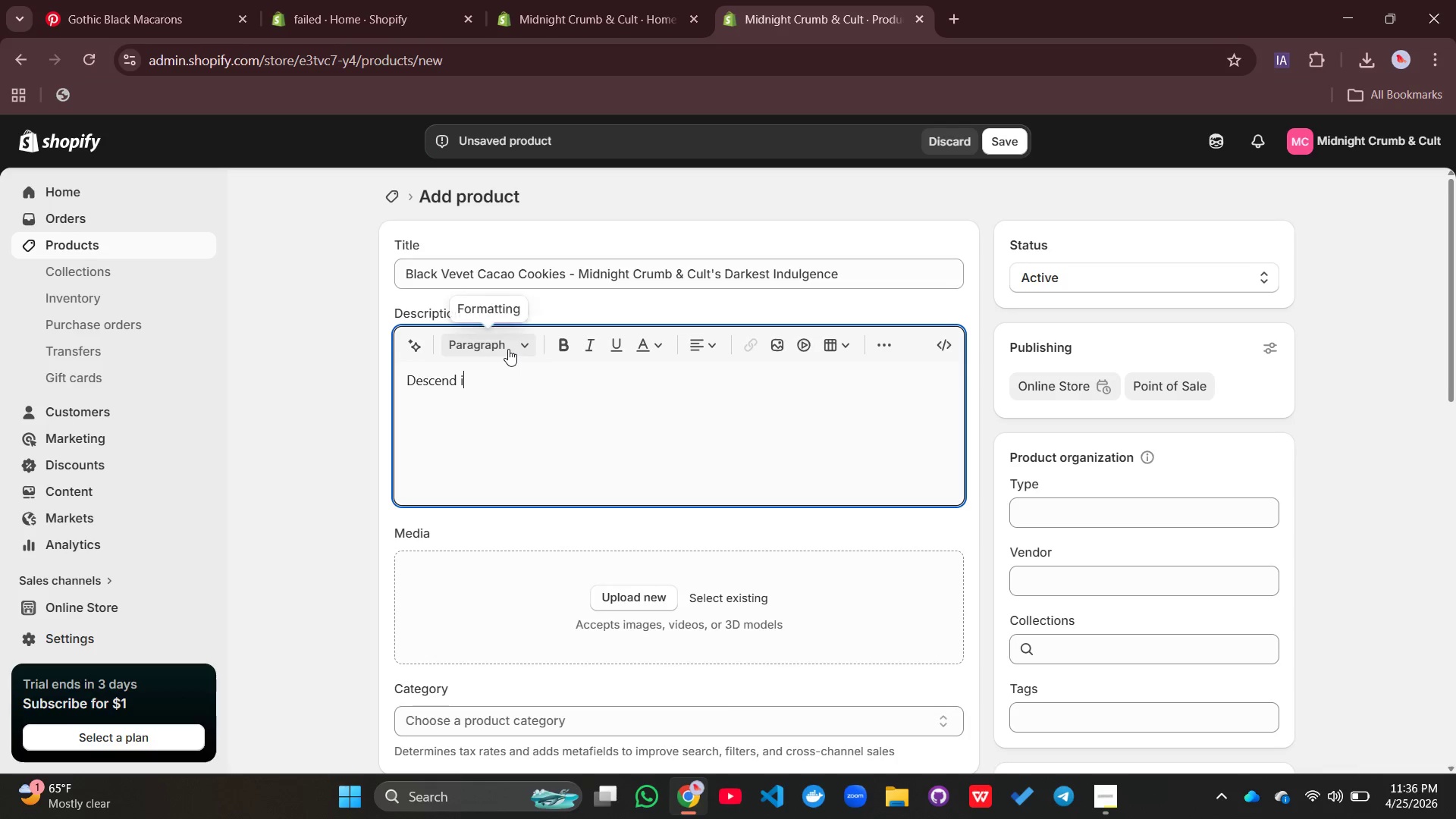 
type(into the rich)
 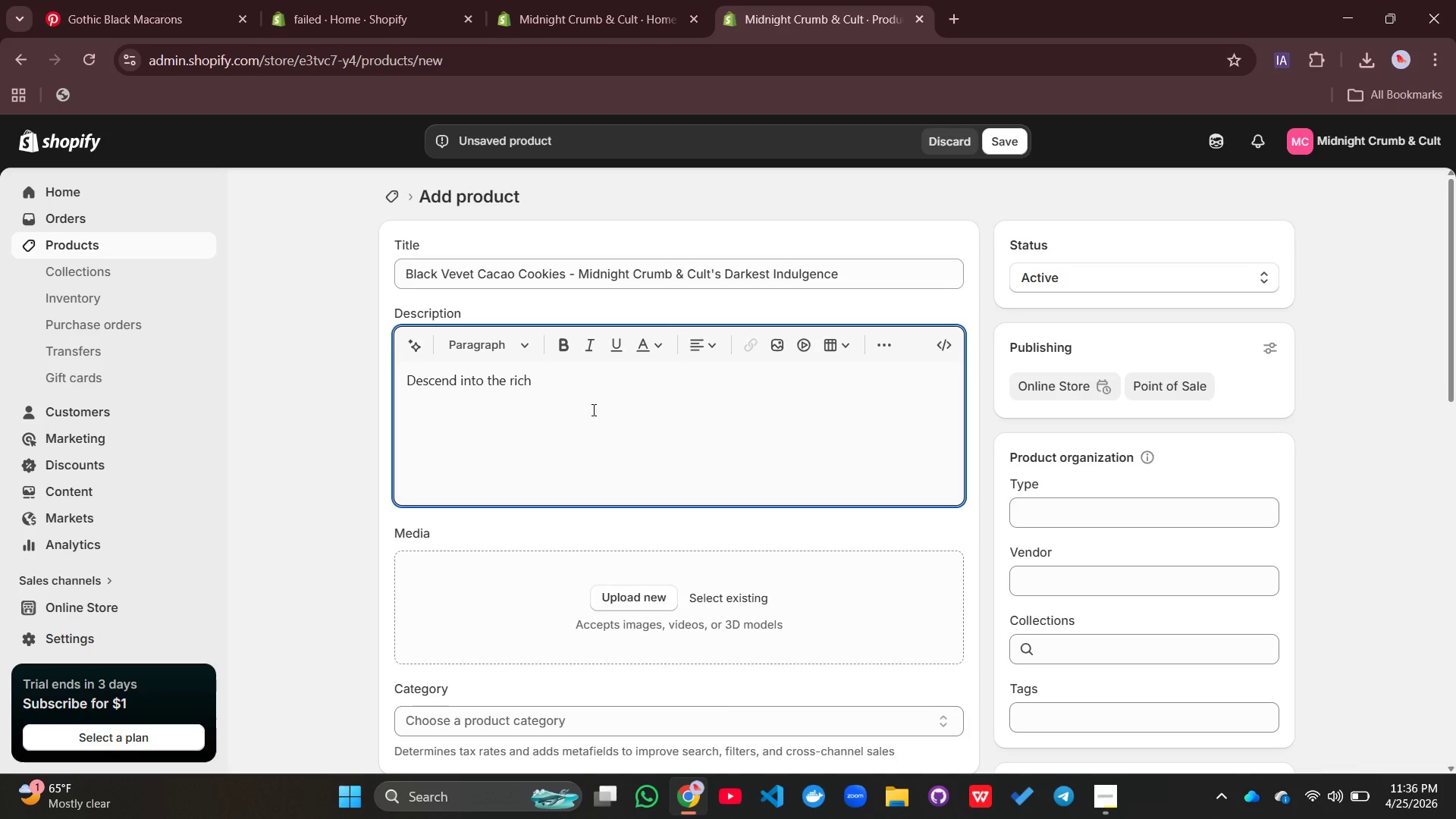 
type(depths)
 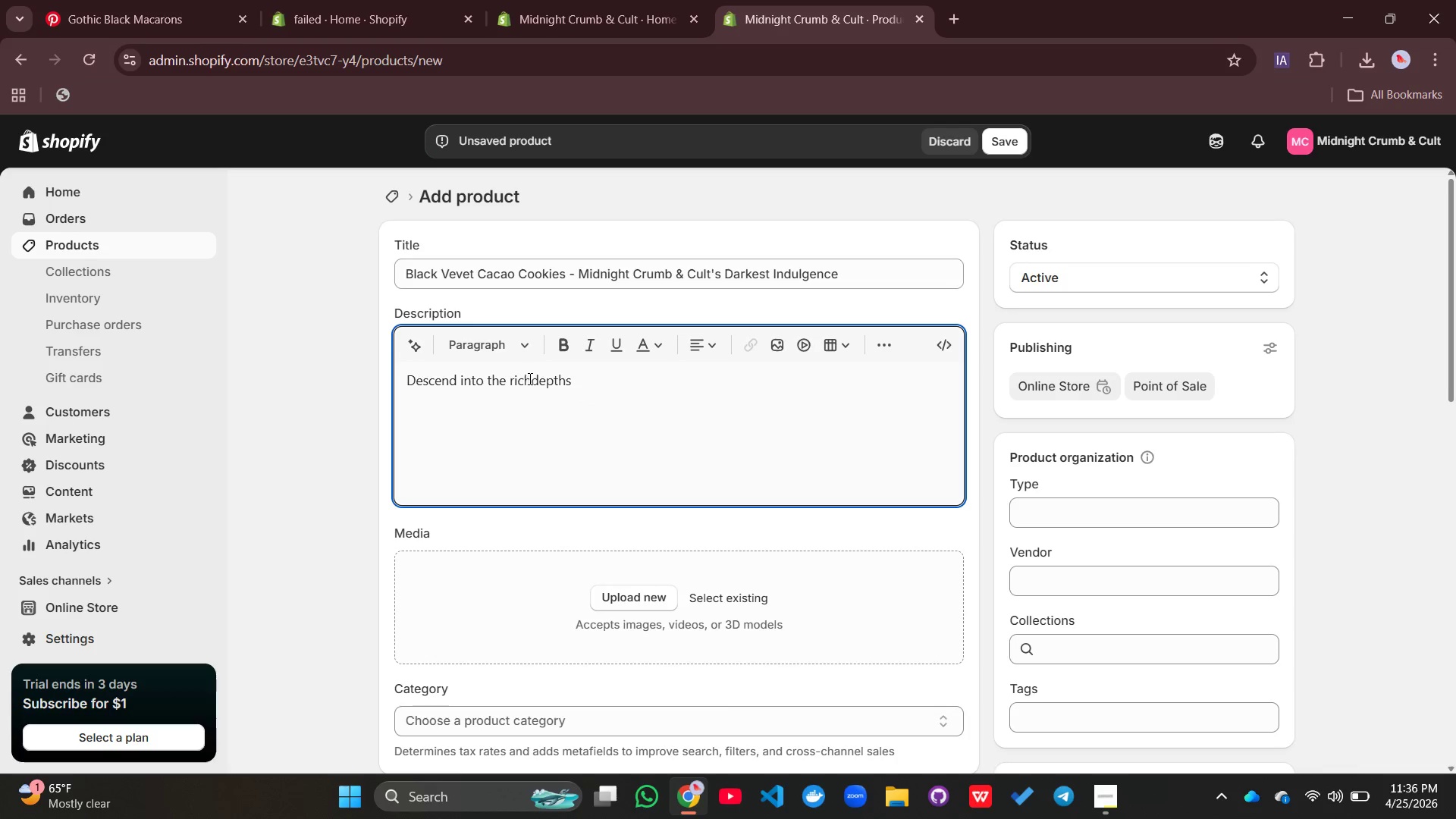 
left_click([530, 378])
 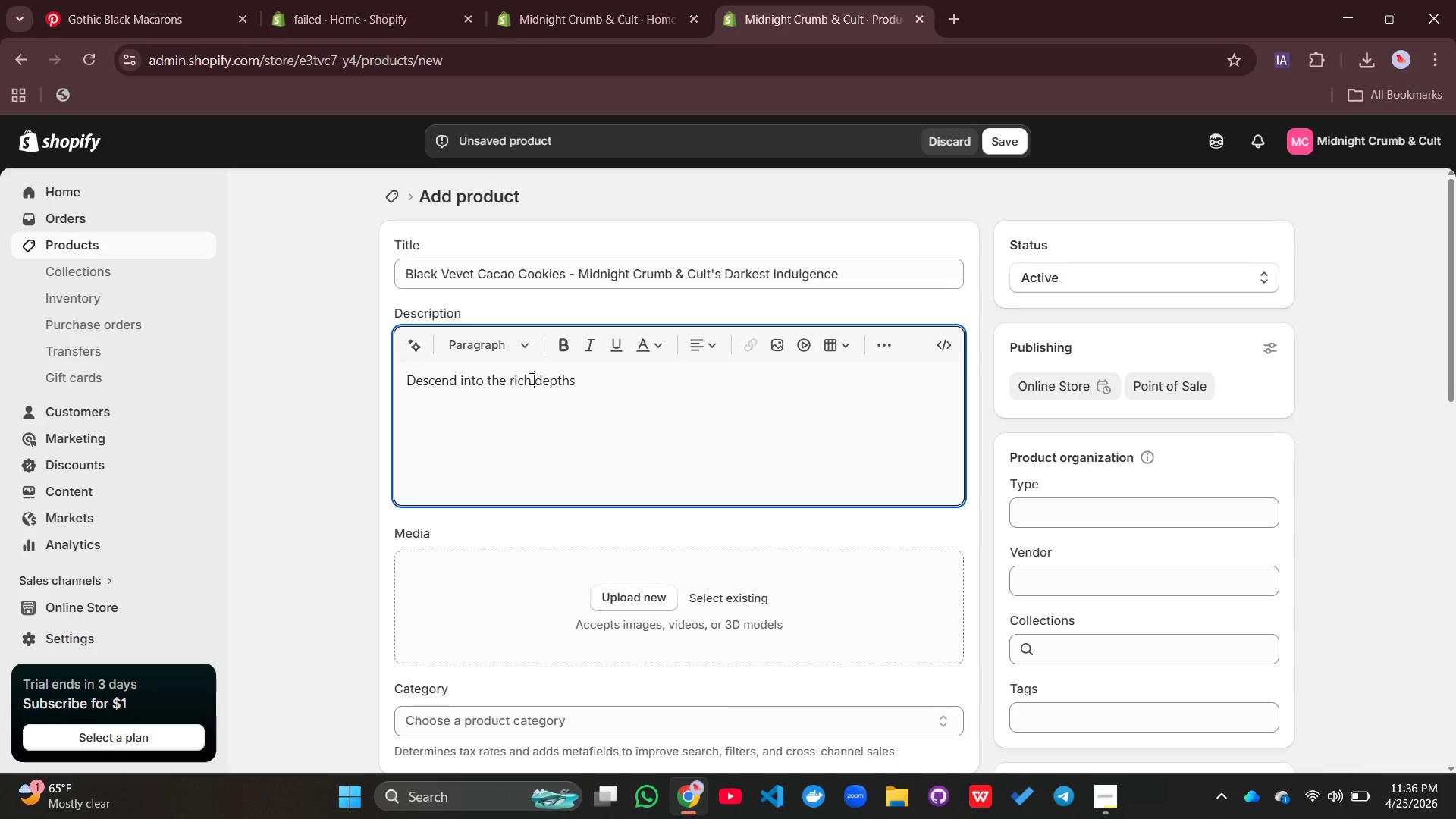 
key(Space)
 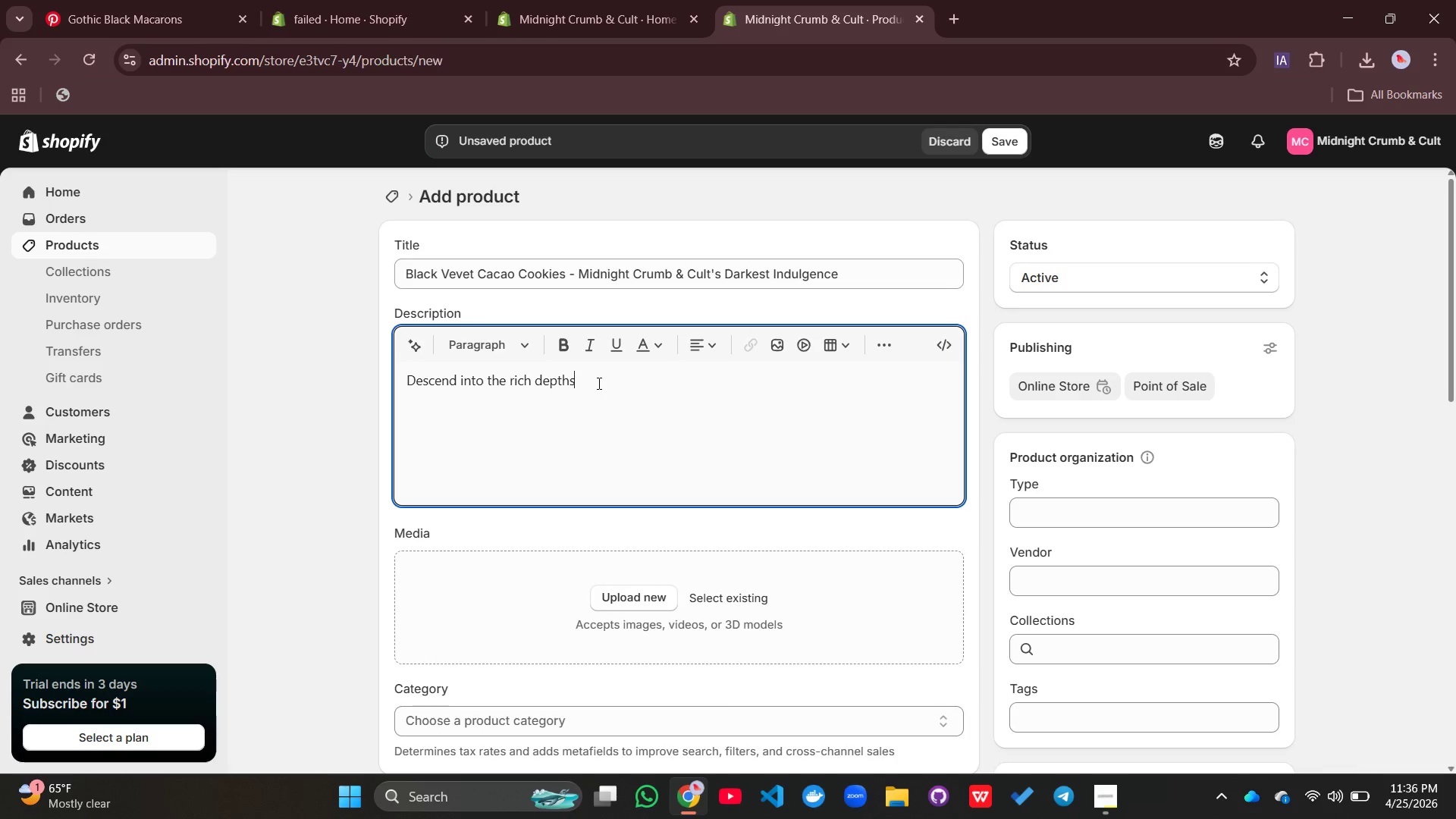 
left_click([598, 383])
 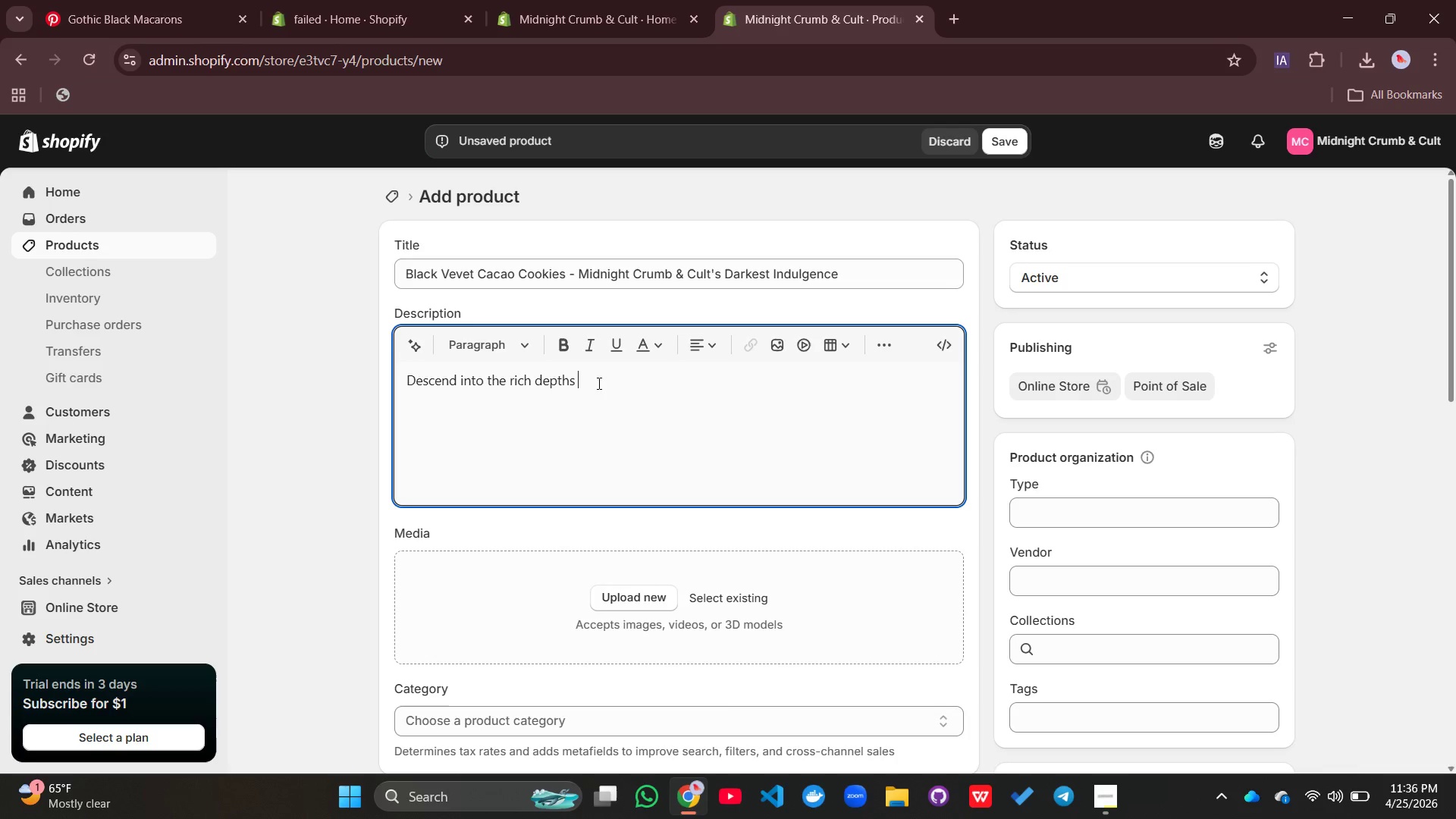 
type( of)
 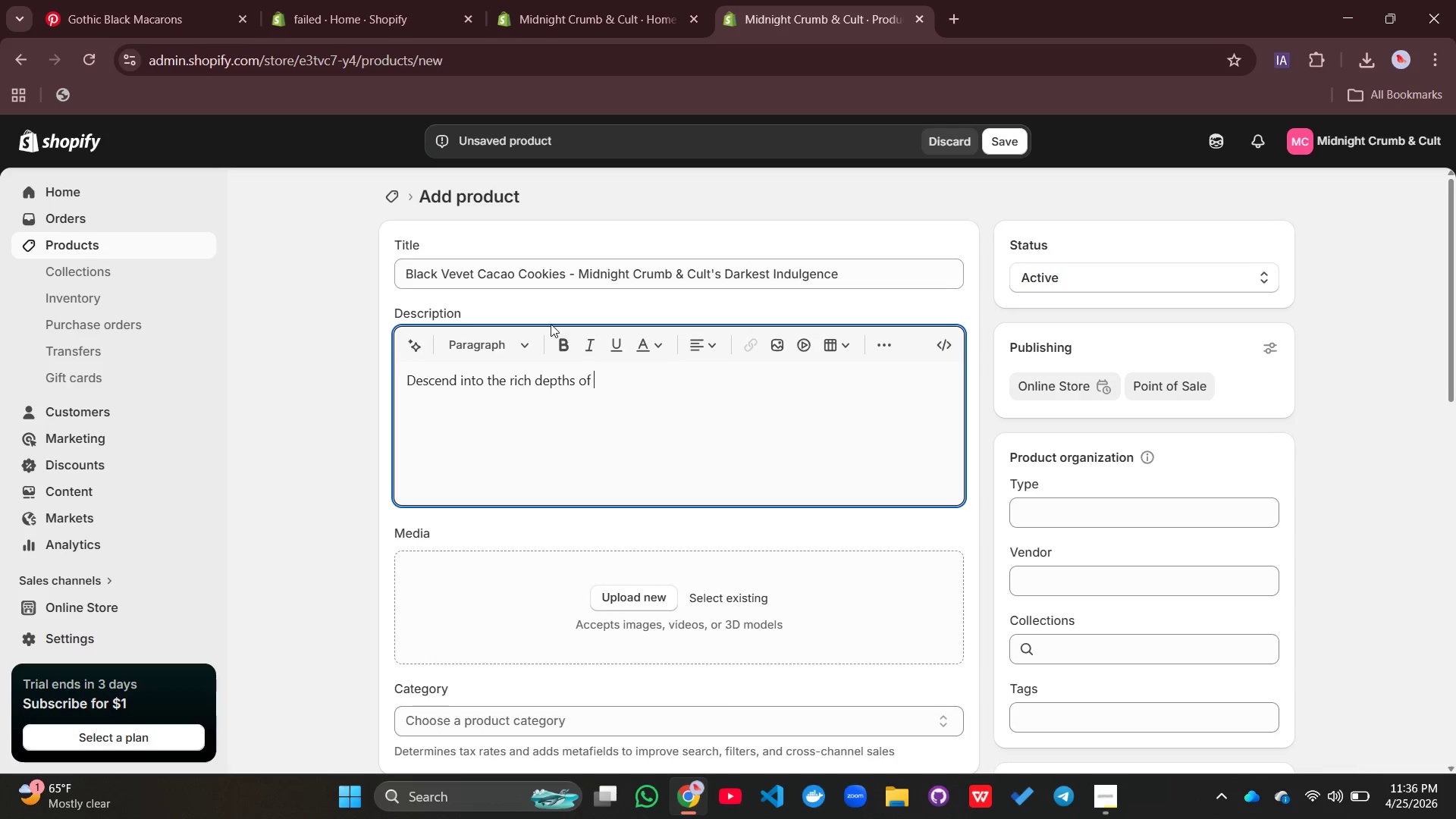 
type( our Black Velvet Caco)
 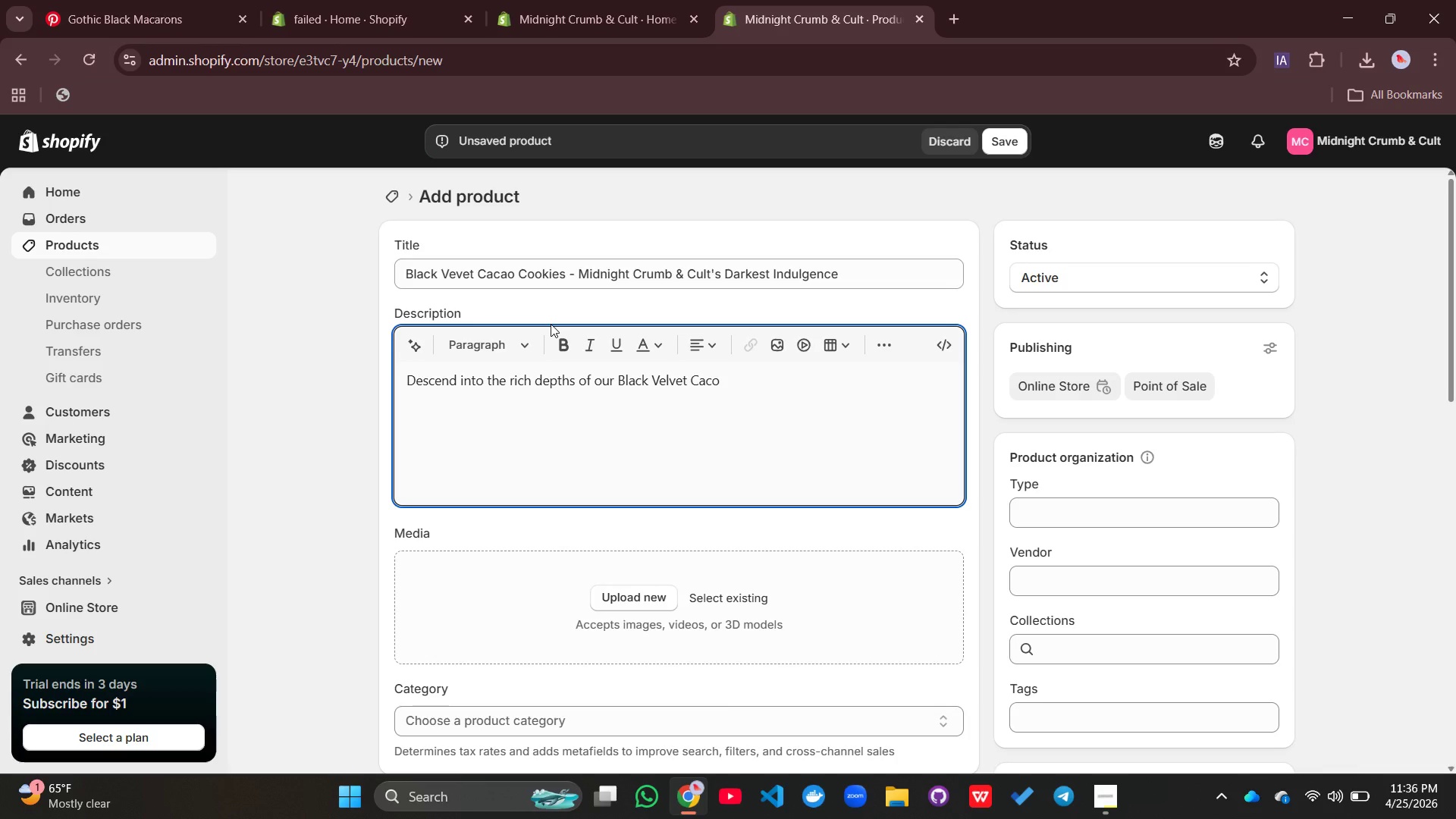 
key(Backspace)
type(ao Cokk)
key(Backspace)
key(Backspace)
type(okie, a nocturnal delig)
 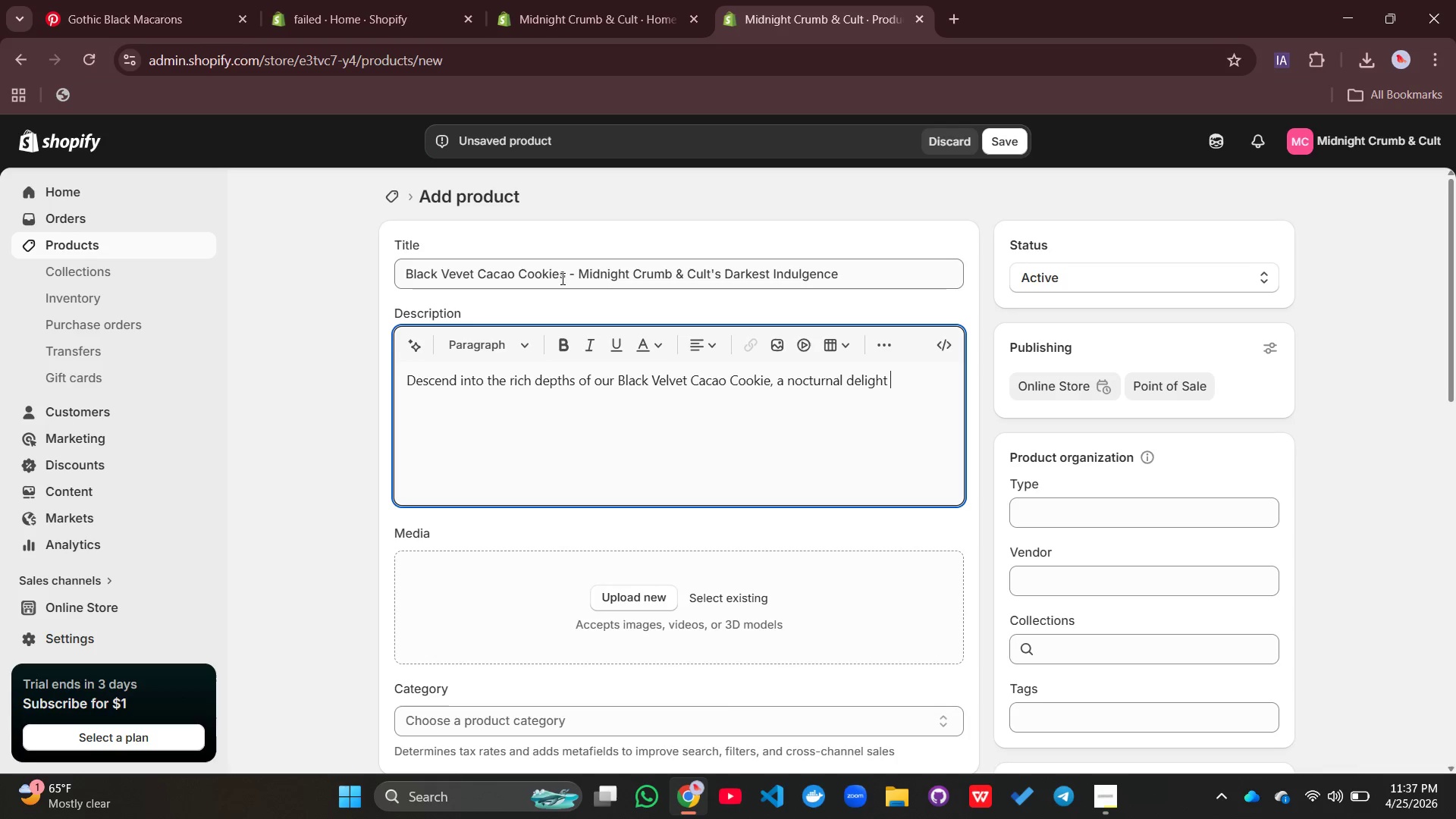 
 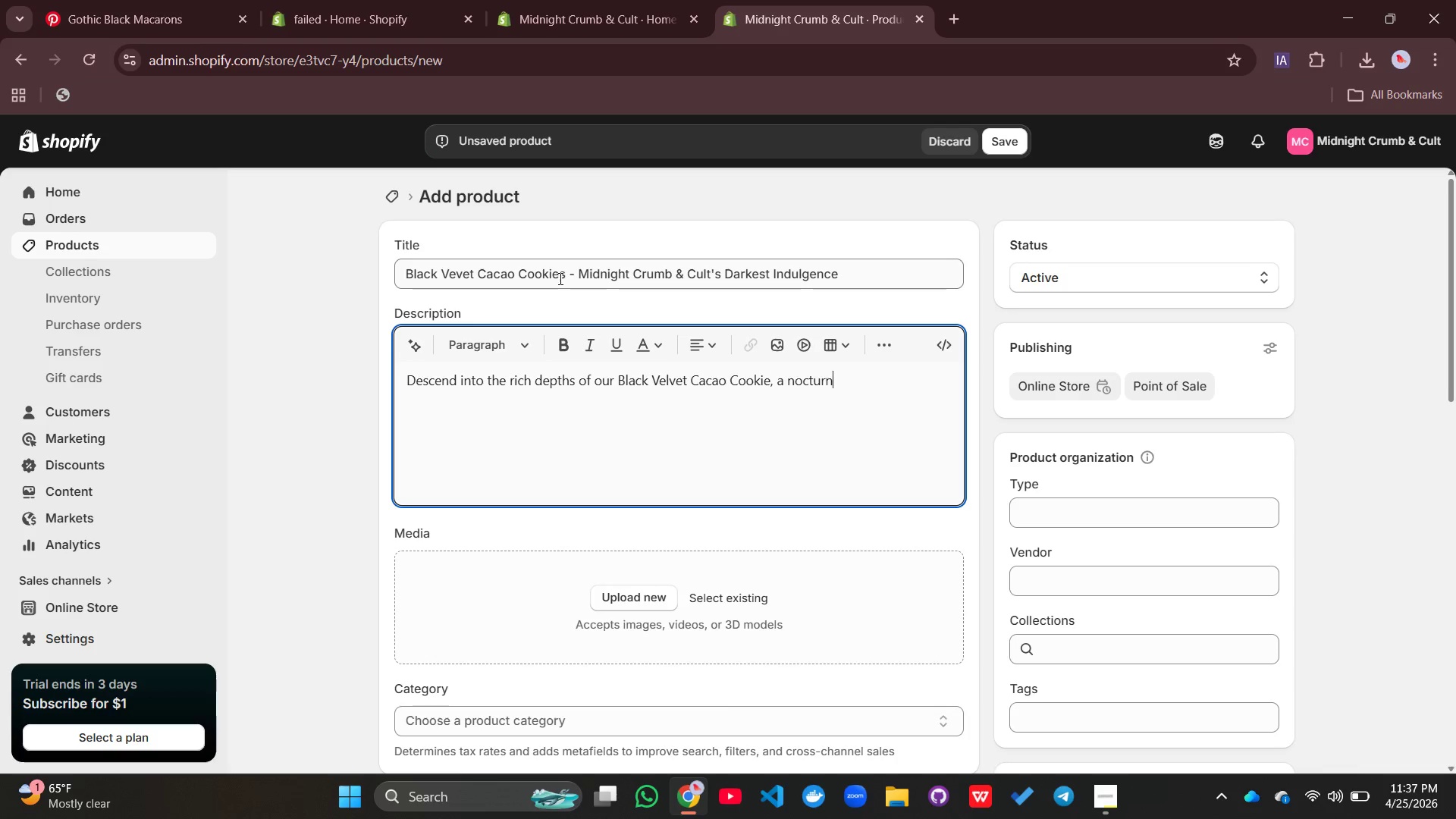 
type(ht from Midnight Crumb)
 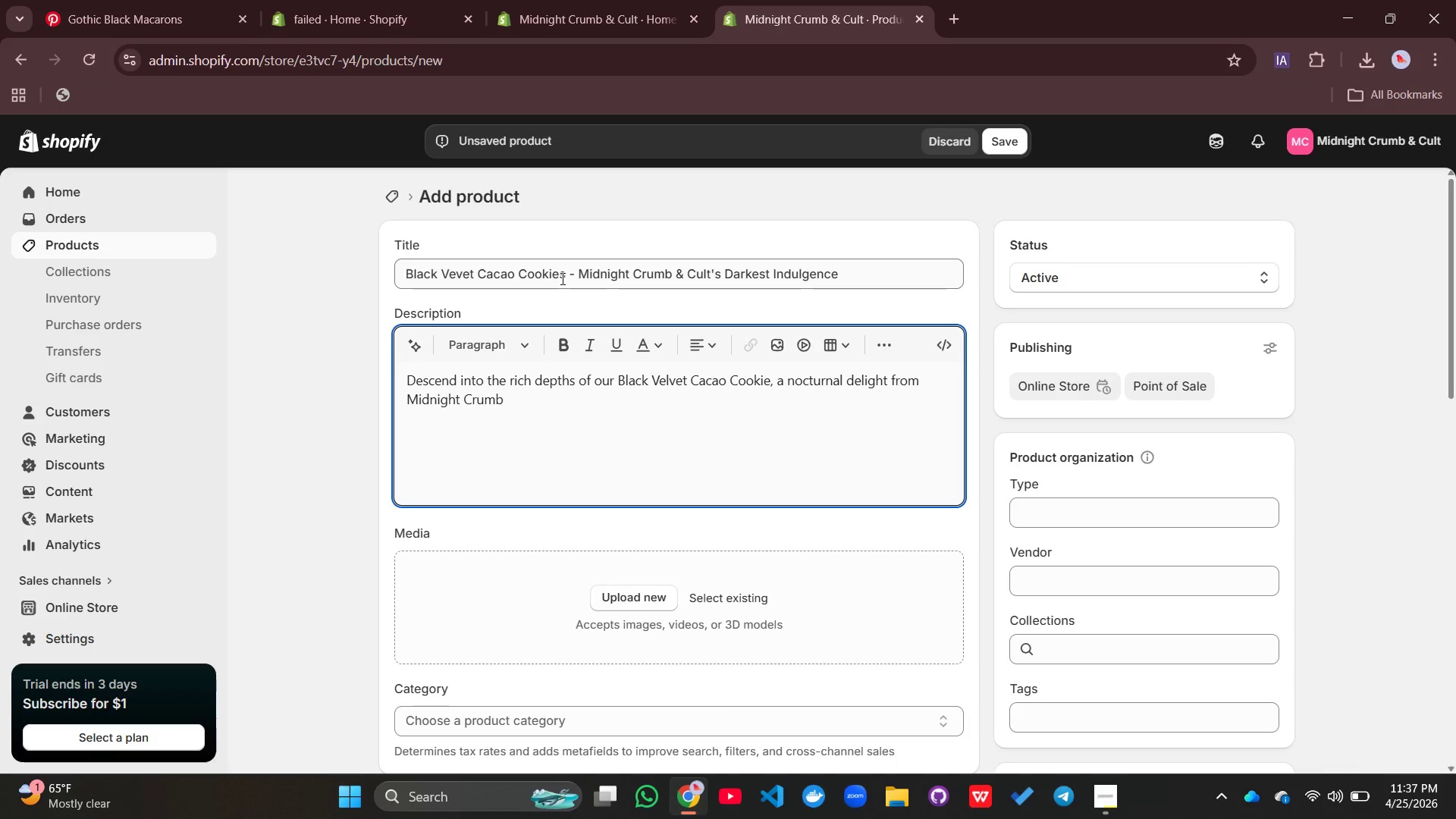 
type( & Cult. Crafted for the )
 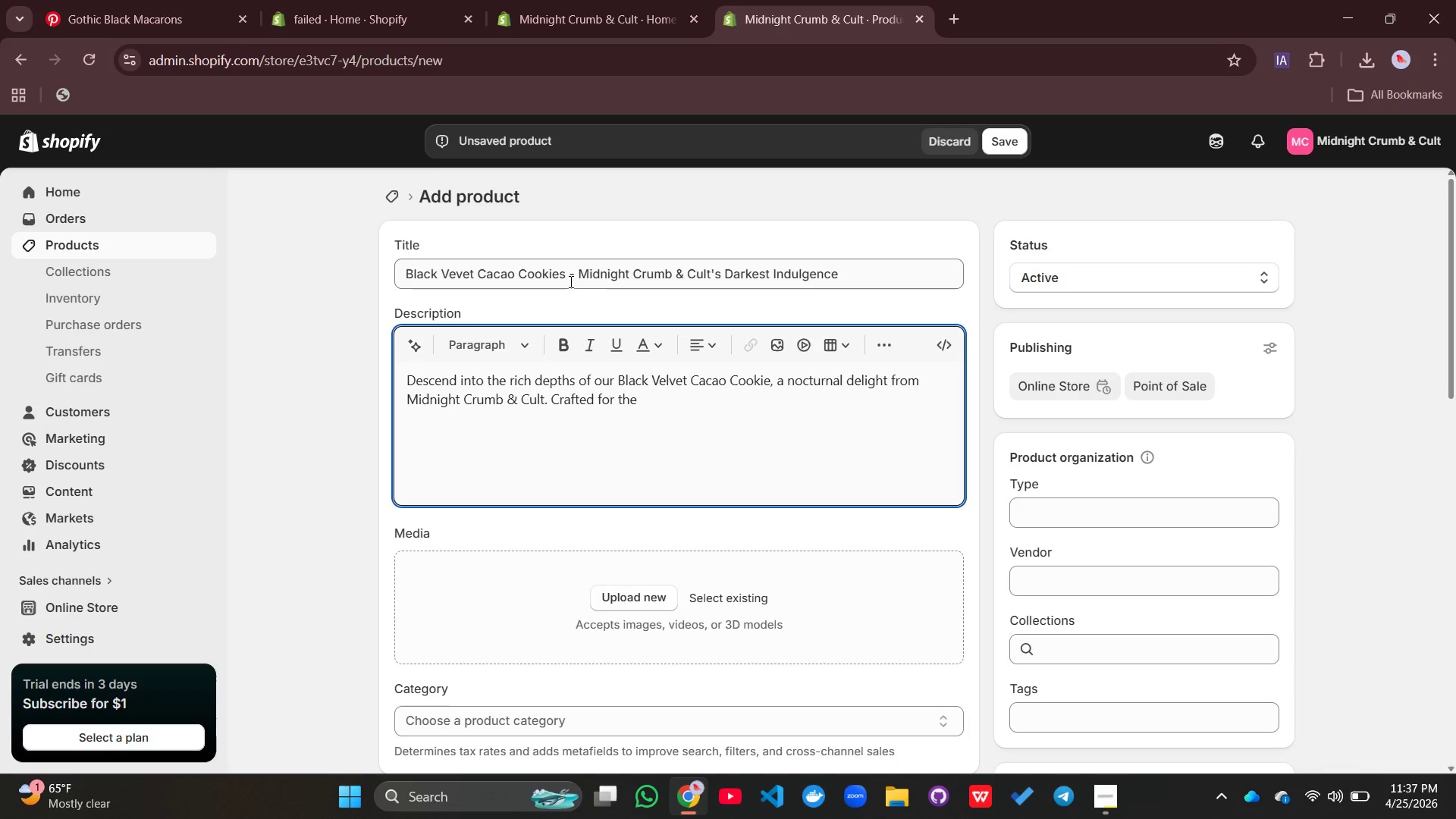 
type(Discerning palate, this )
 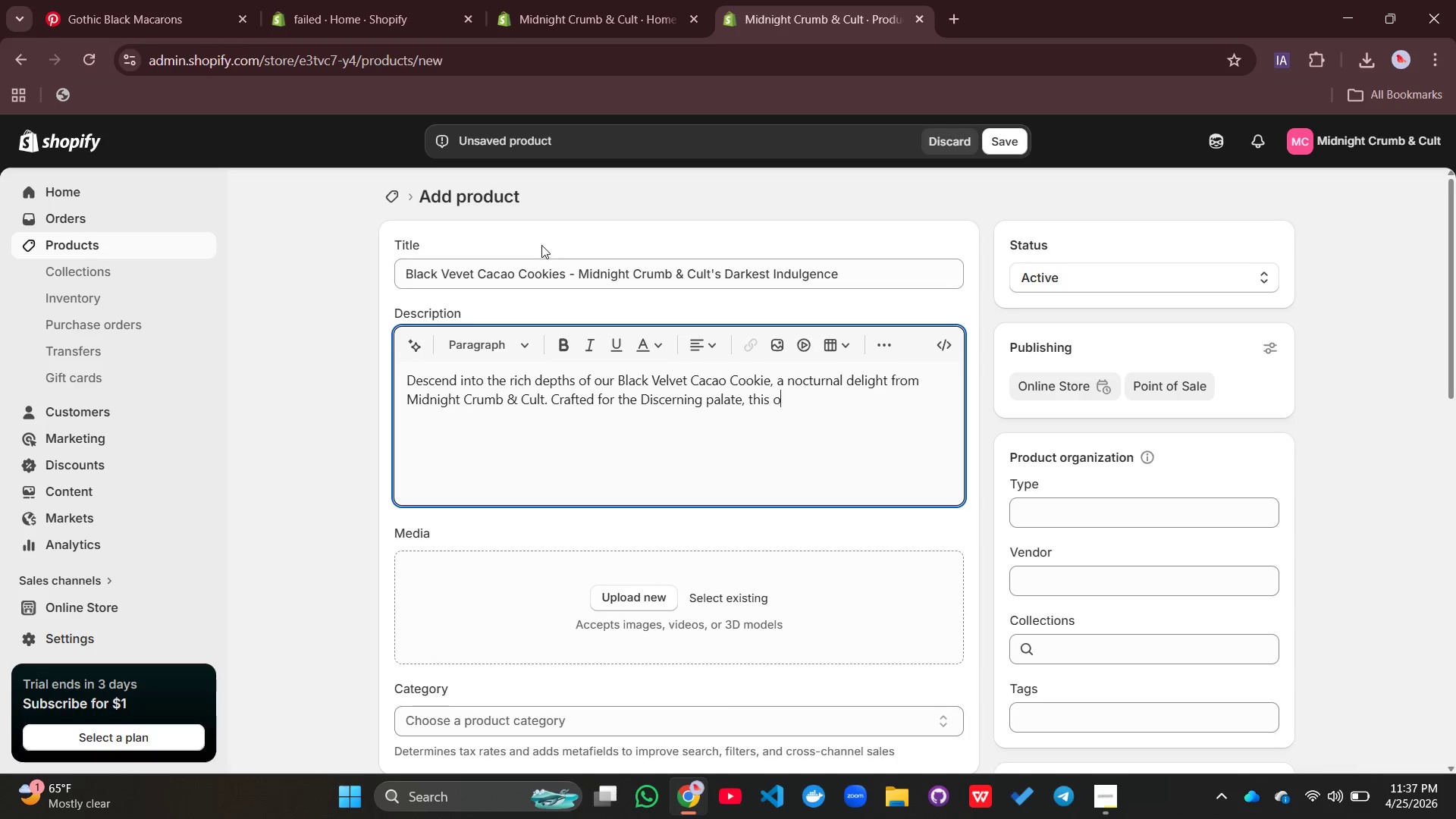 
type(oversized mzster)
key(Backspace)
key(Backspace)
key(Backspace)
key(Backspace)
key(Backspace)
type(asterpiece is a shadow)
 